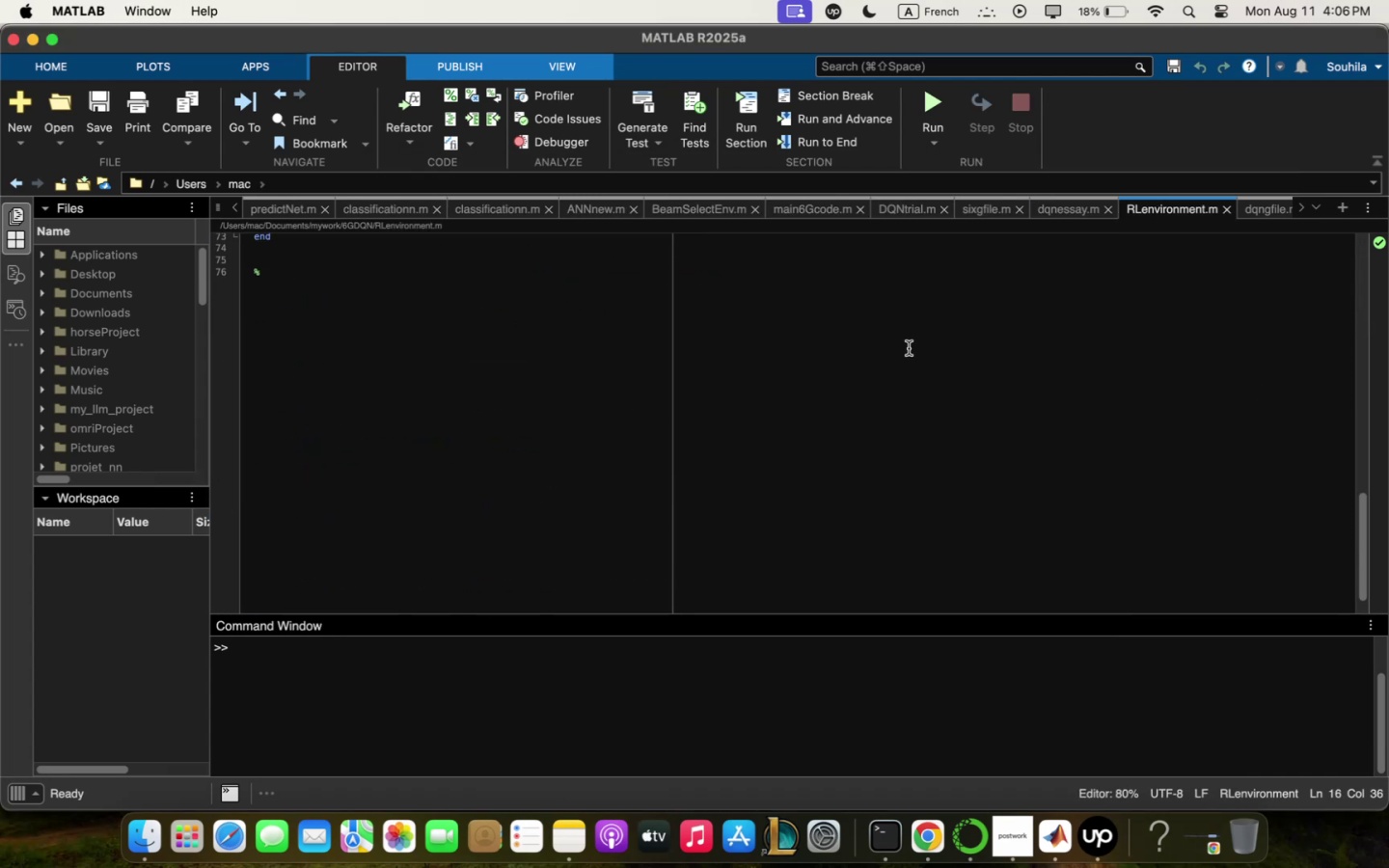 
scroll: coordinate [899, 380], scroll_direction: up, amount: 41.0
 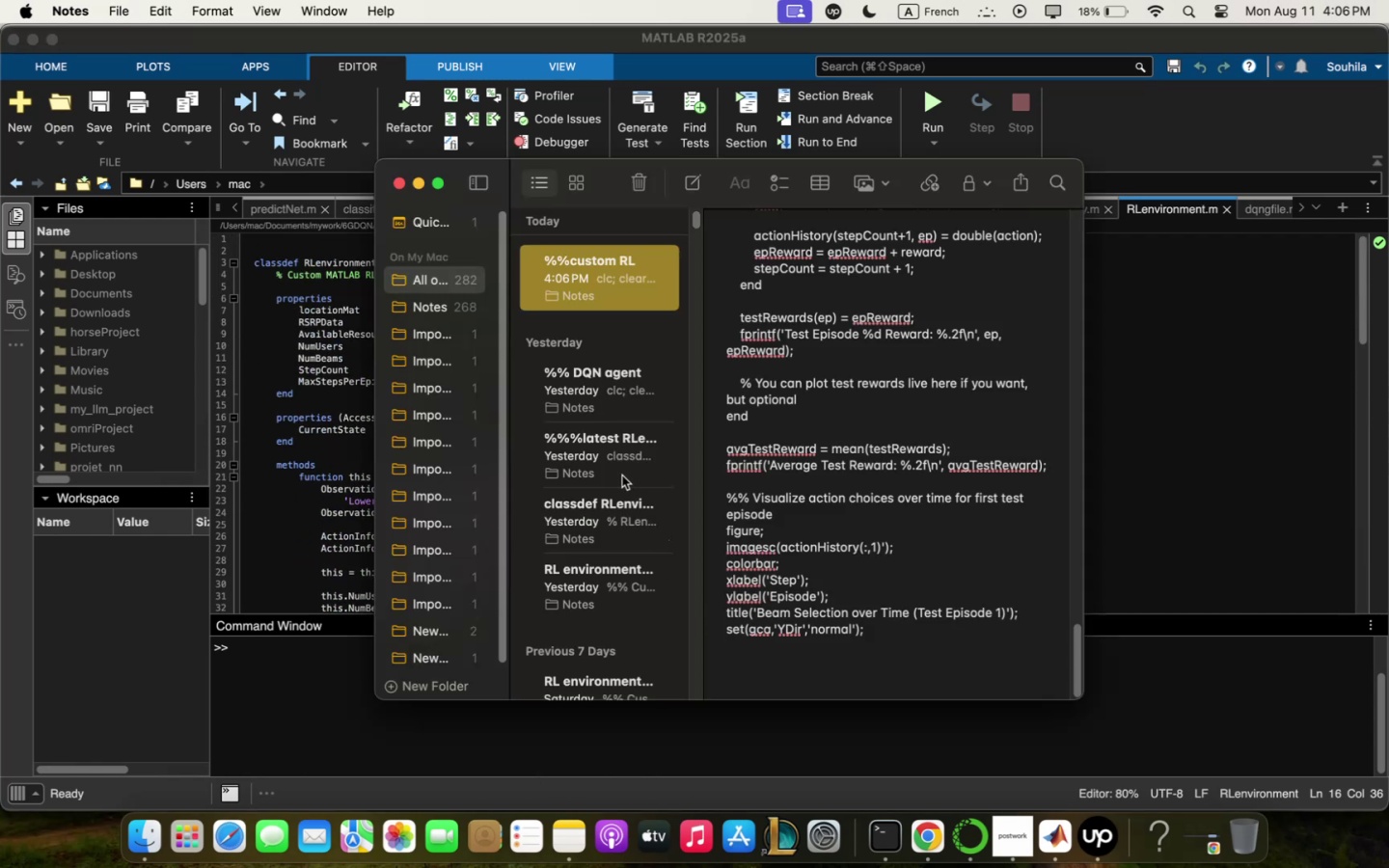 
wait(5.11)
 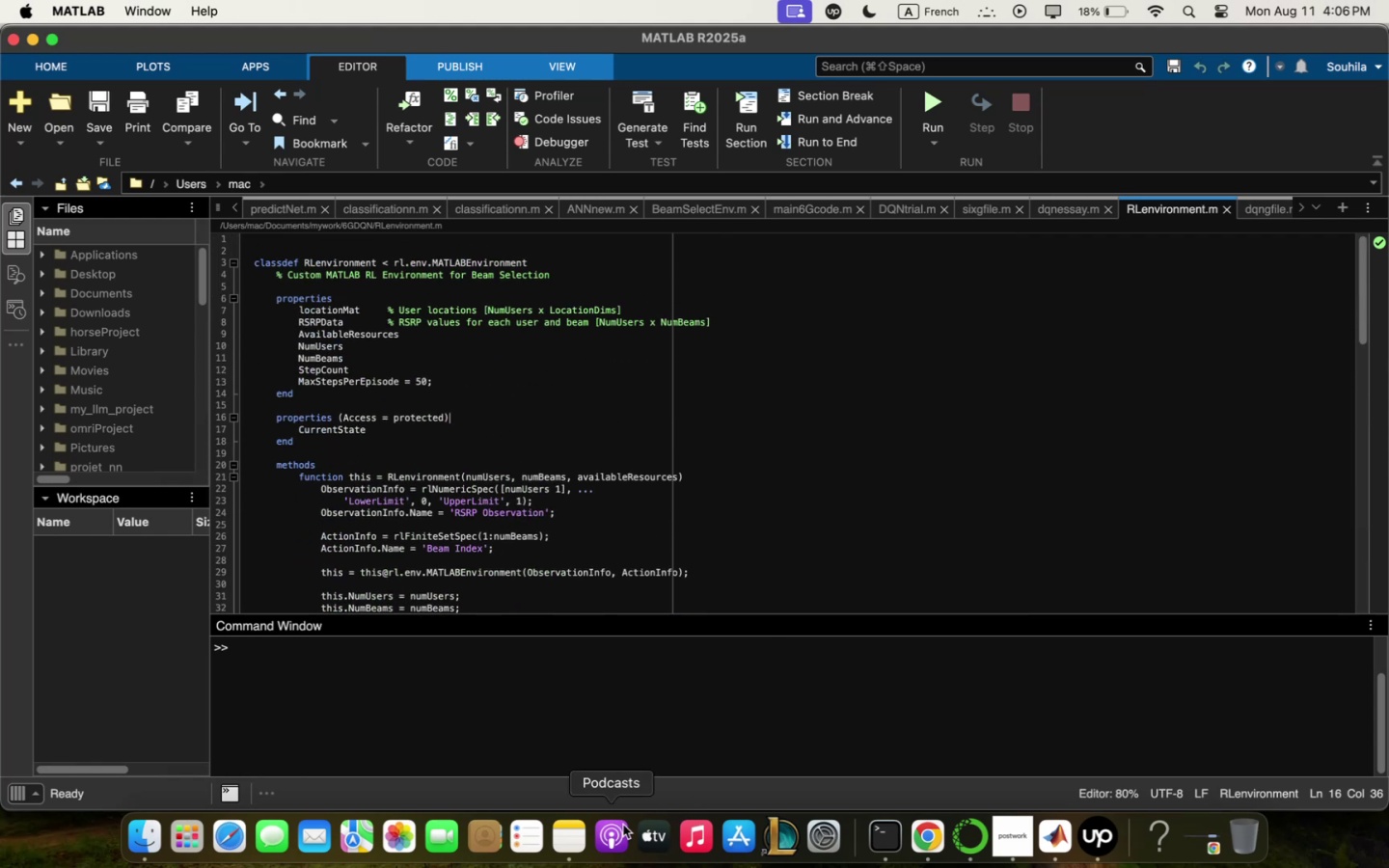 
scroll: coordinate [904, 450], scroll_direction: down, amount: 299.0
 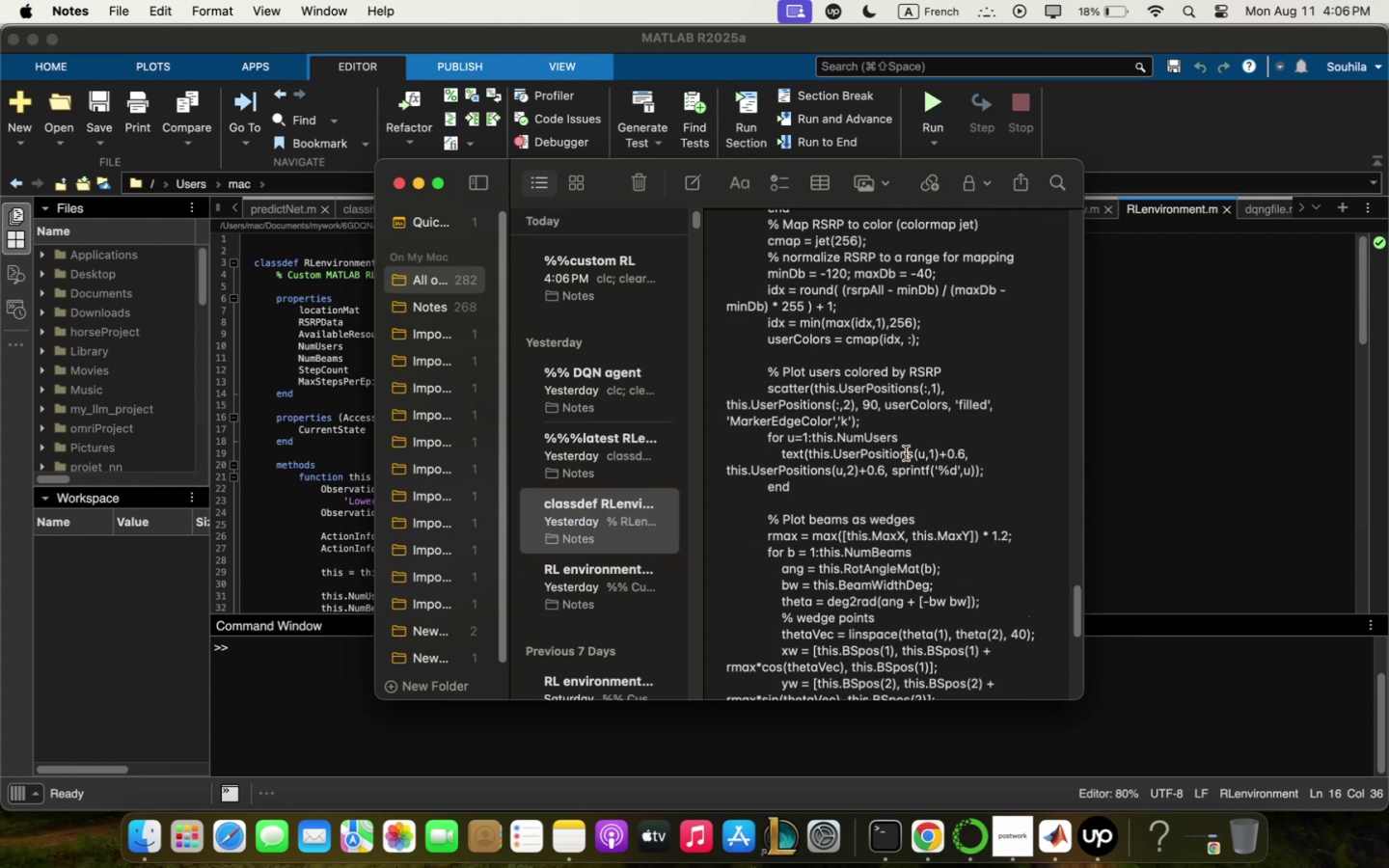 
key(Meta+Q)
 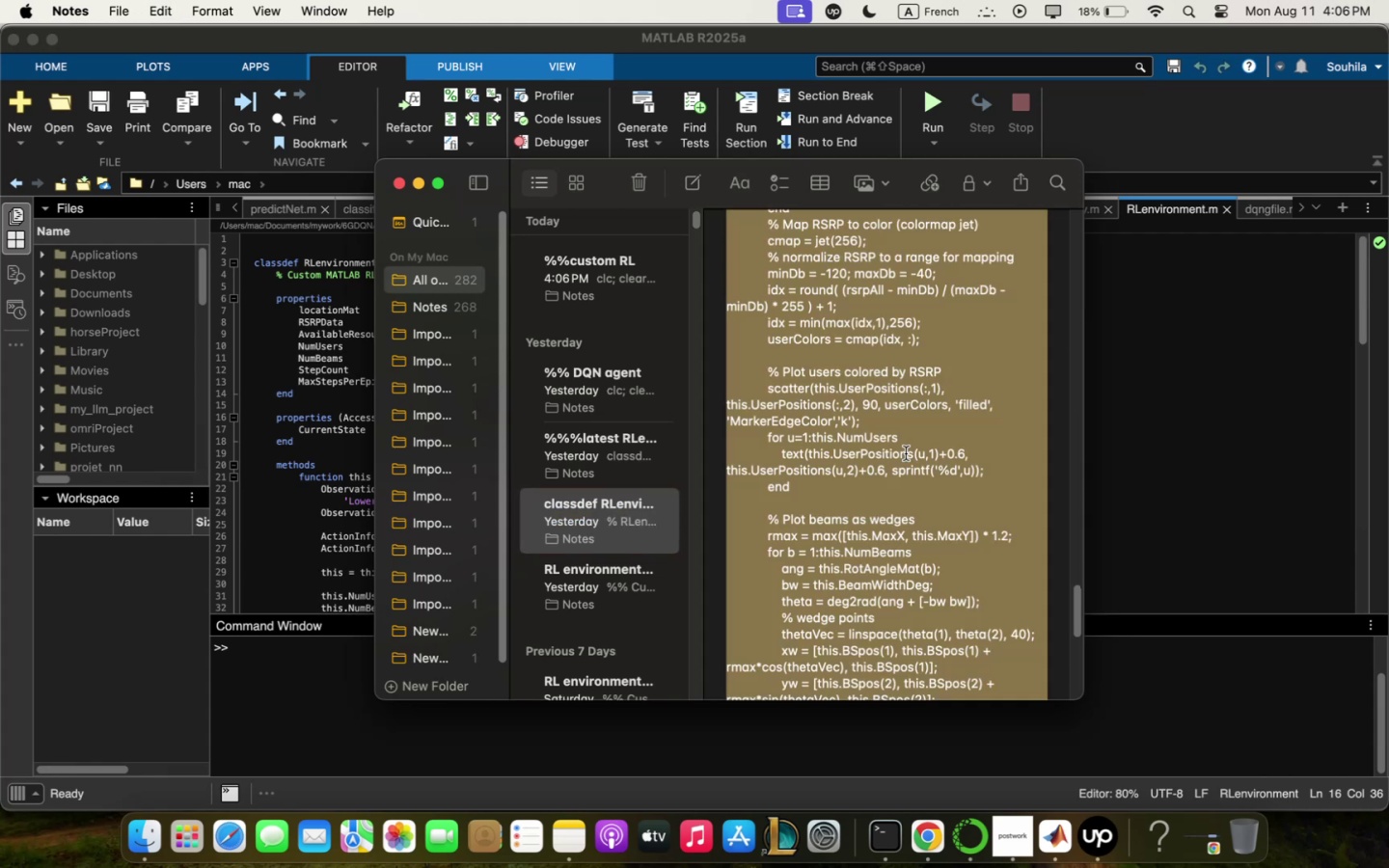 
key(Meta+C)
 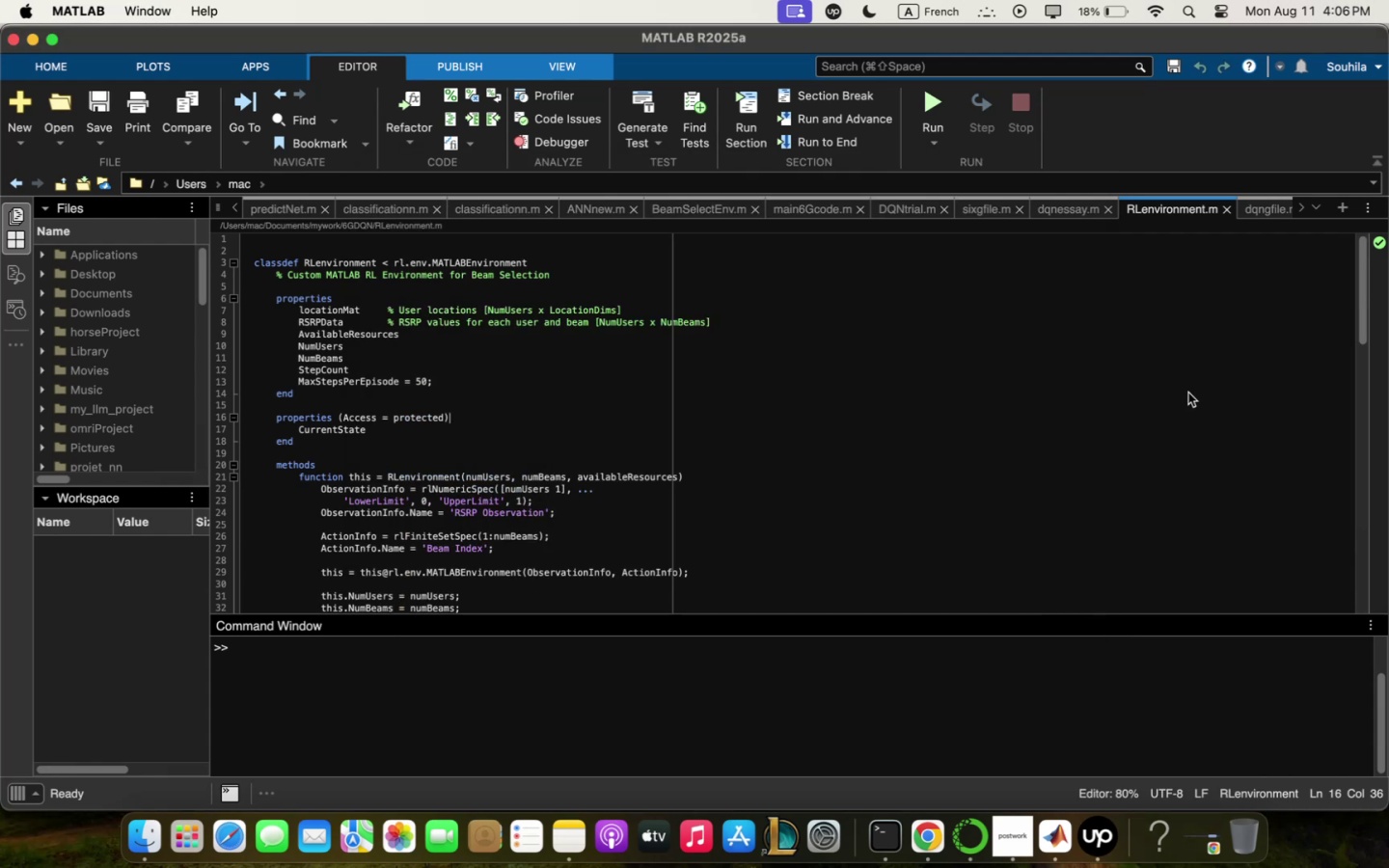 
key(Meta+Q)
 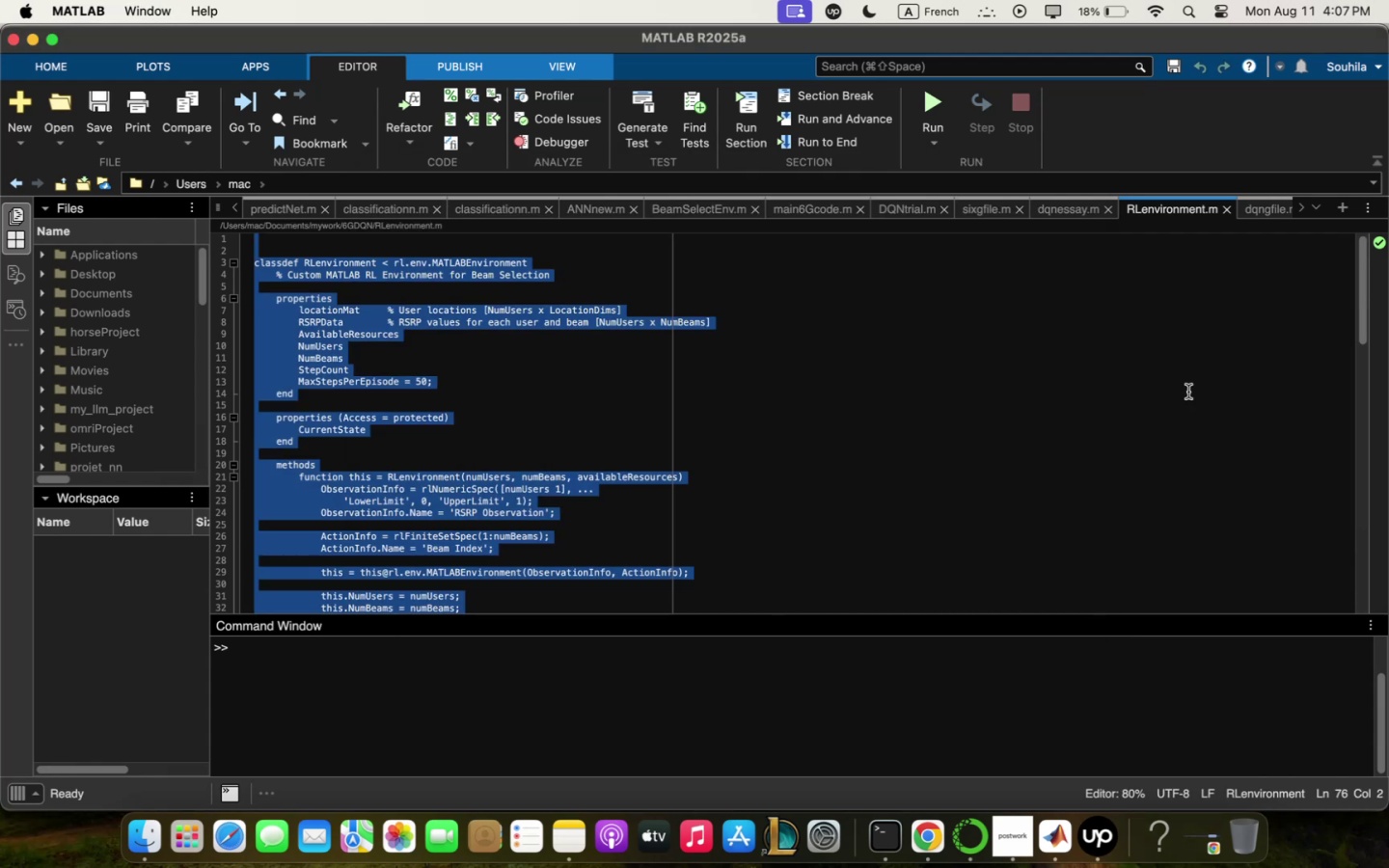 
key(Meta+V)
 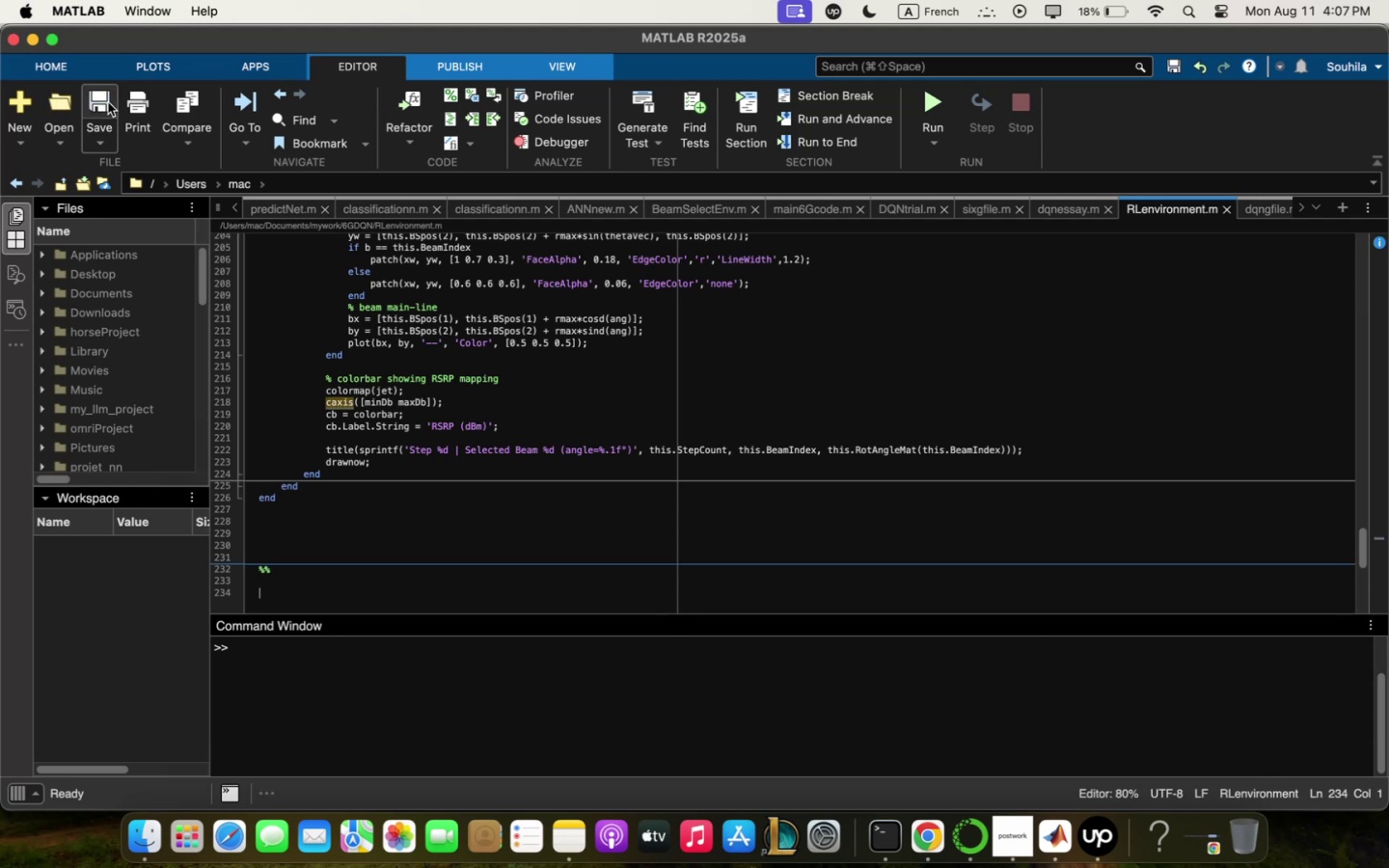 
left_click([1081, 203])
 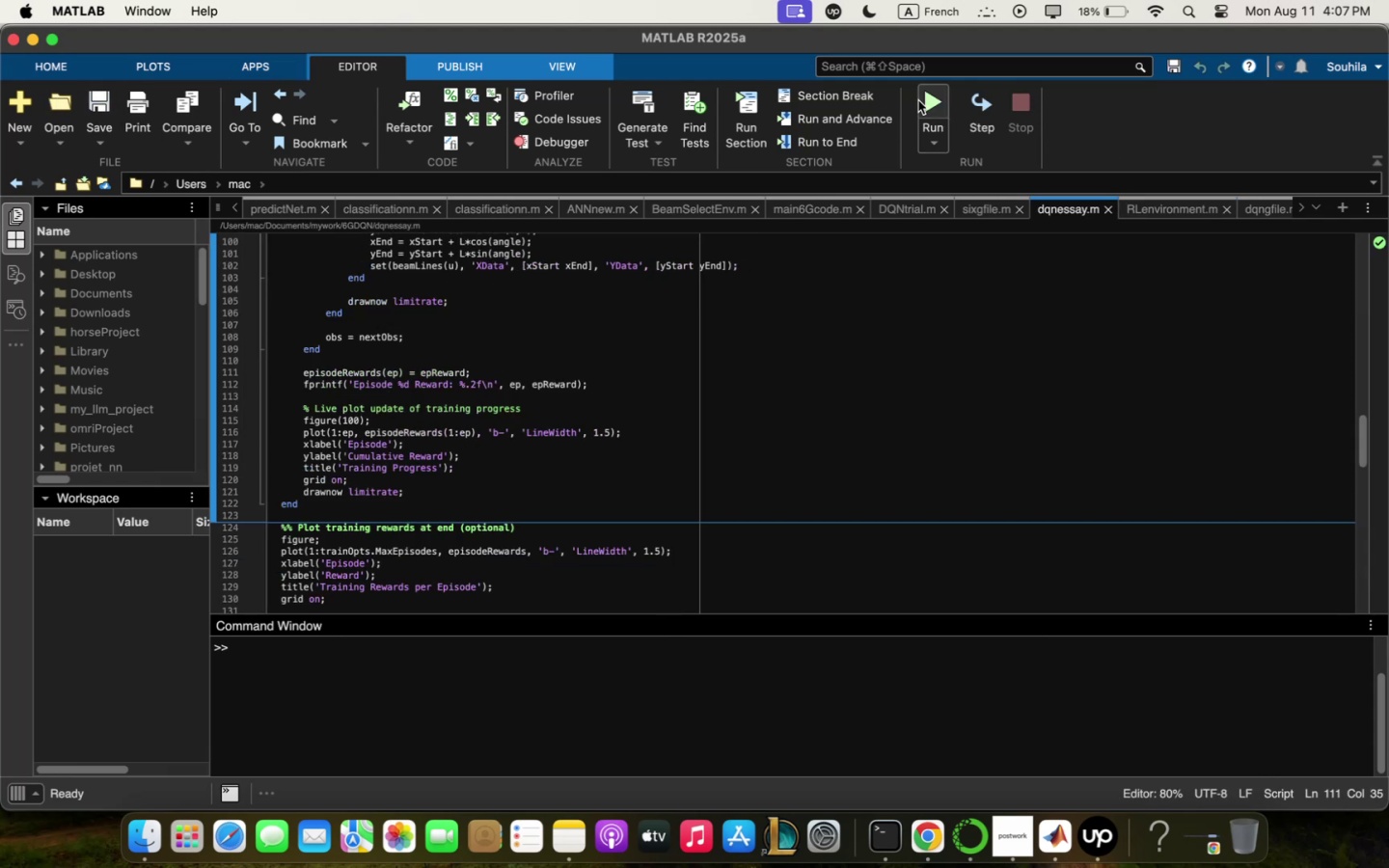 
left_click([920, 102])
 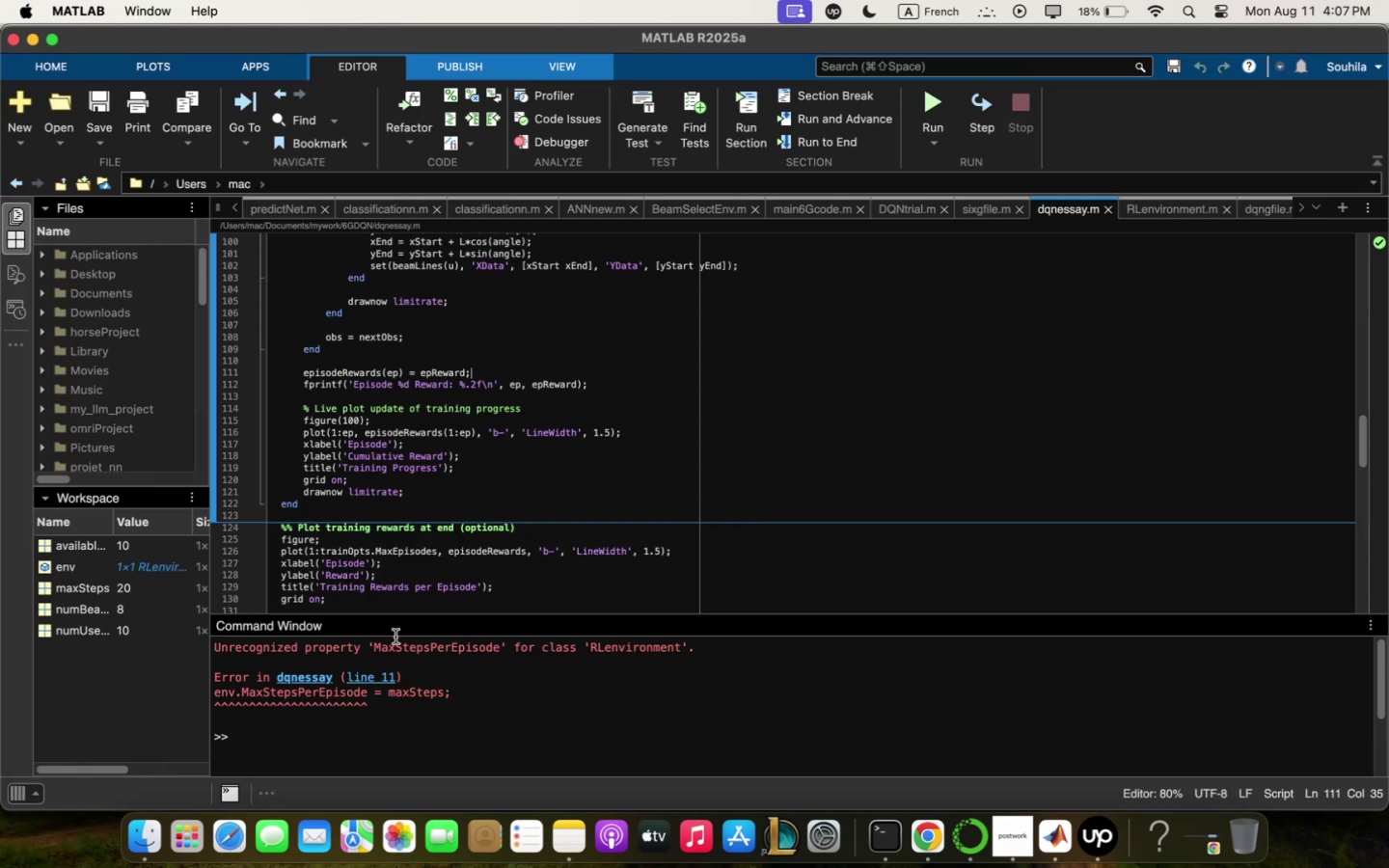 
wait(6.42)
 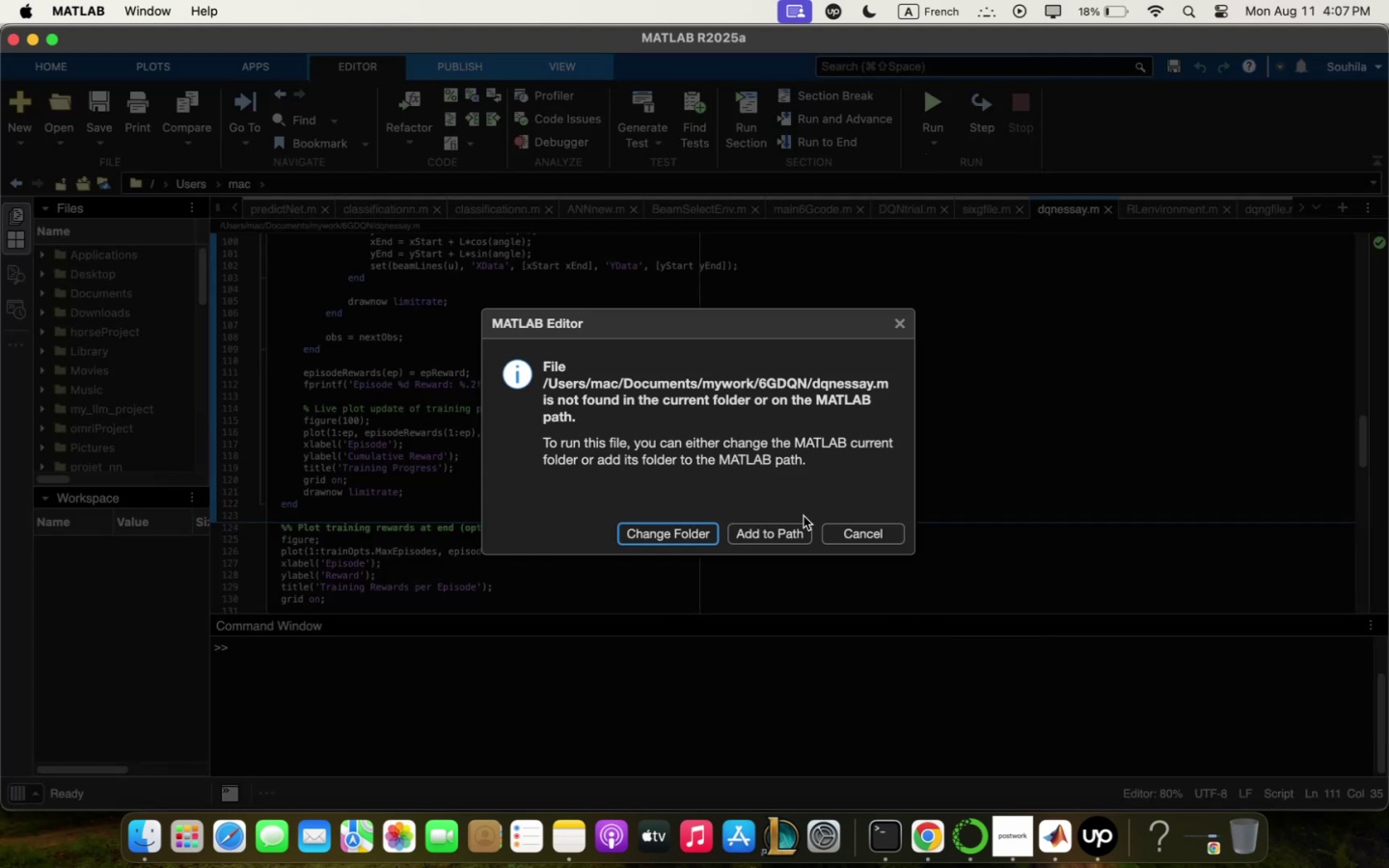 
left_click([378, 675])
 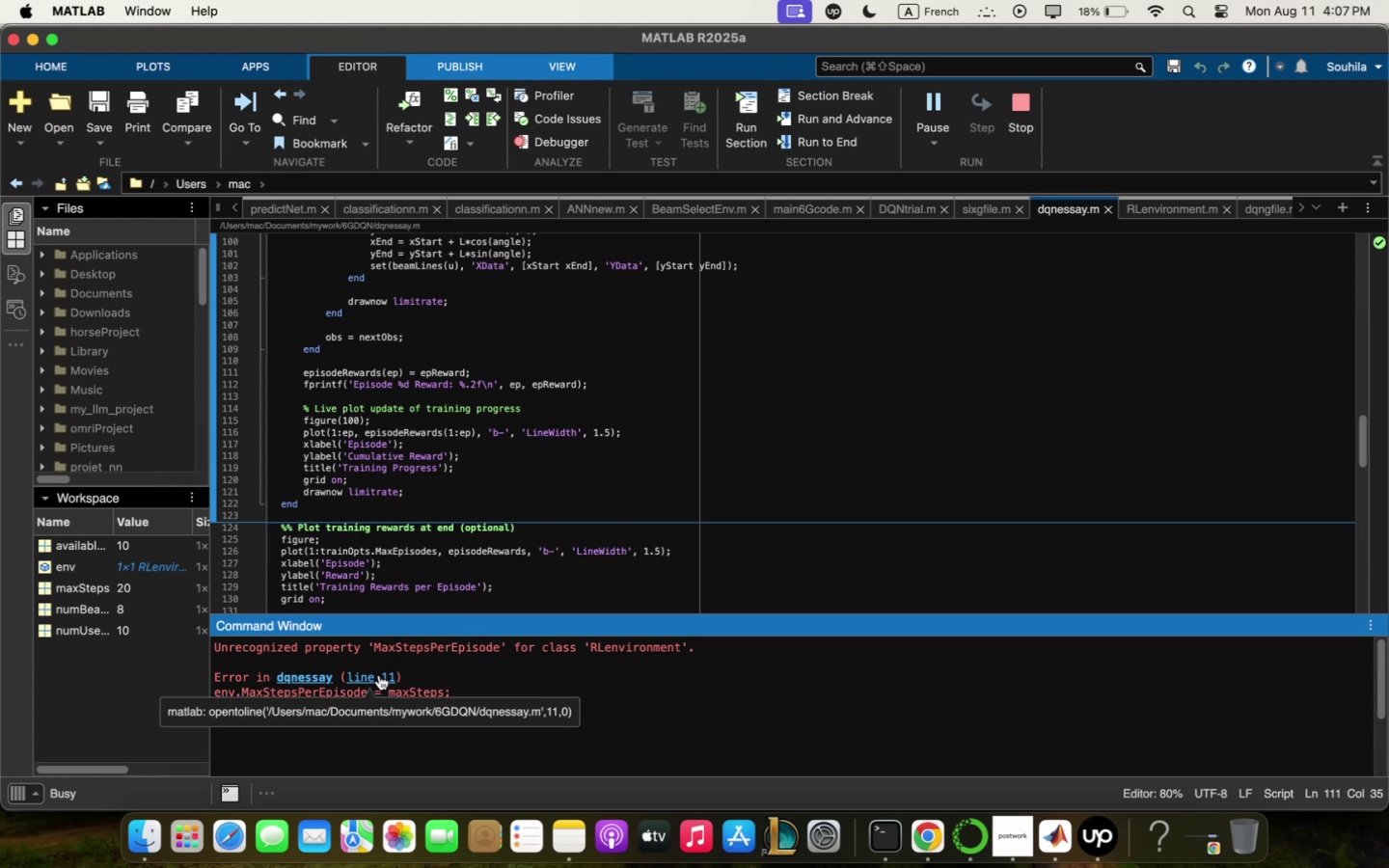 
double_click([379, 675])
 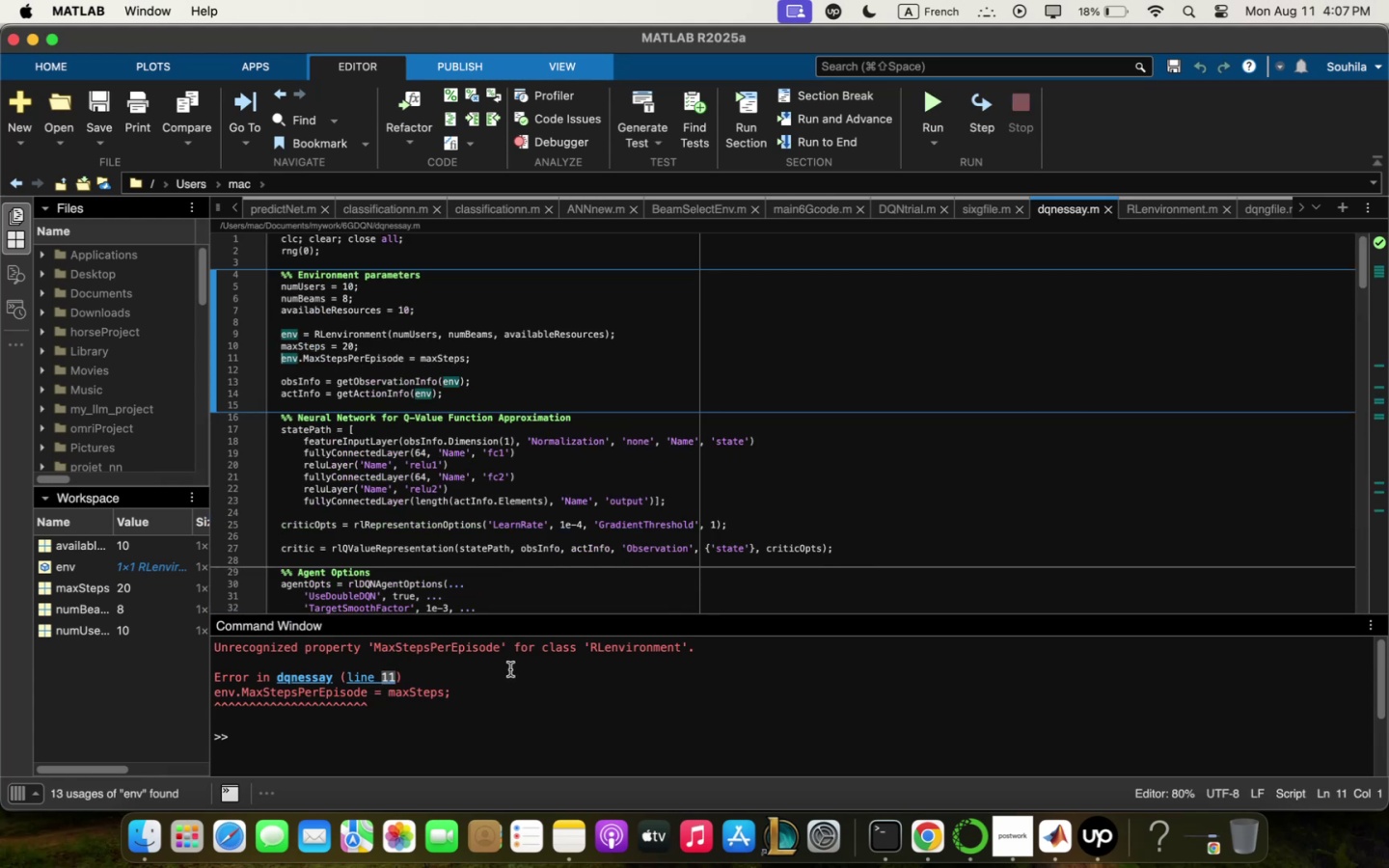 
wait(6.56)
 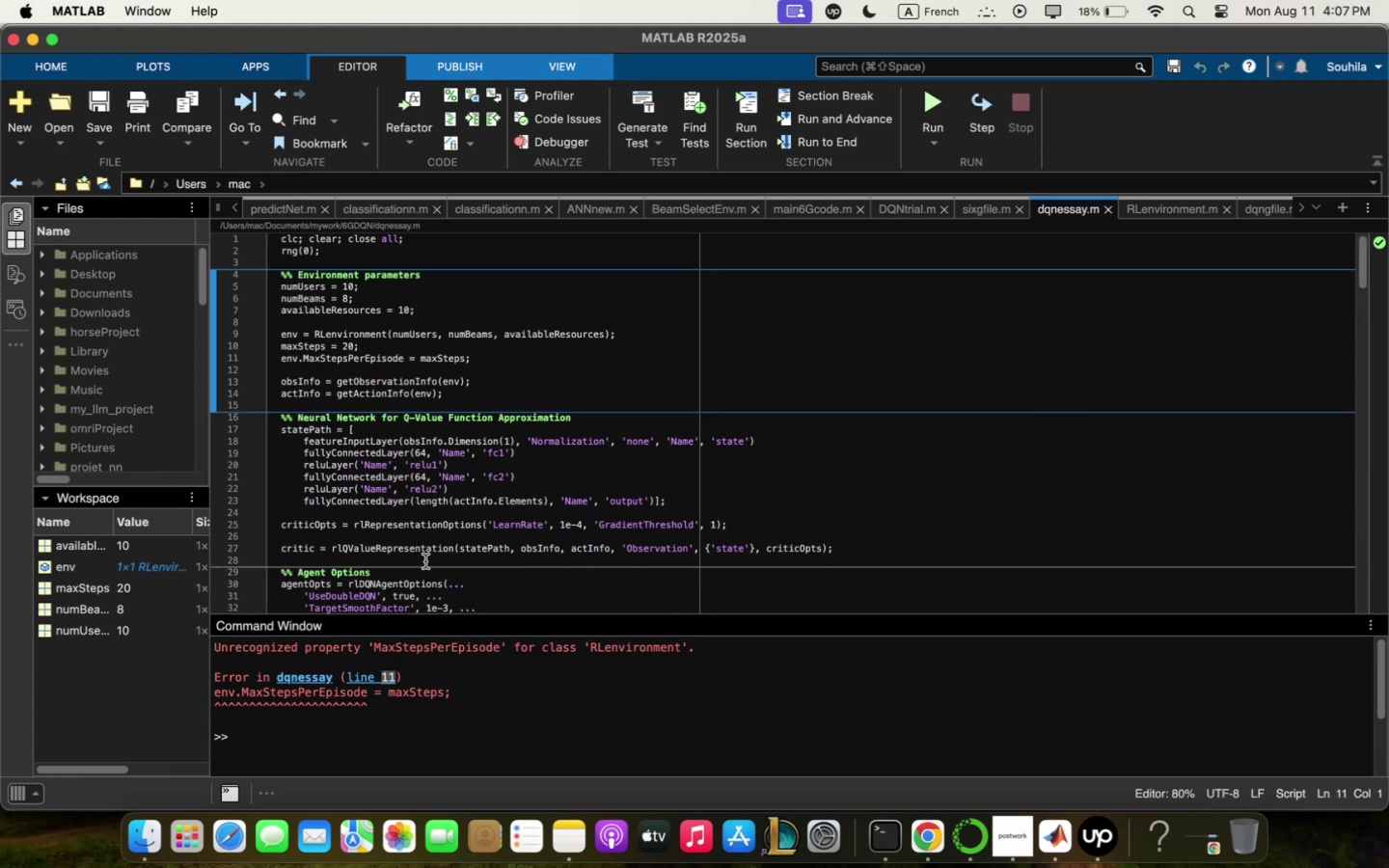 
left_click_drag(start_coordinate=[502, 650], to_coordinate=[374, 646])
 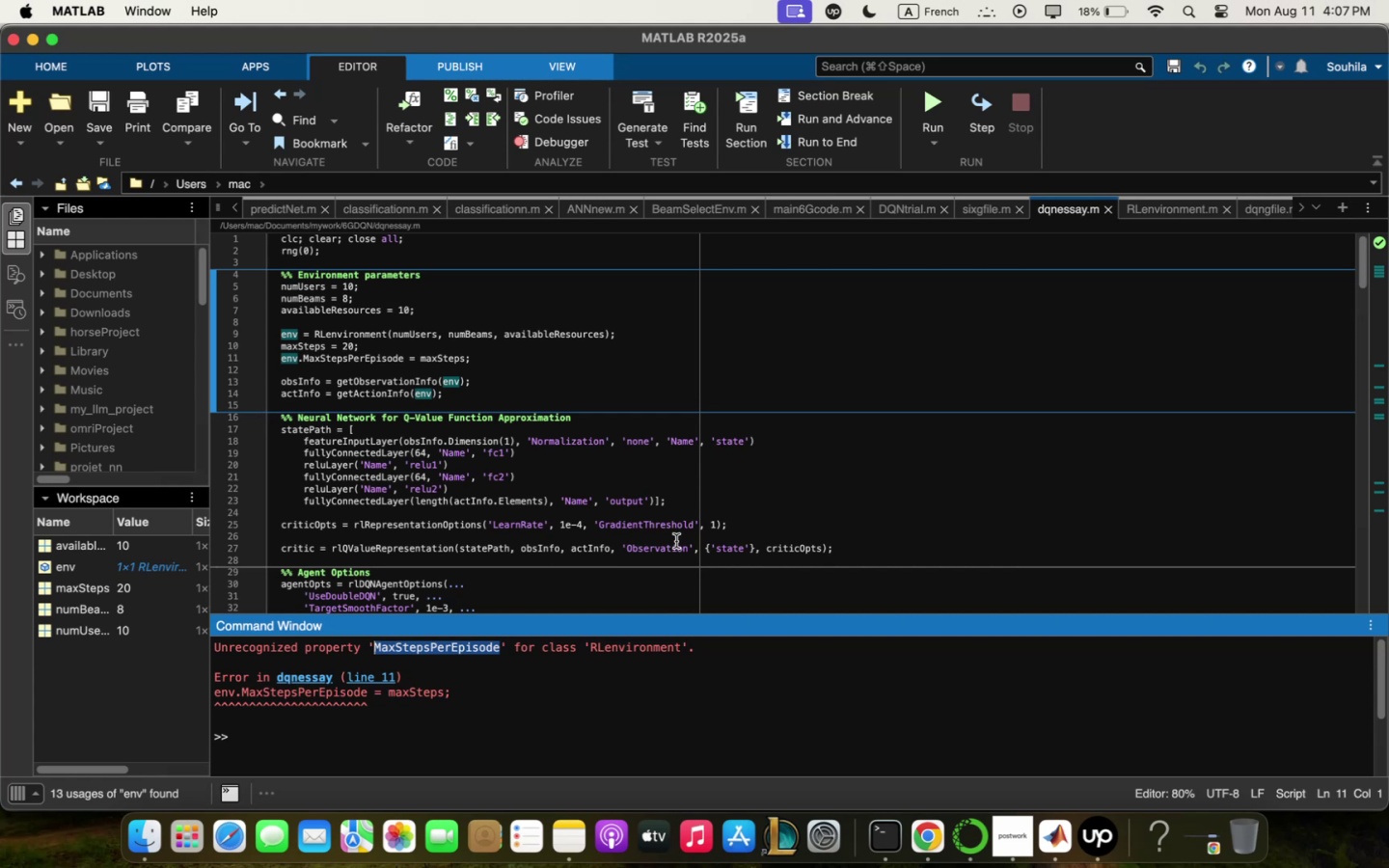 
key(Meta+C)
 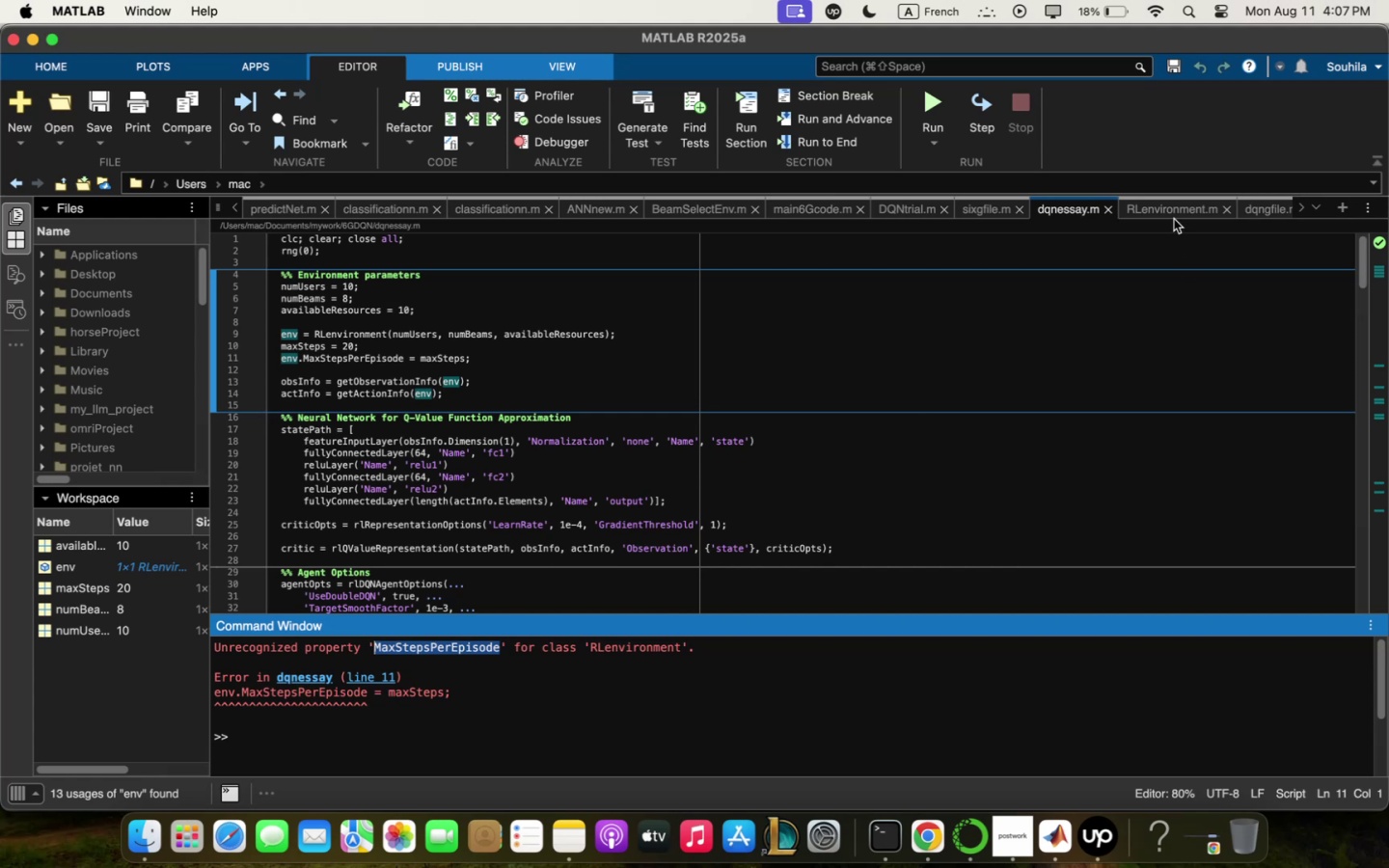 
left_click([1174, 219])
 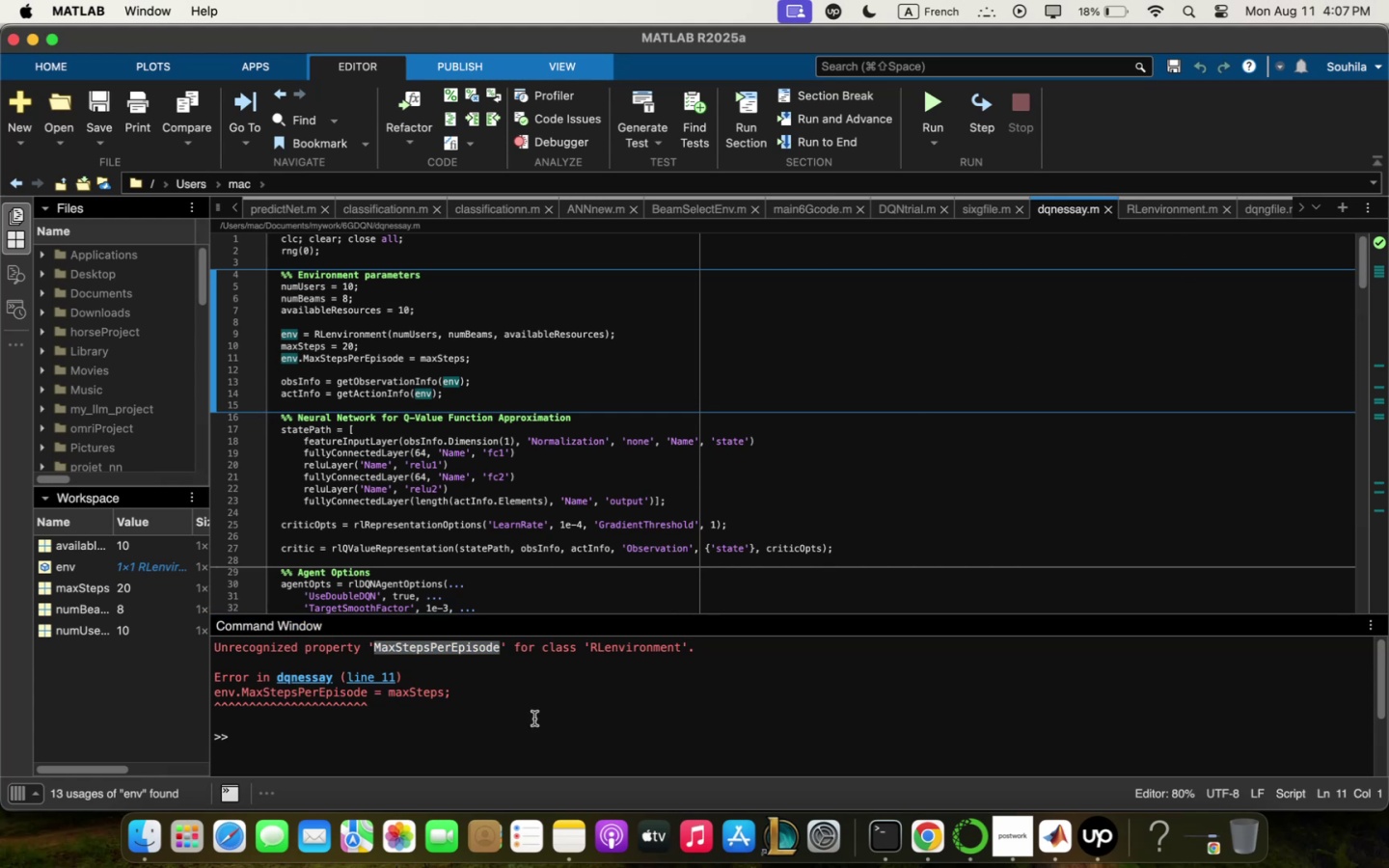 
wait(8.29)
 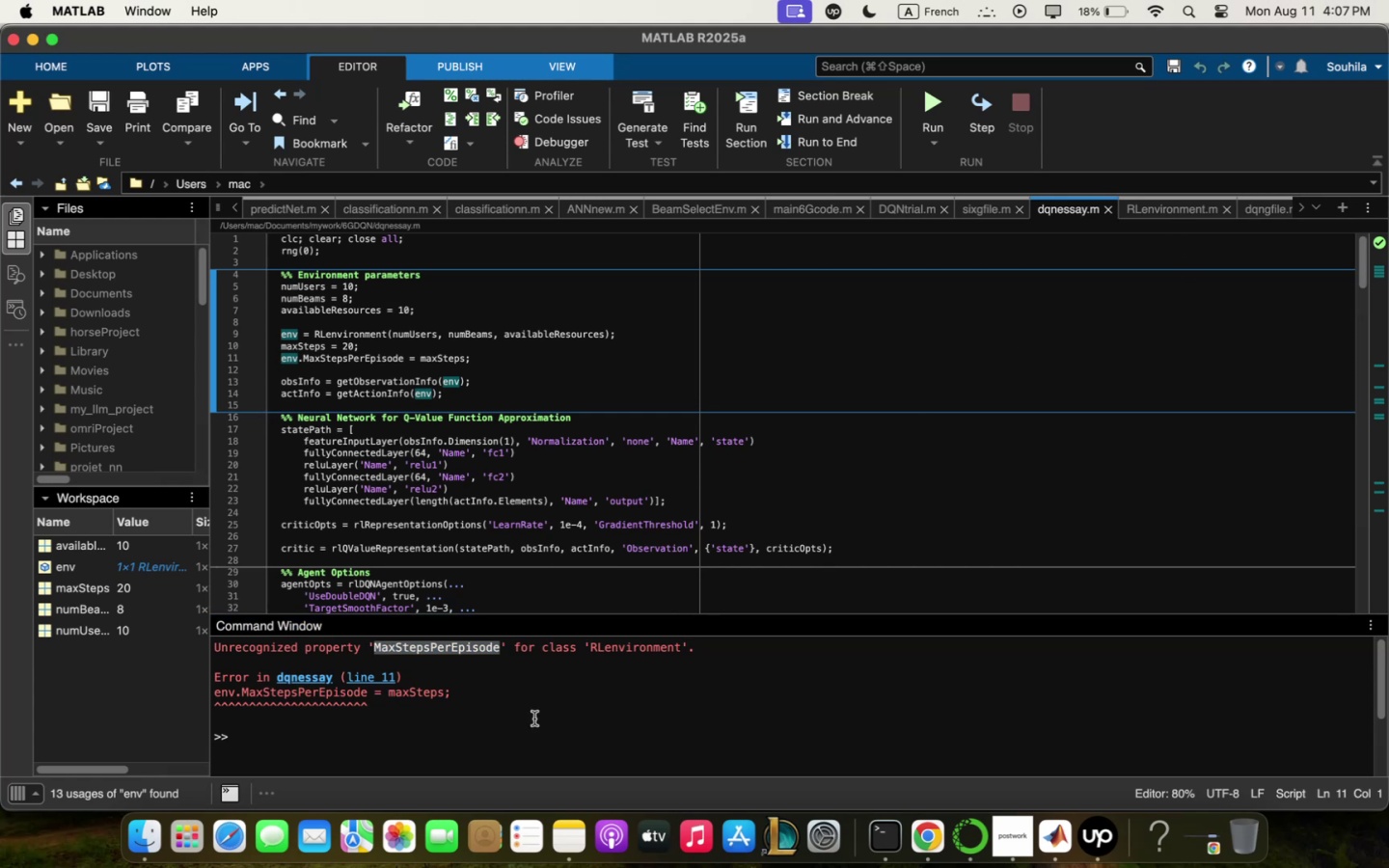 
left_click([392, 689])
 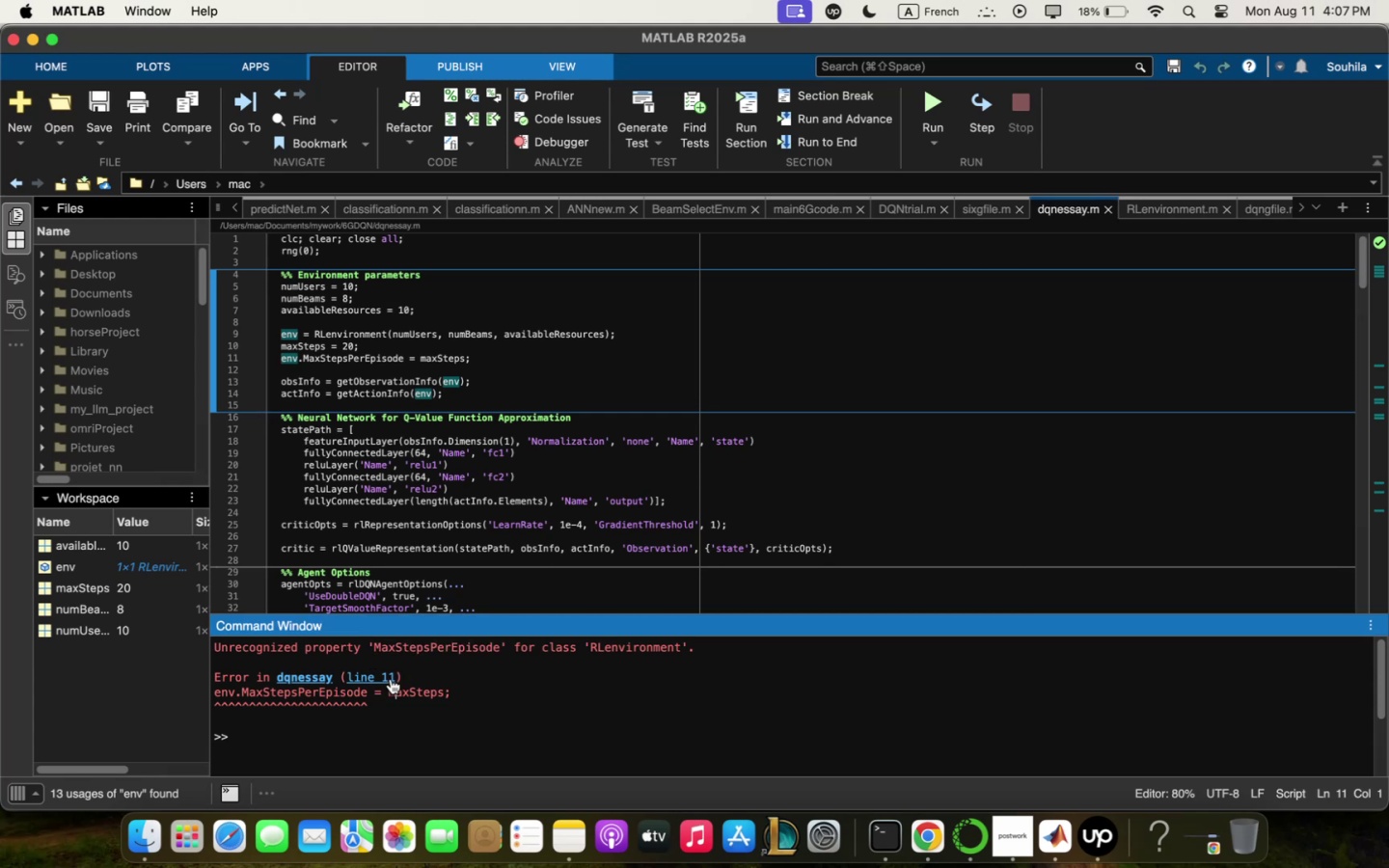 
double_click([390, 678])
 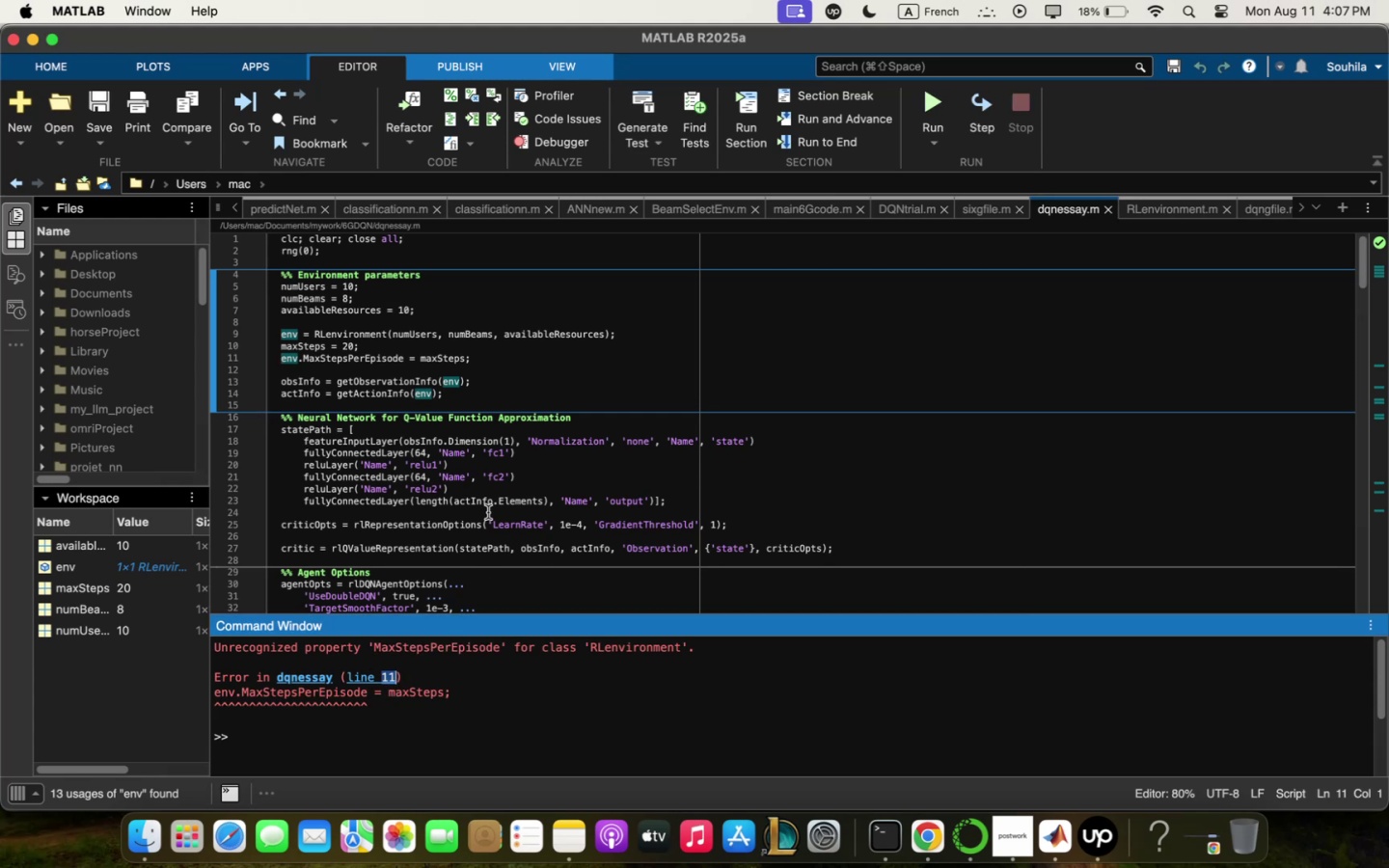 
wait(6.53)
 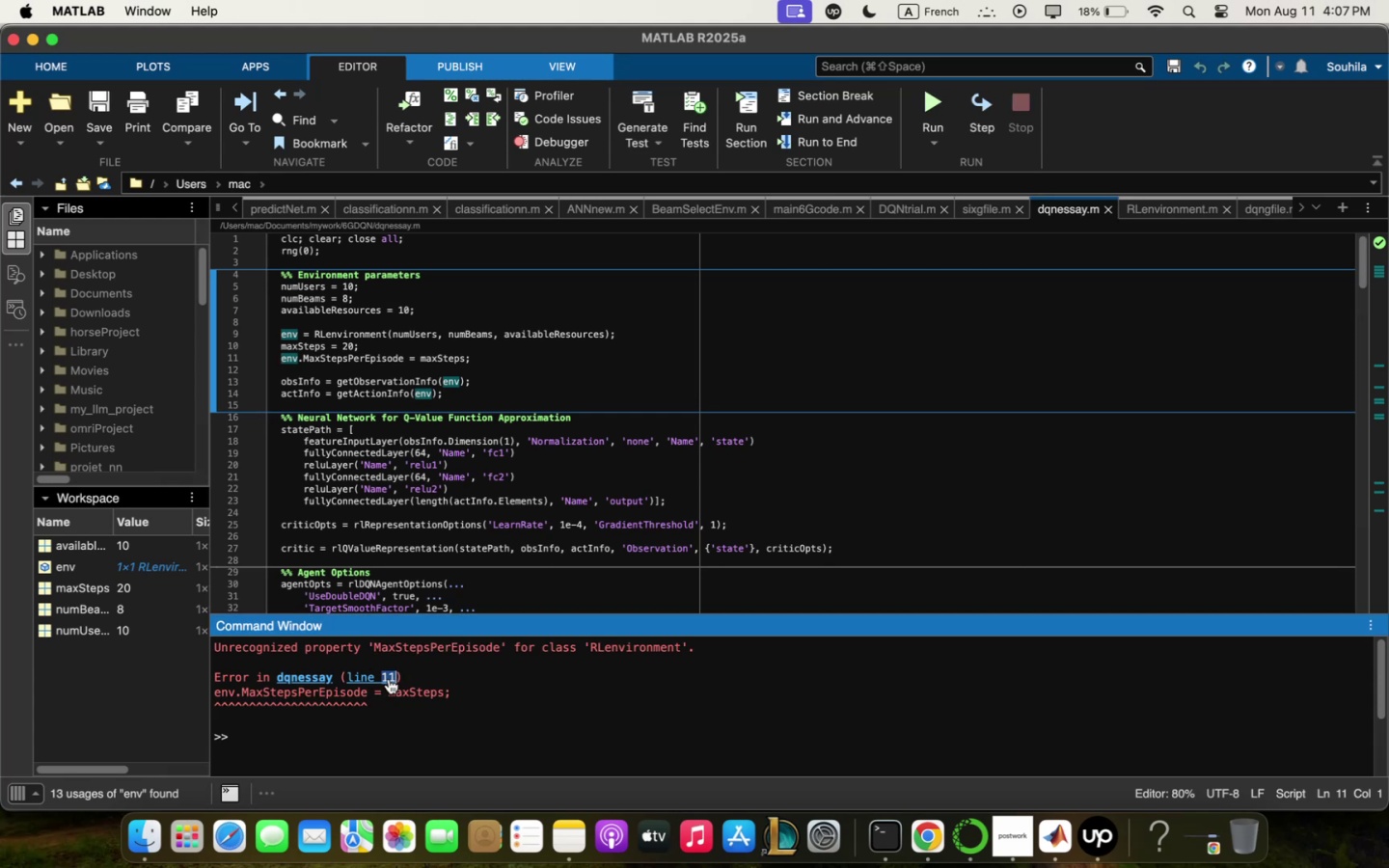 
left_click([1201, 212])
 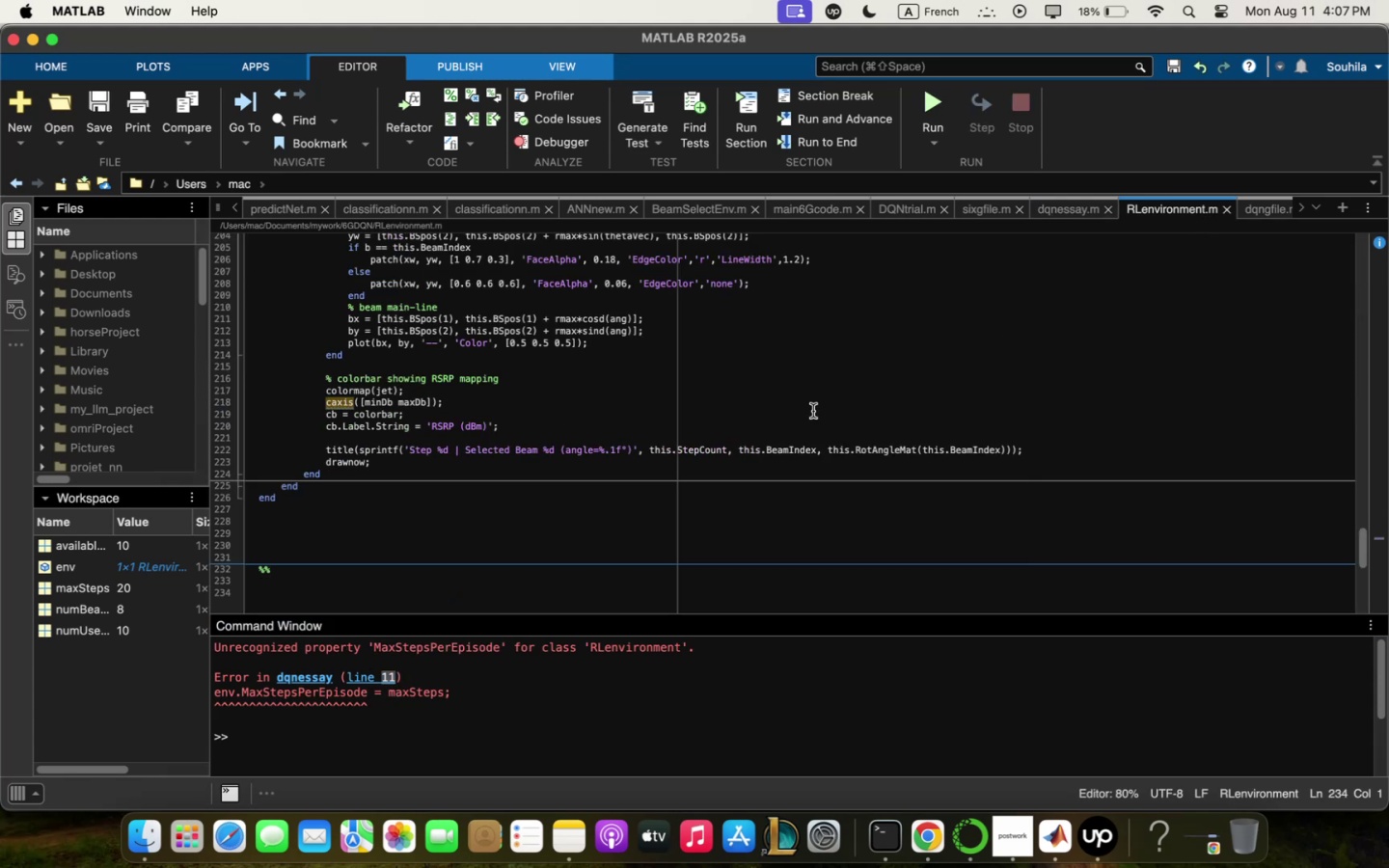 
scroll: coordinate [827, 433], scroll_direction: up, amount: 32.0
 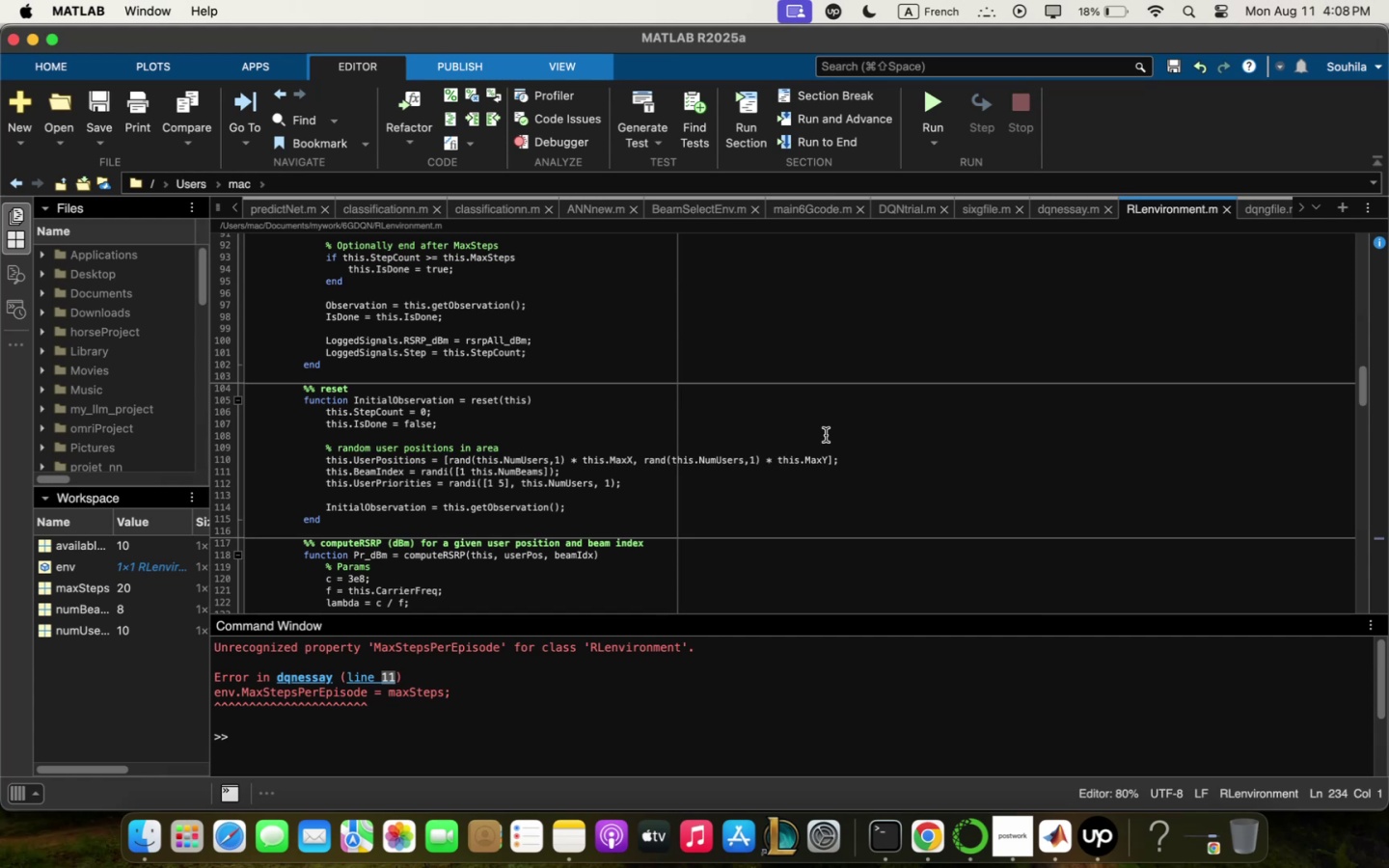 
wait(24.94)
 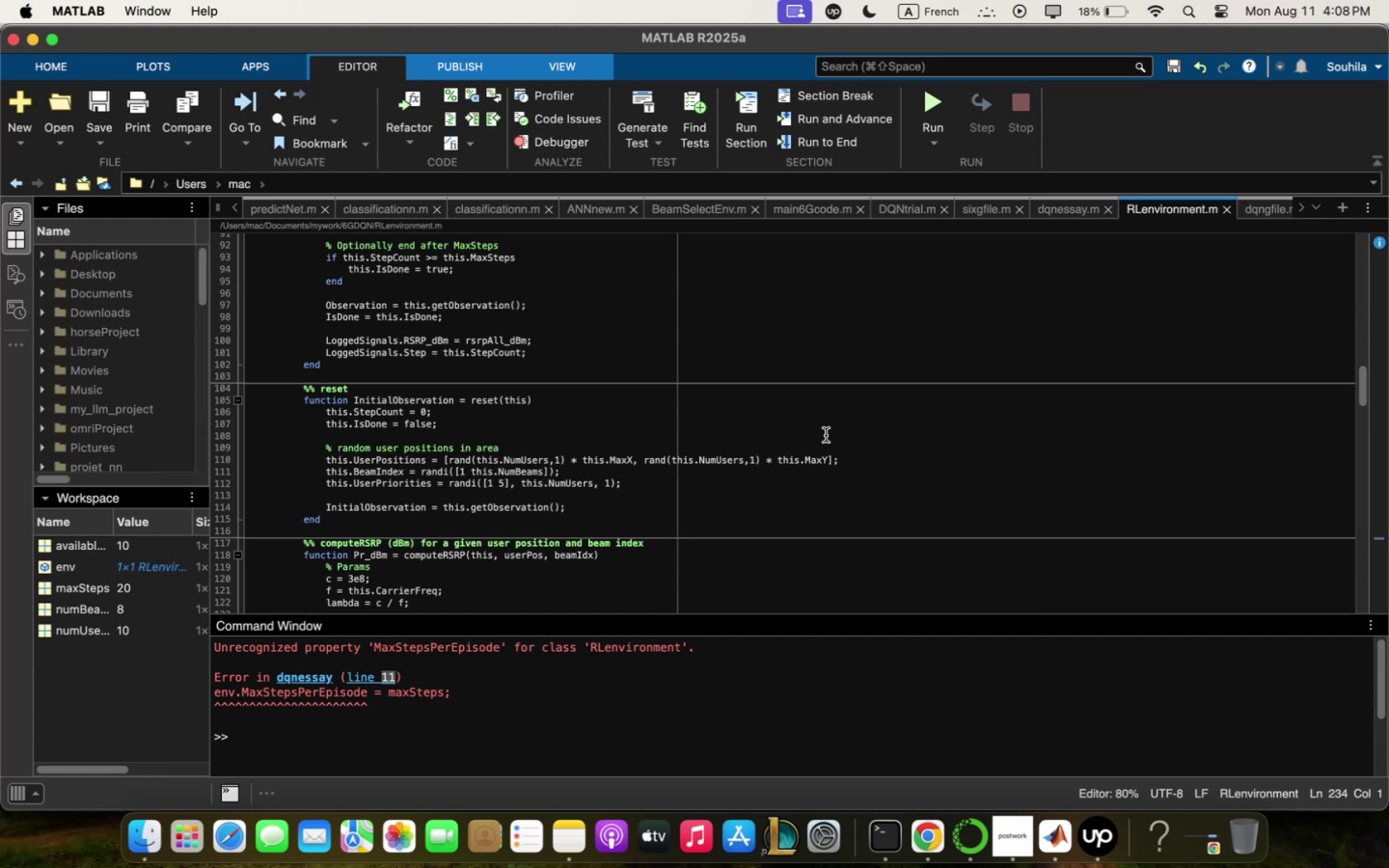 
left_click_drag(start_coordinate=[376, 647], to_coordinate=[504, 646])
 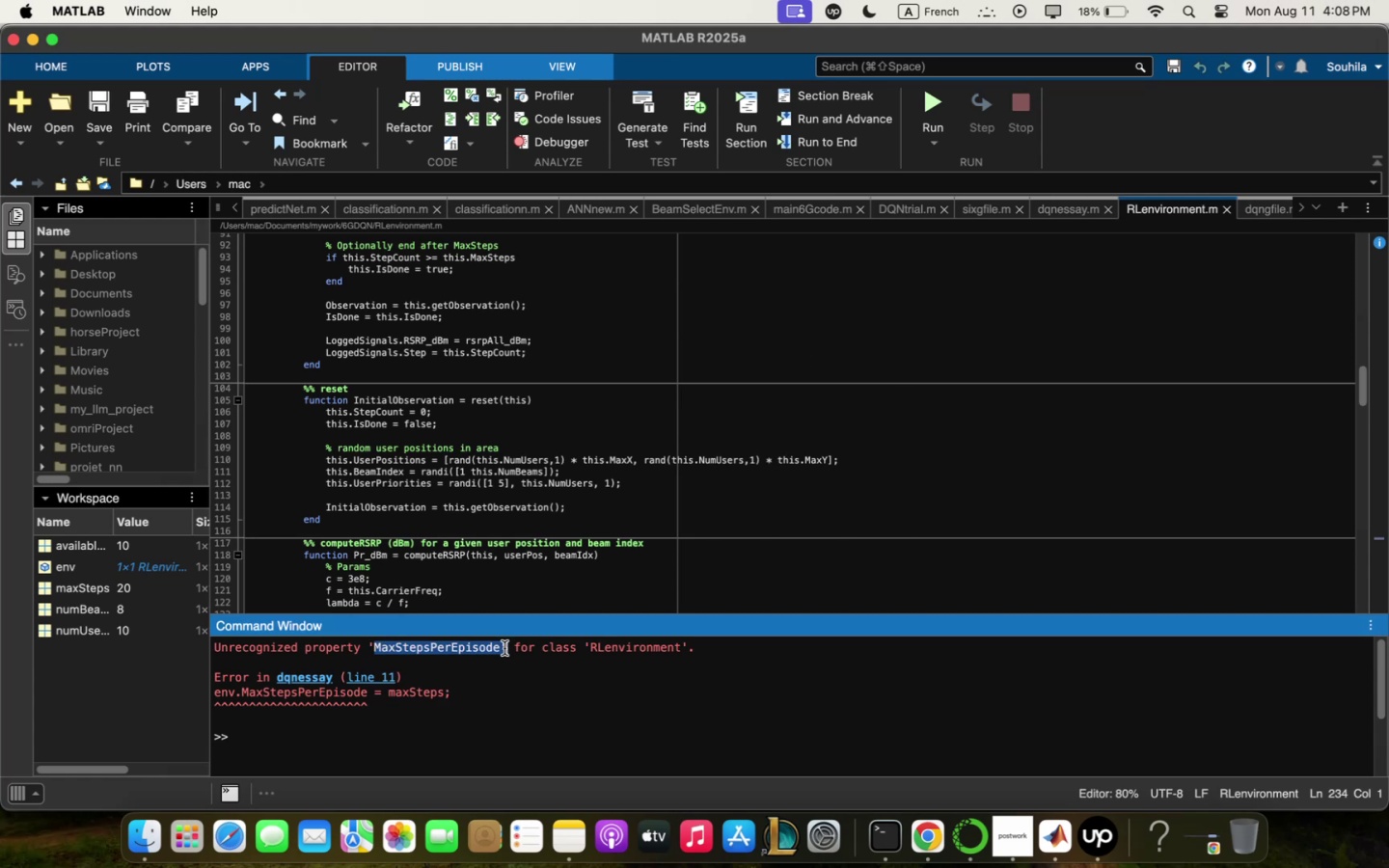 
key(Meta+CommandLeft)
 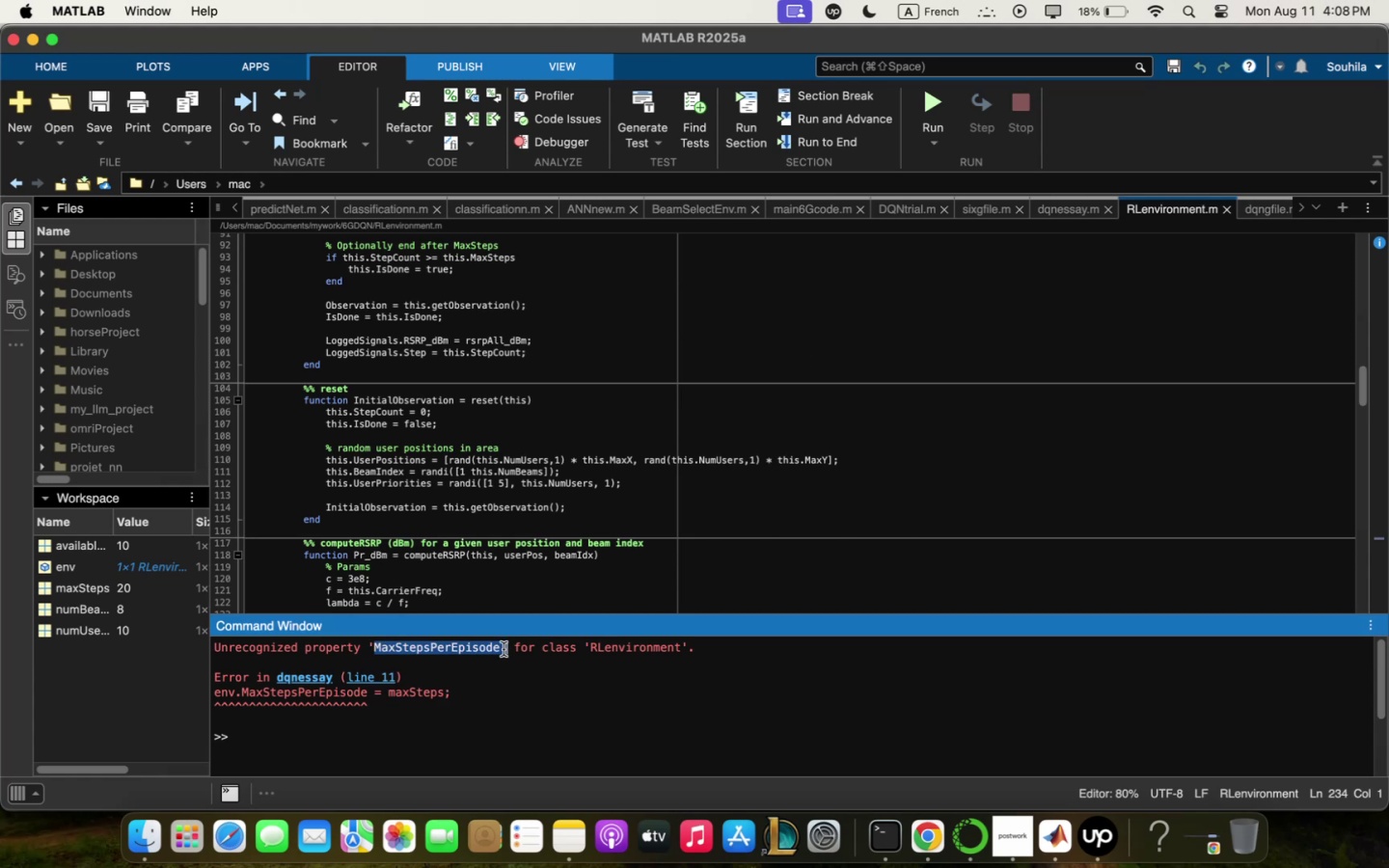 
key(Meta+C)
 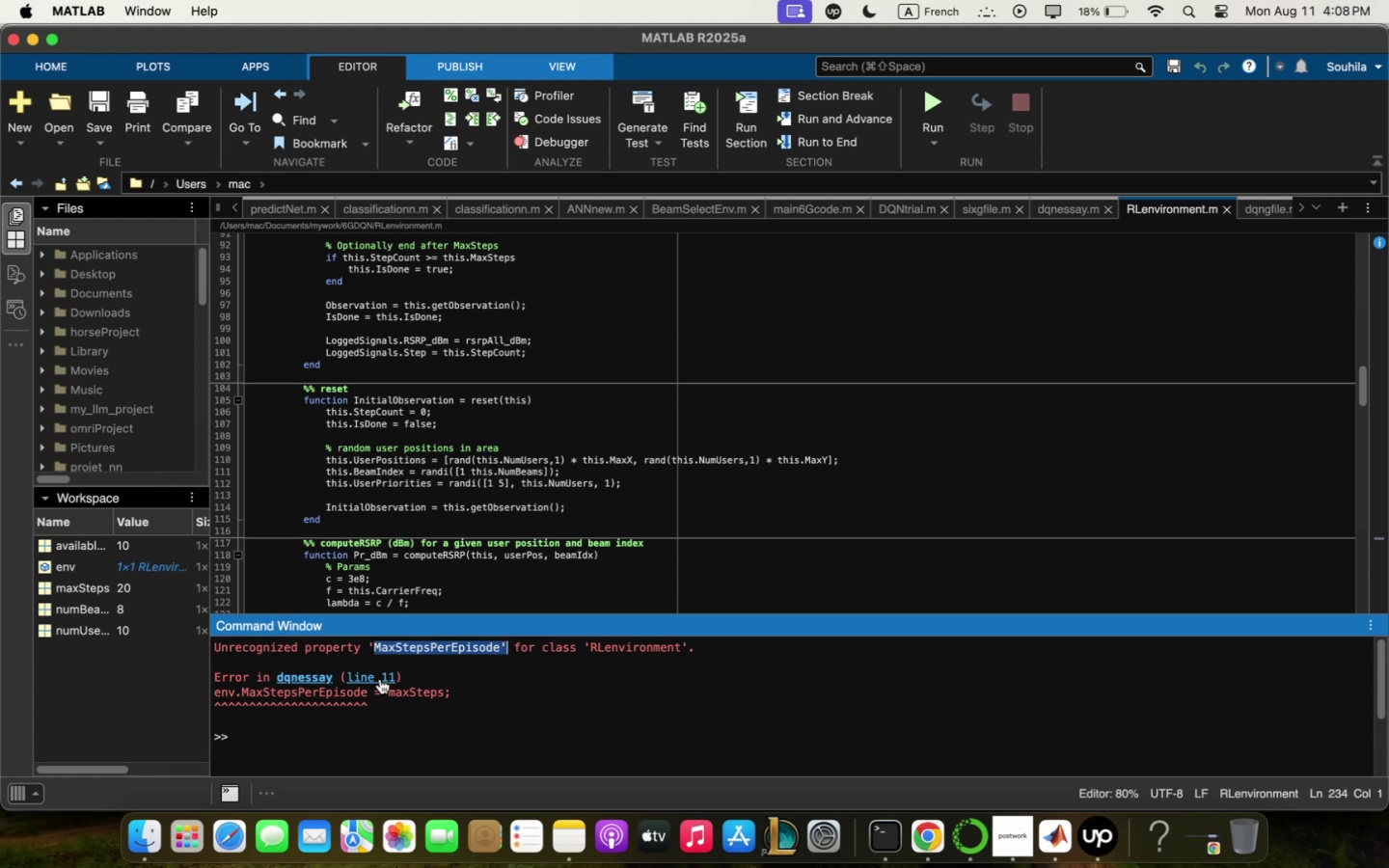 
left_click([379, 675])
 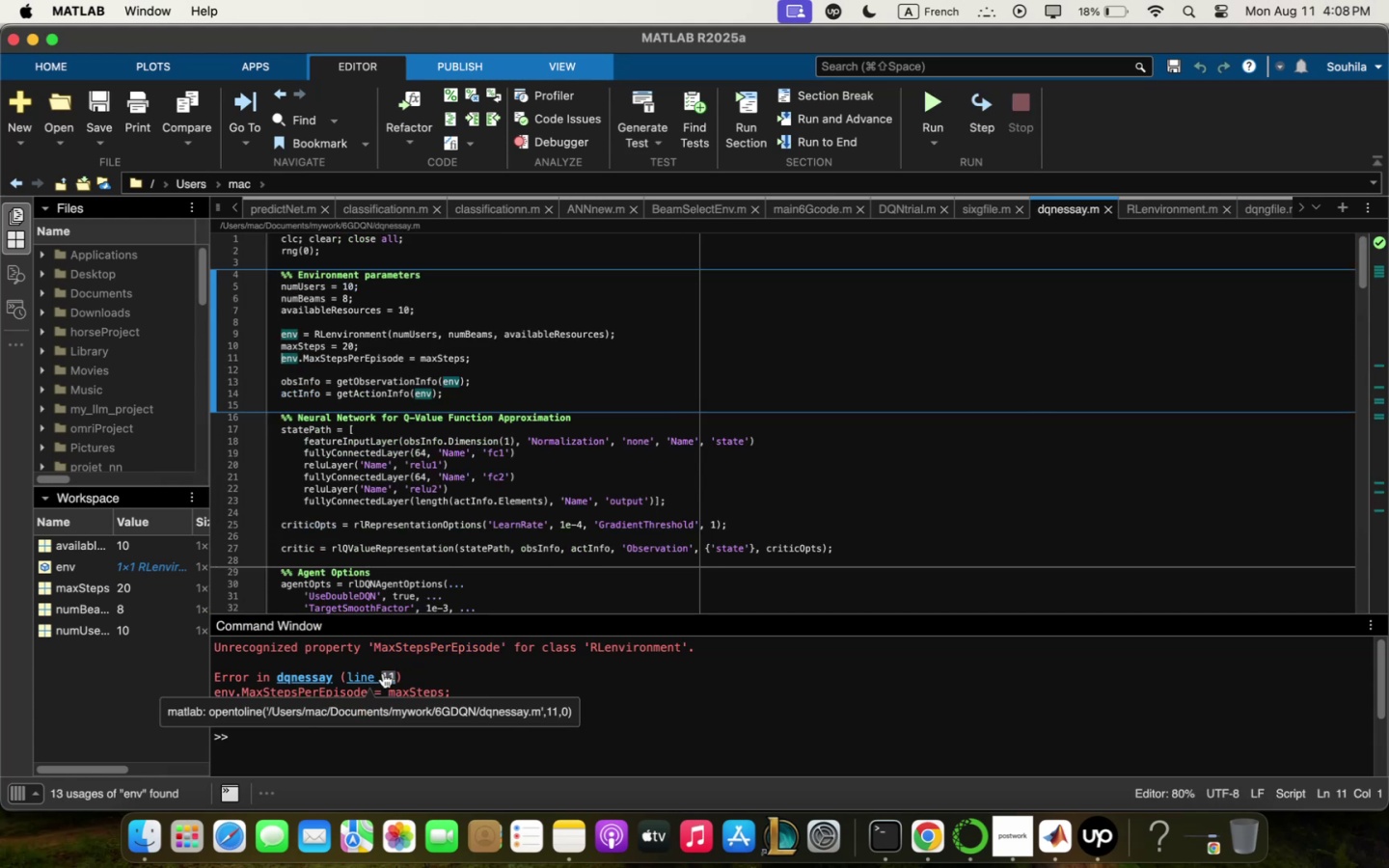 
scroll: coordinate [547, 452], scroll_direction: up, amount: 24.0
 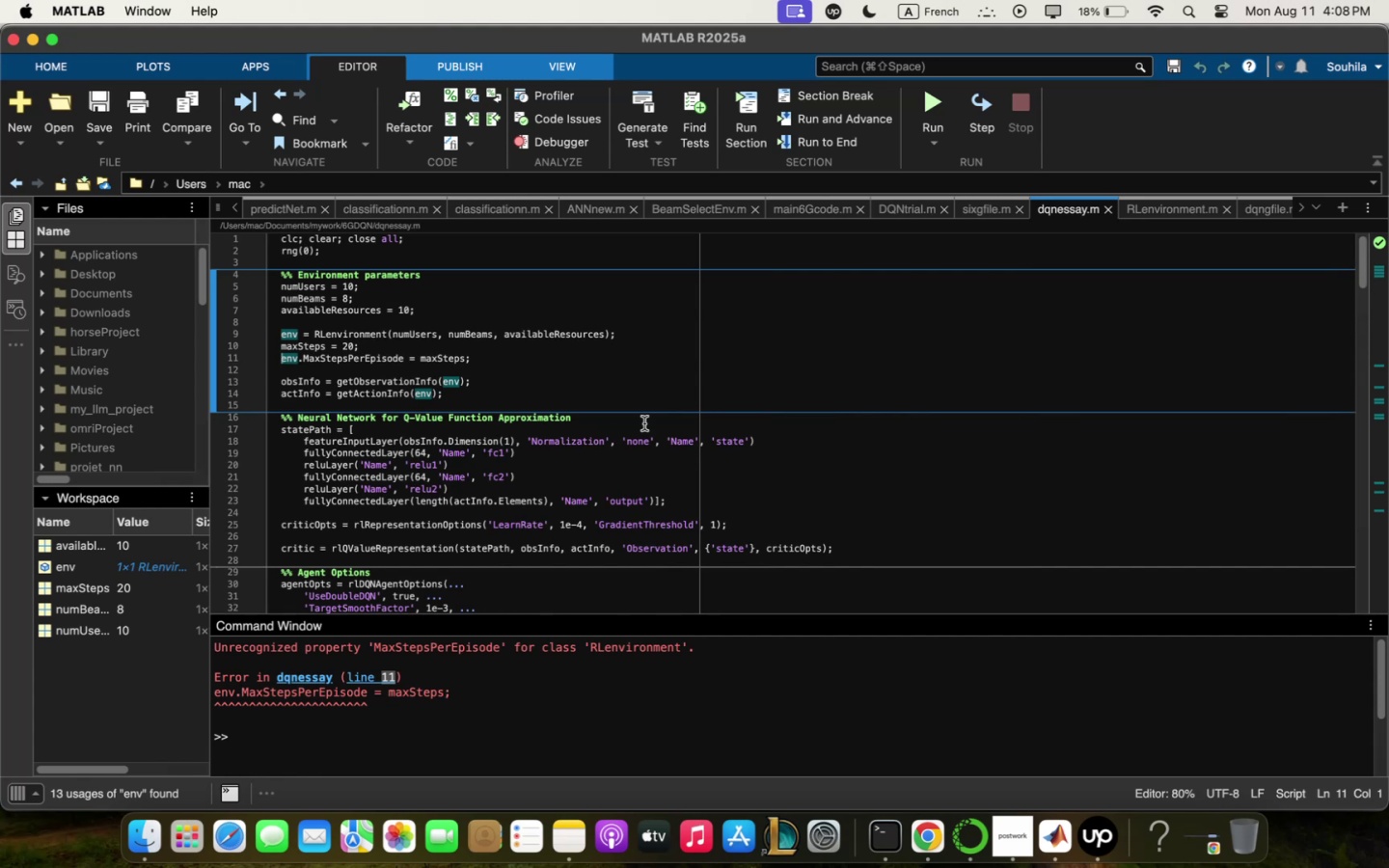 
wait(6.43)
 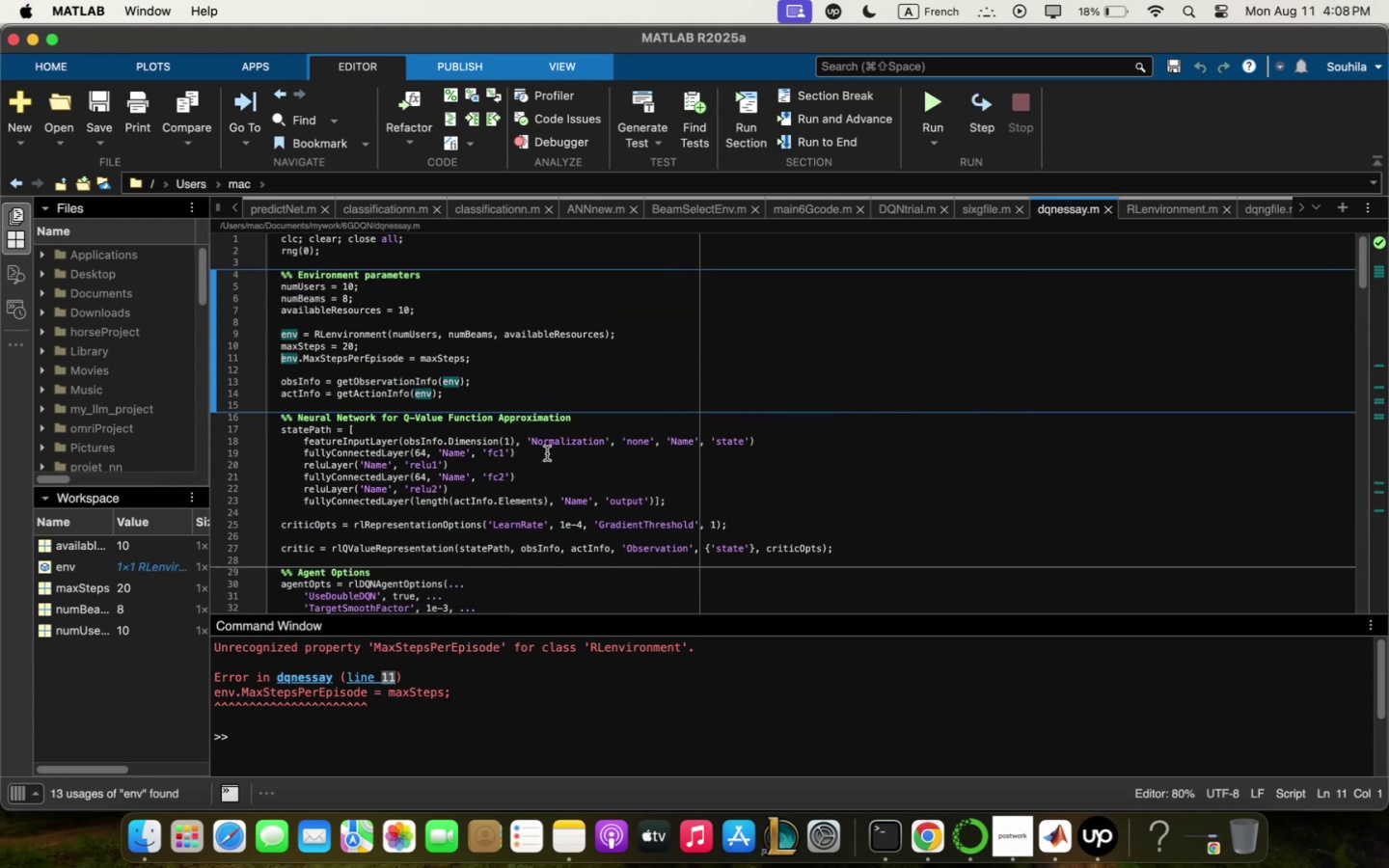 
scroll: coordinate [959, 453], scroll_direction: up, amount: 48.0
 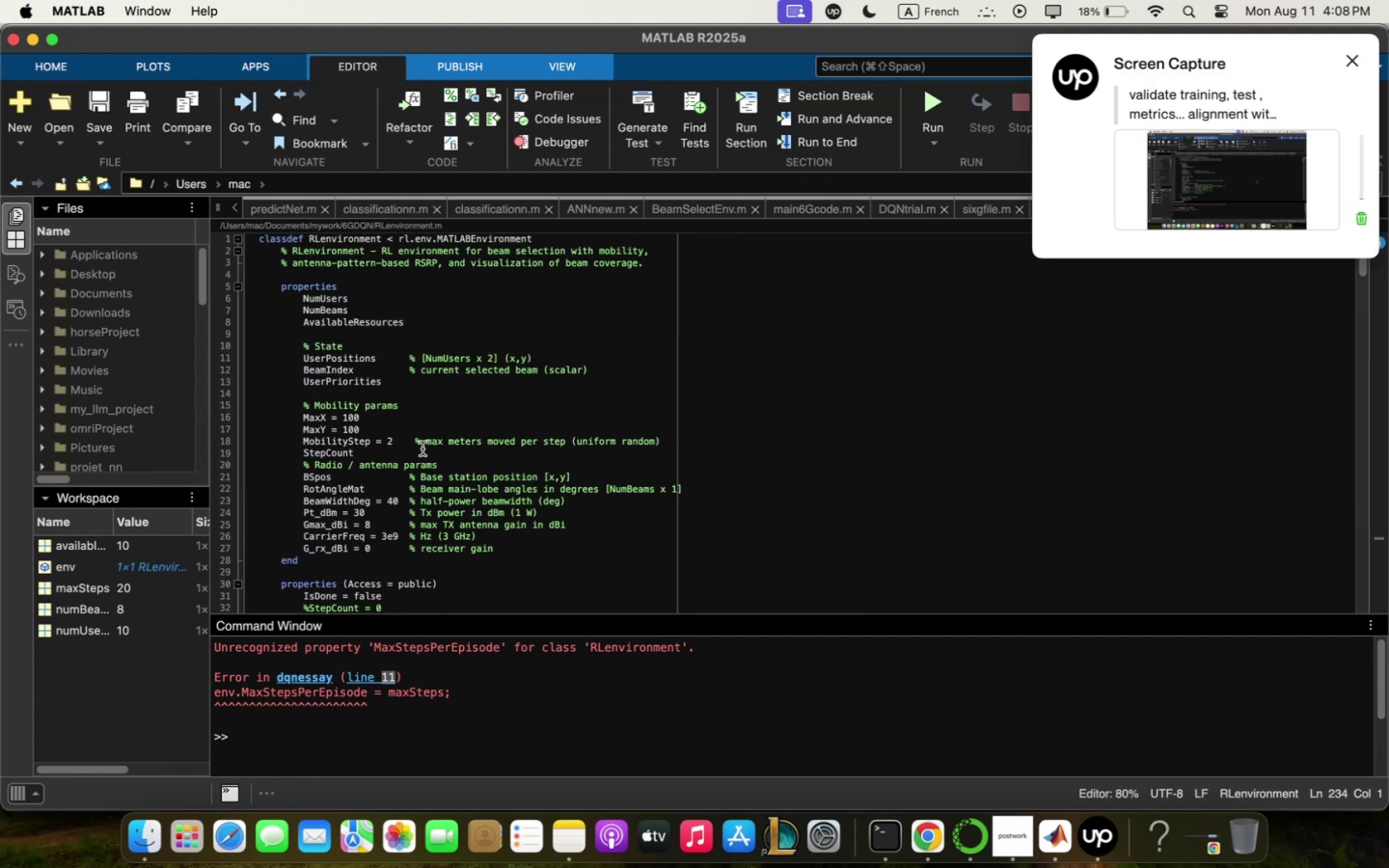 
scroll: coordinate [429, 501], scroll_direction: down, amount: 8.0
 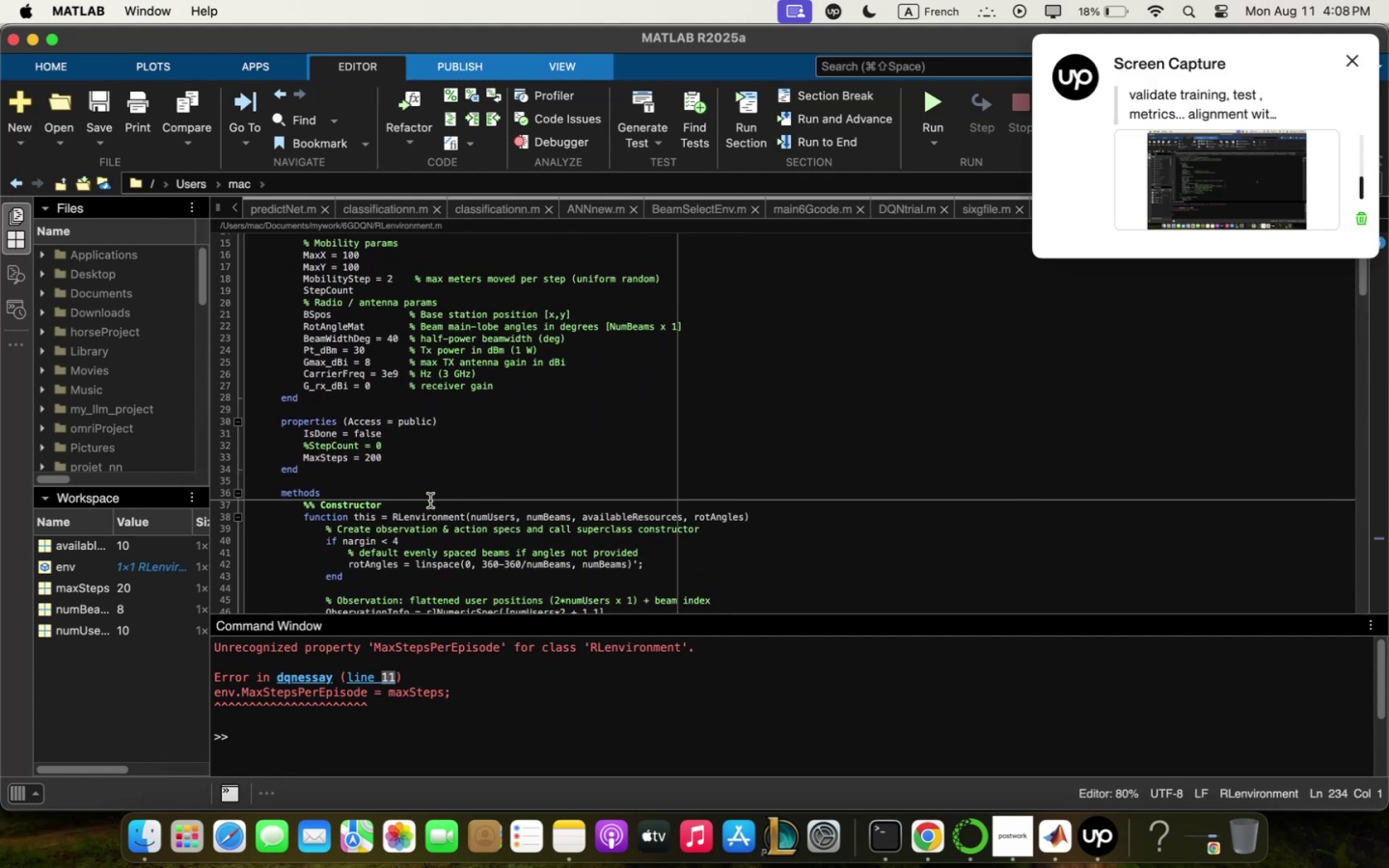 
scroll: coordinate [426, 509], scroll_direction: up, amount: 7.0
 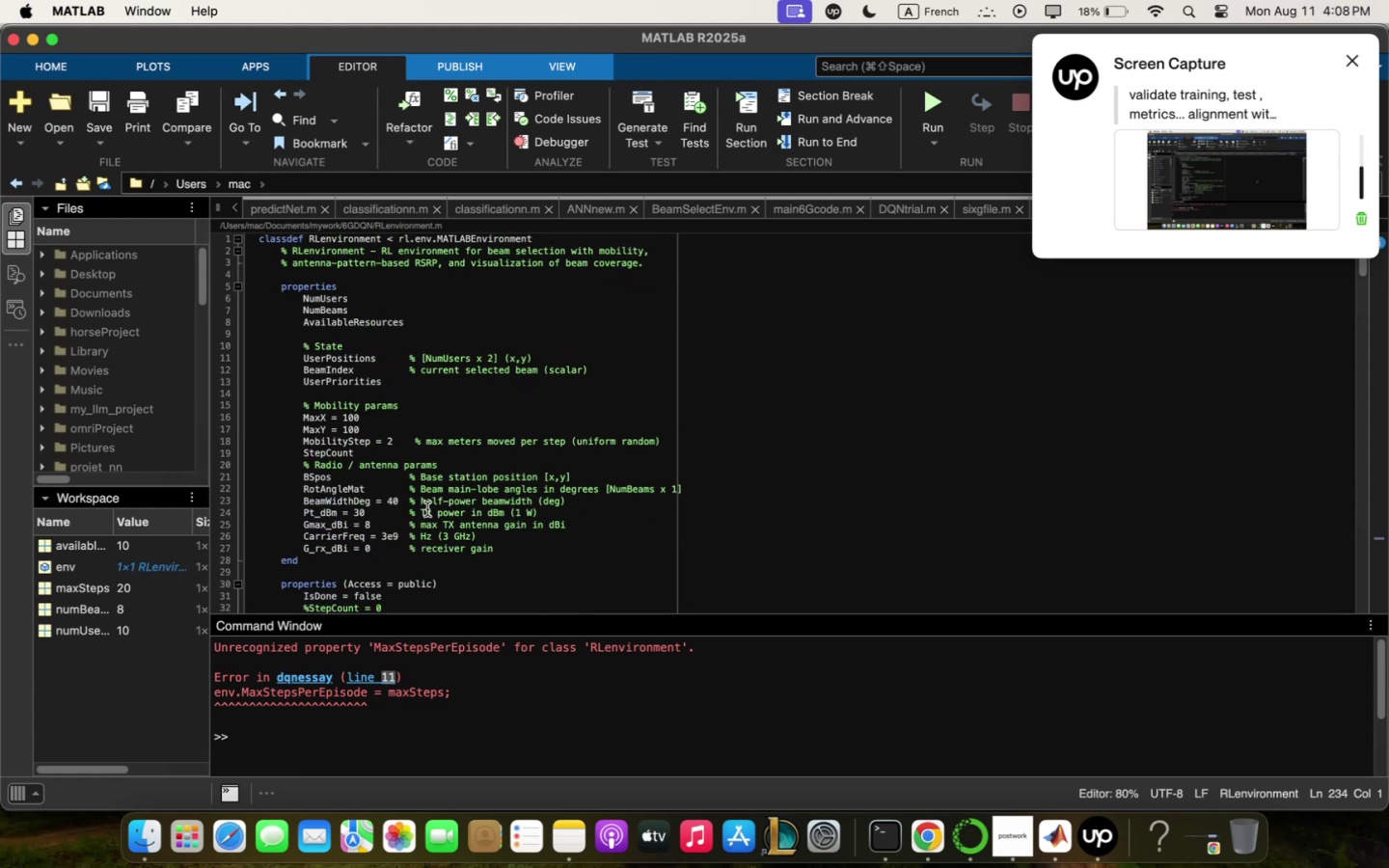 
scroll: coordinate [427, 509], scroll_direction: down, amount: 14.0
 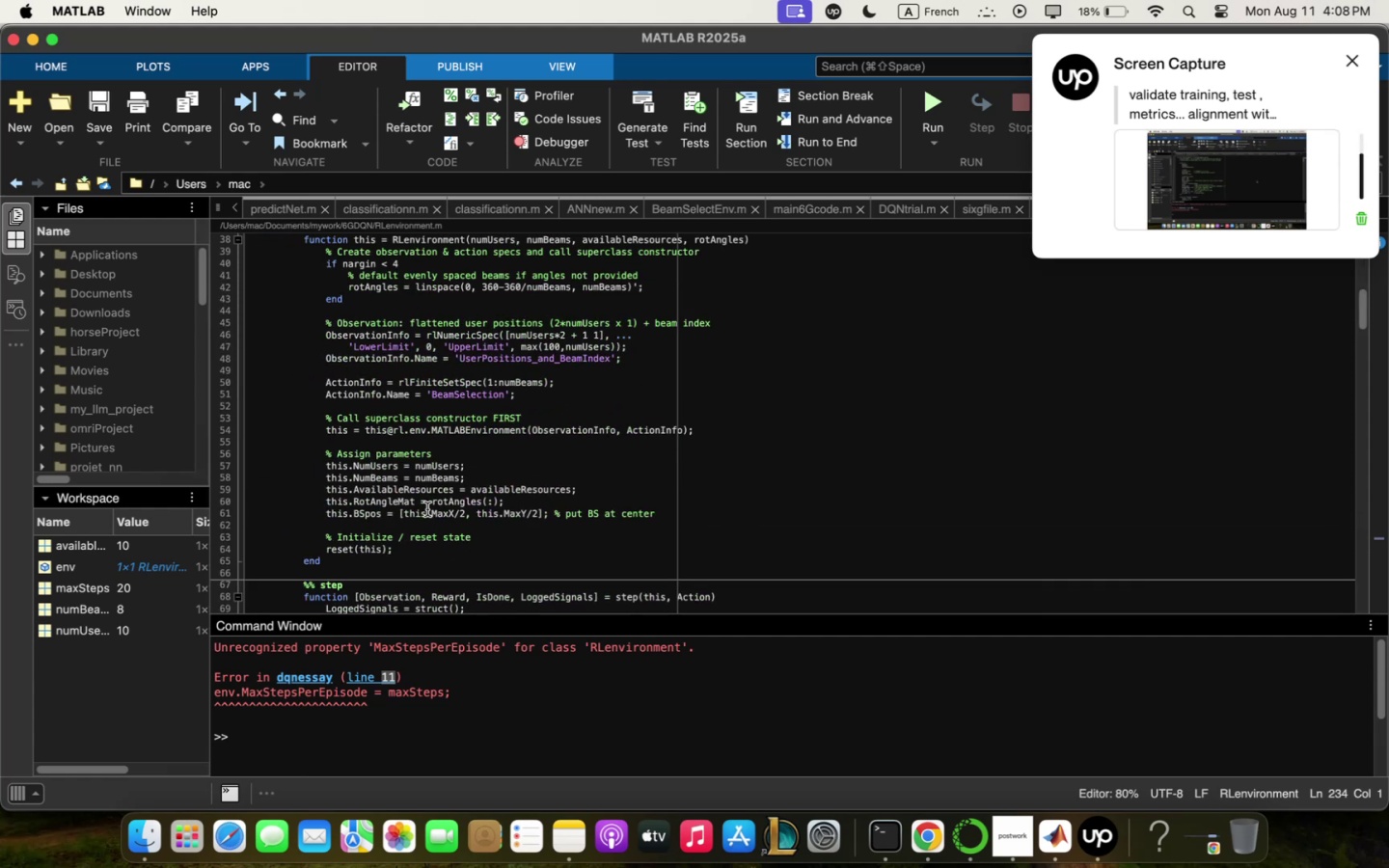 
scroll: coordinate [428, 509], scroll_direction: up, amount: 21.0
 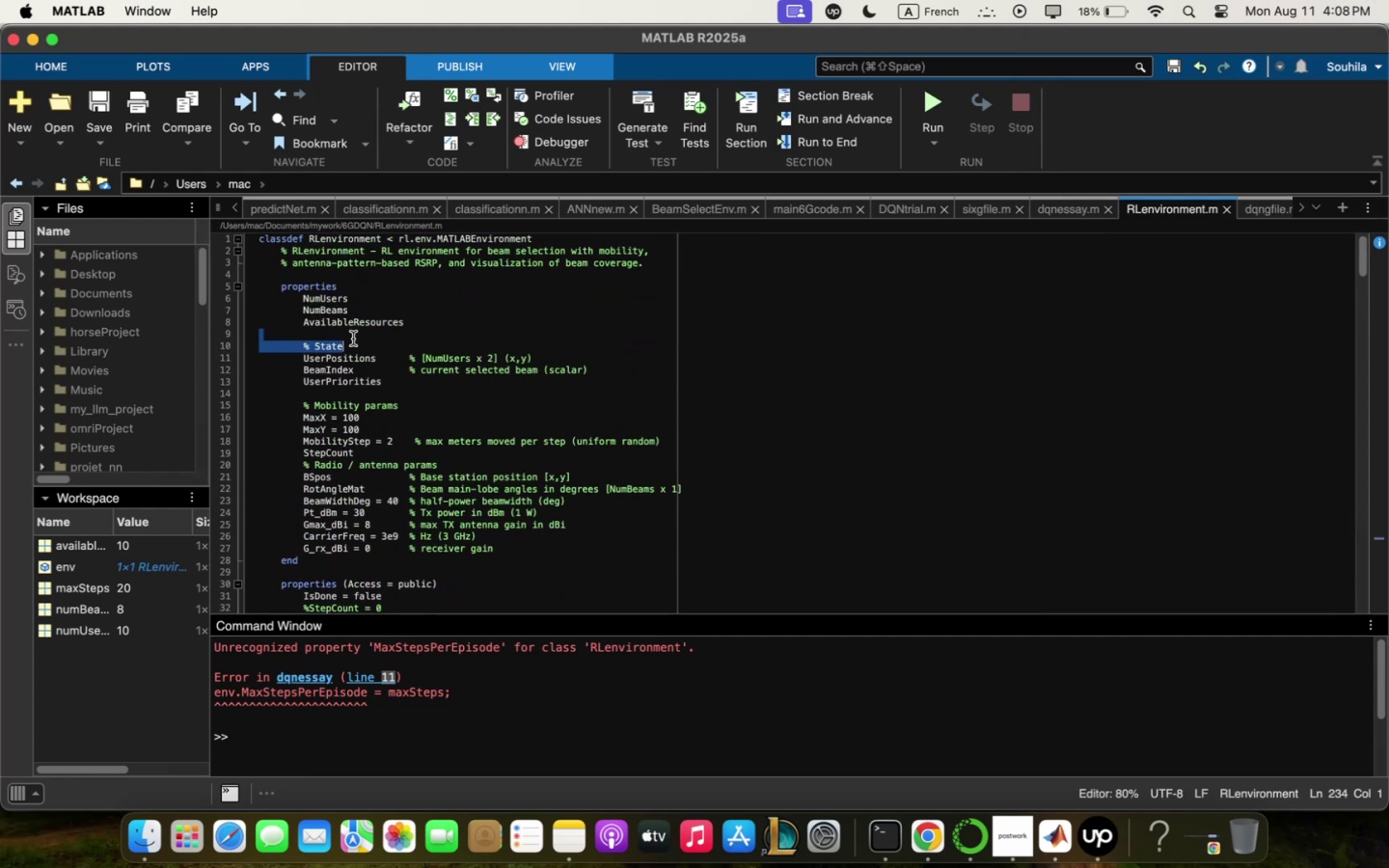 
left_click([354, 333])
 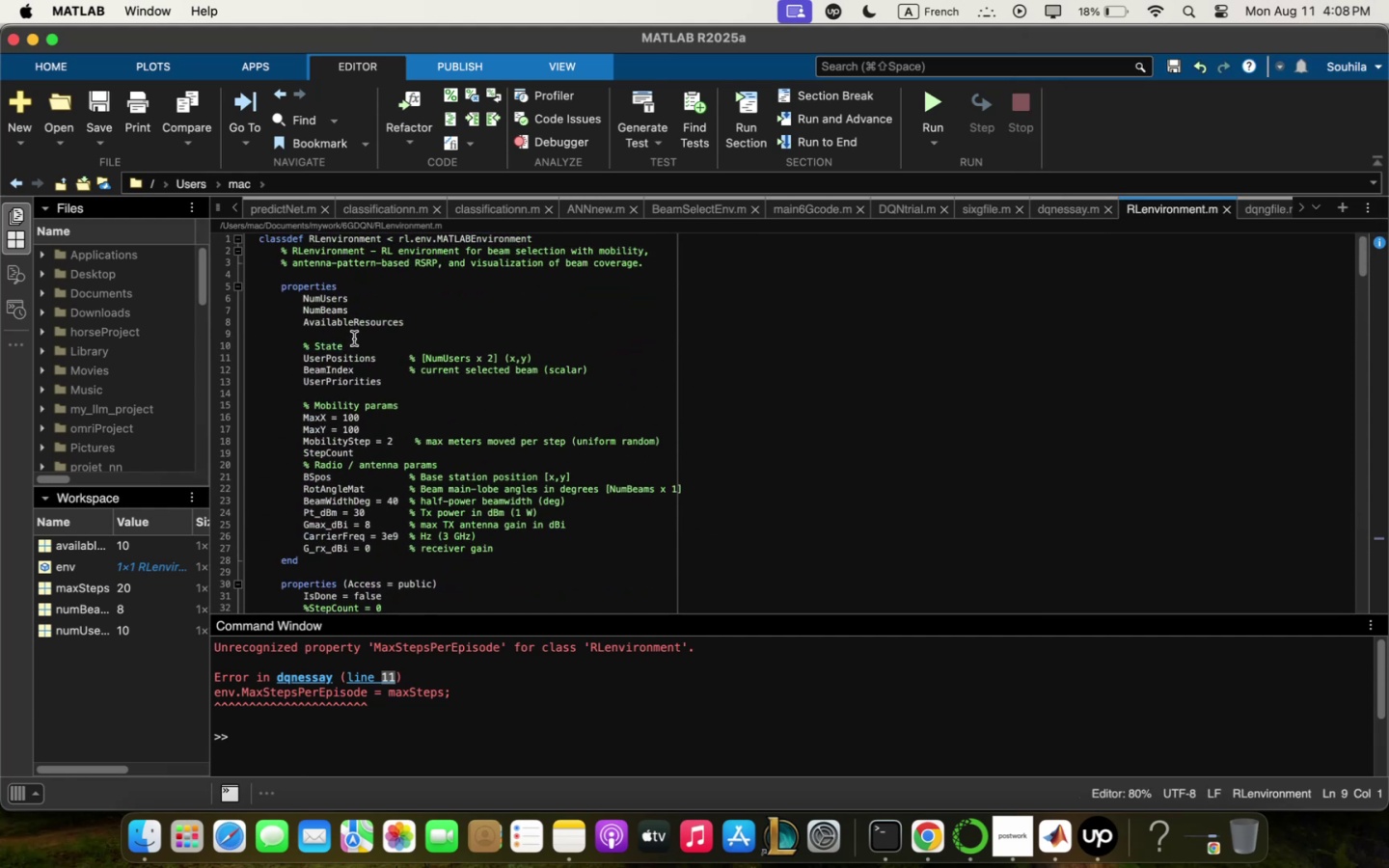 
key(Meta+CommandLeft)
 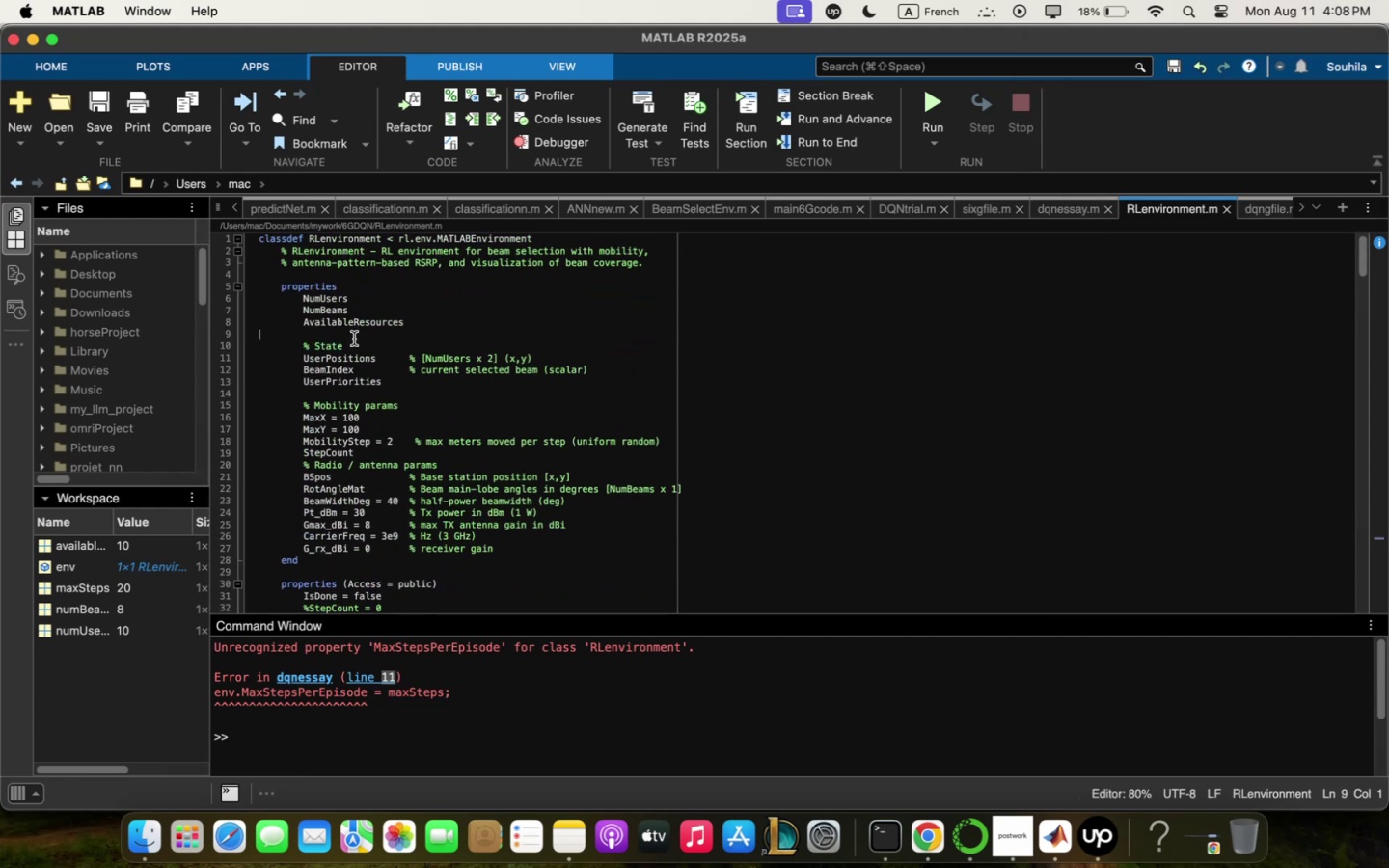 
key(Meta+V)
 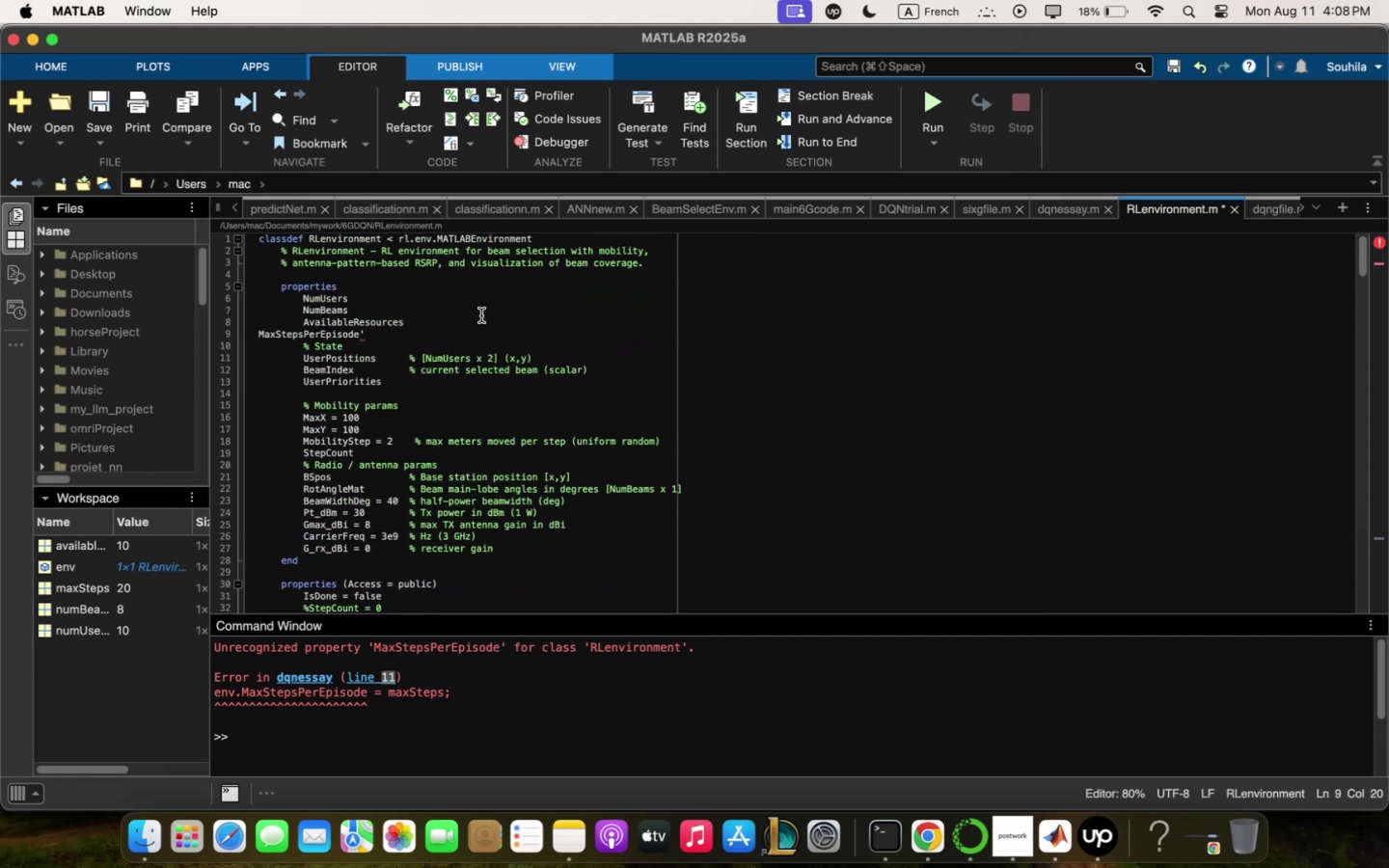 
key(Backspace)
type(/@)),)
 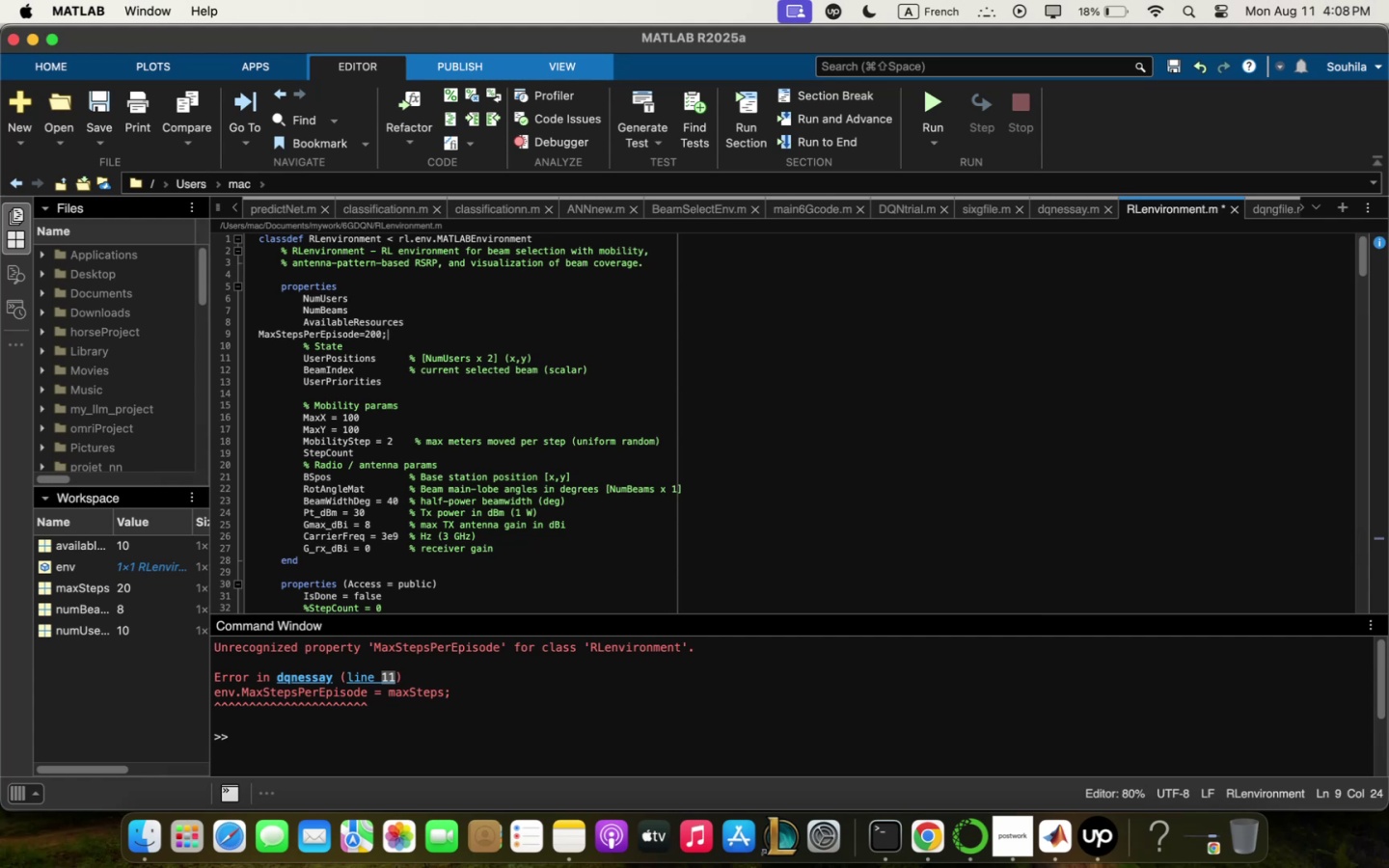 
left_click([260, 333])
 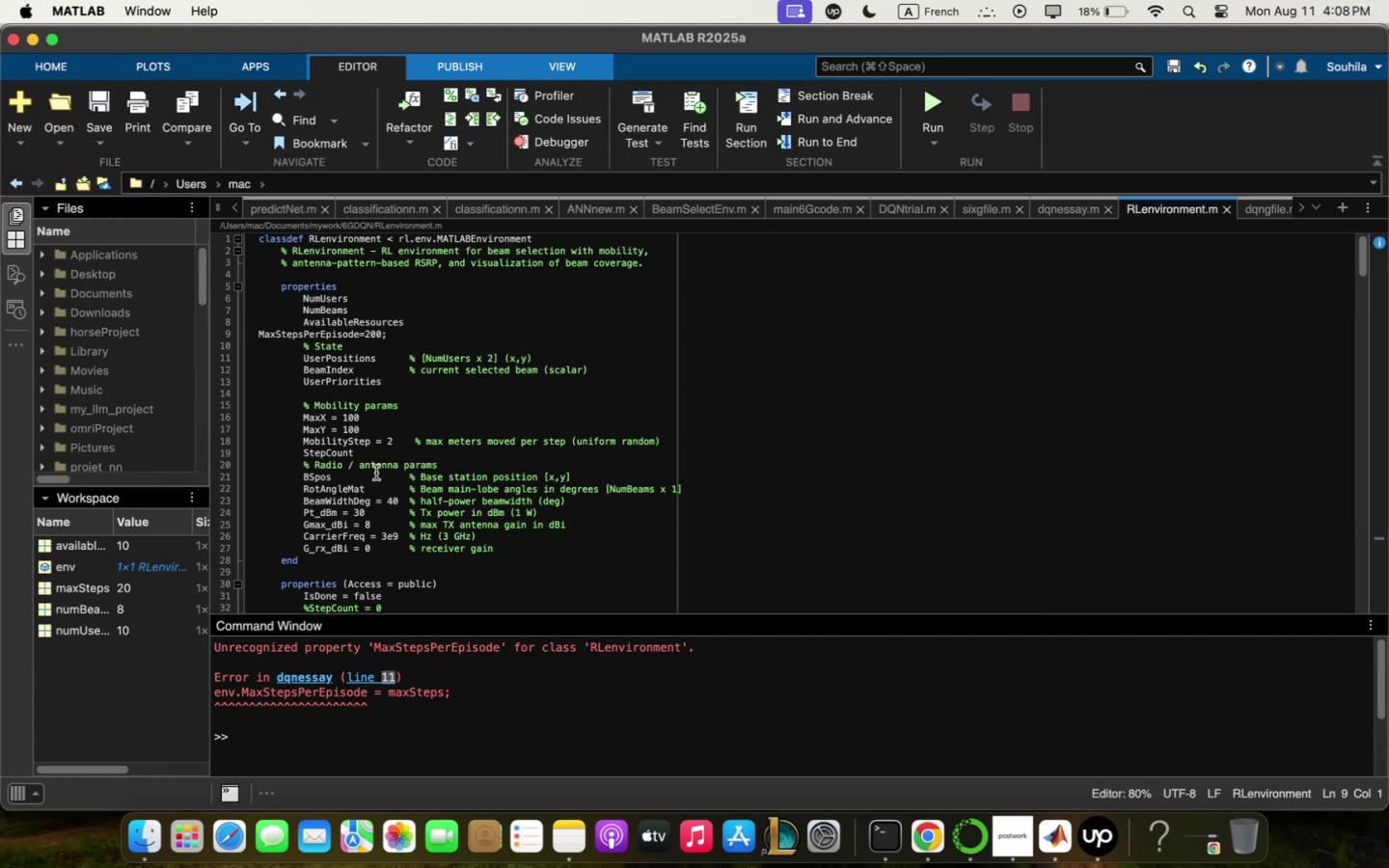 
hold_key(key=Space, duration=0.9)
 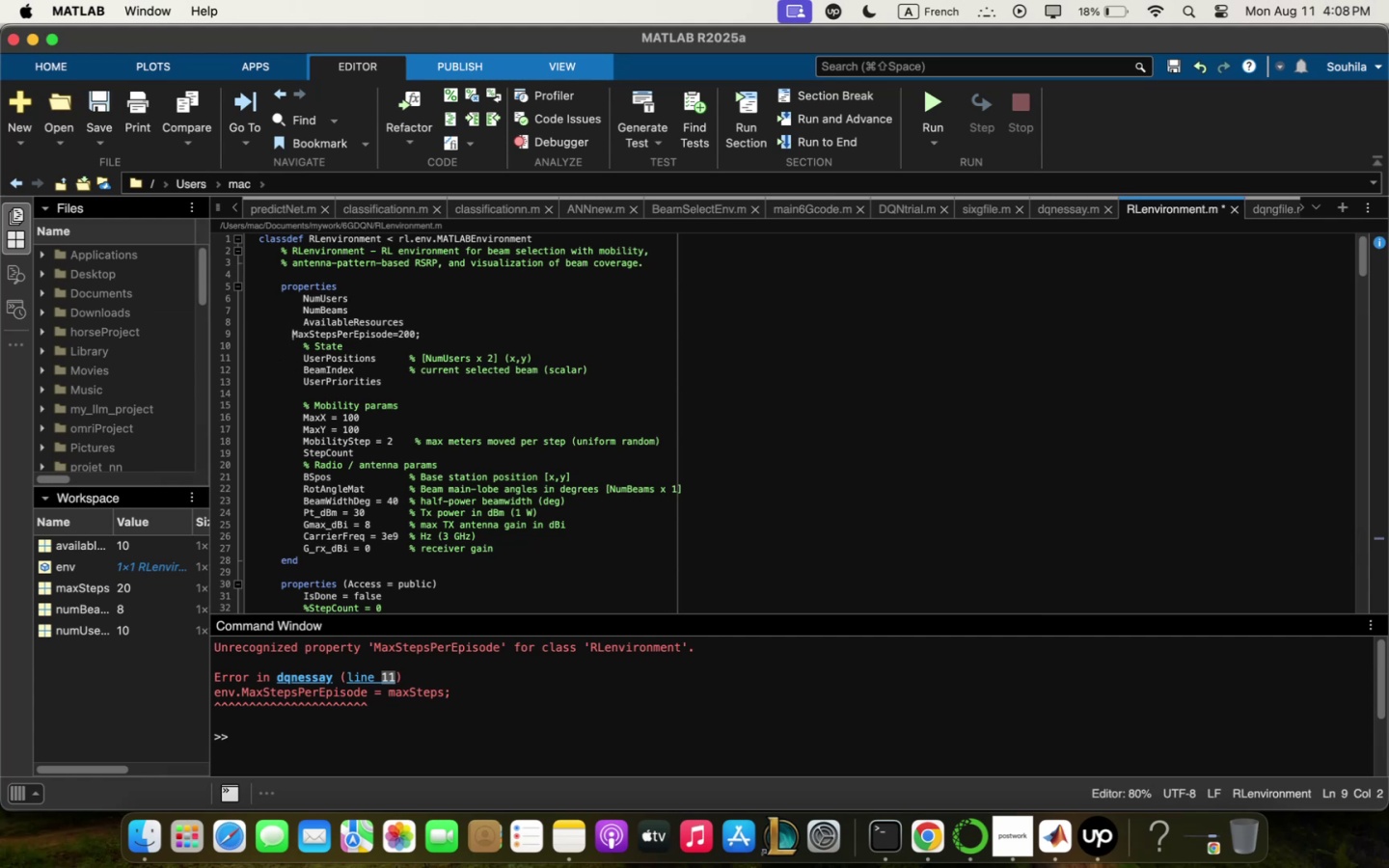 
key(Space)
 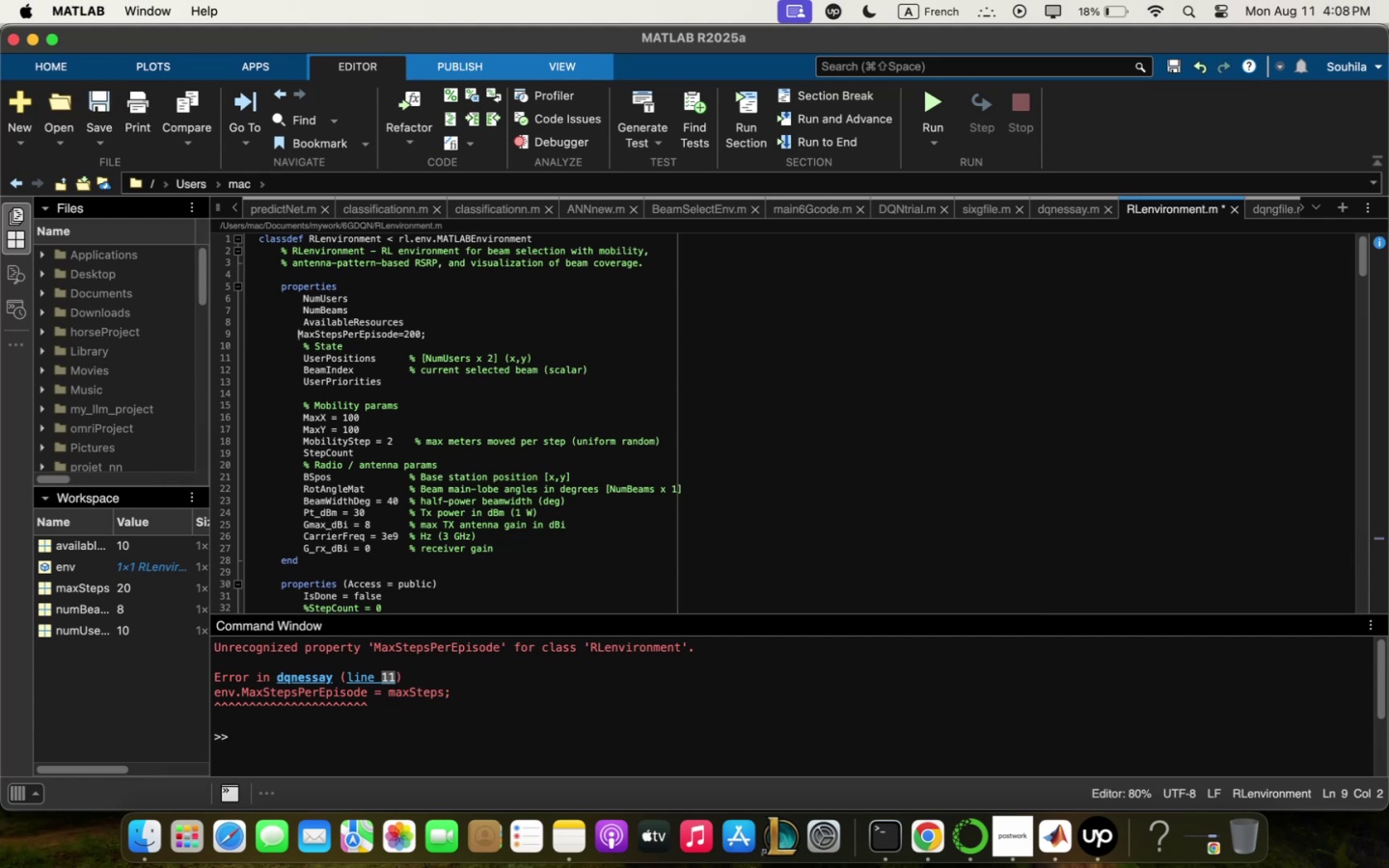 
key(Space)
 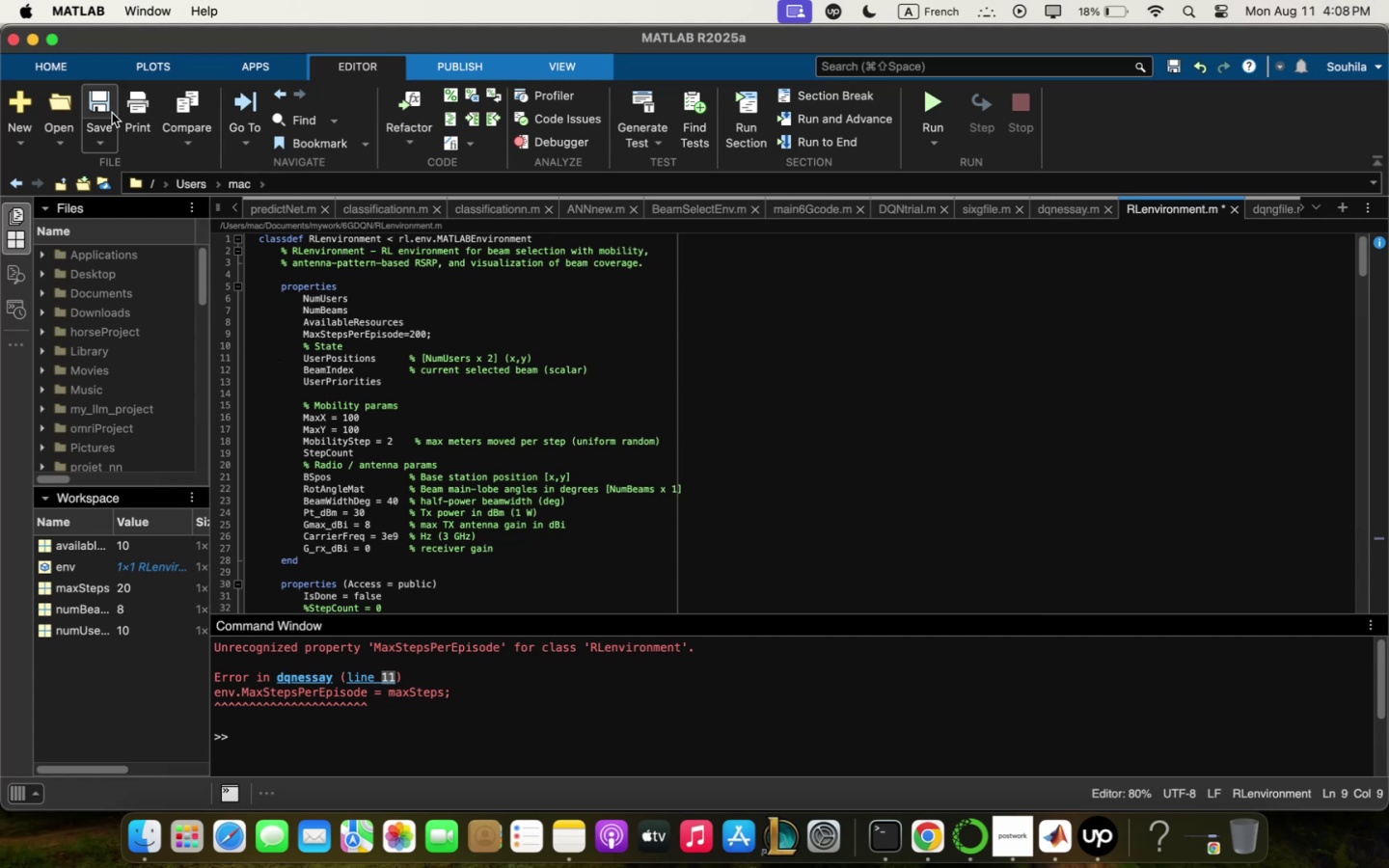 
left_click([107, 108])
 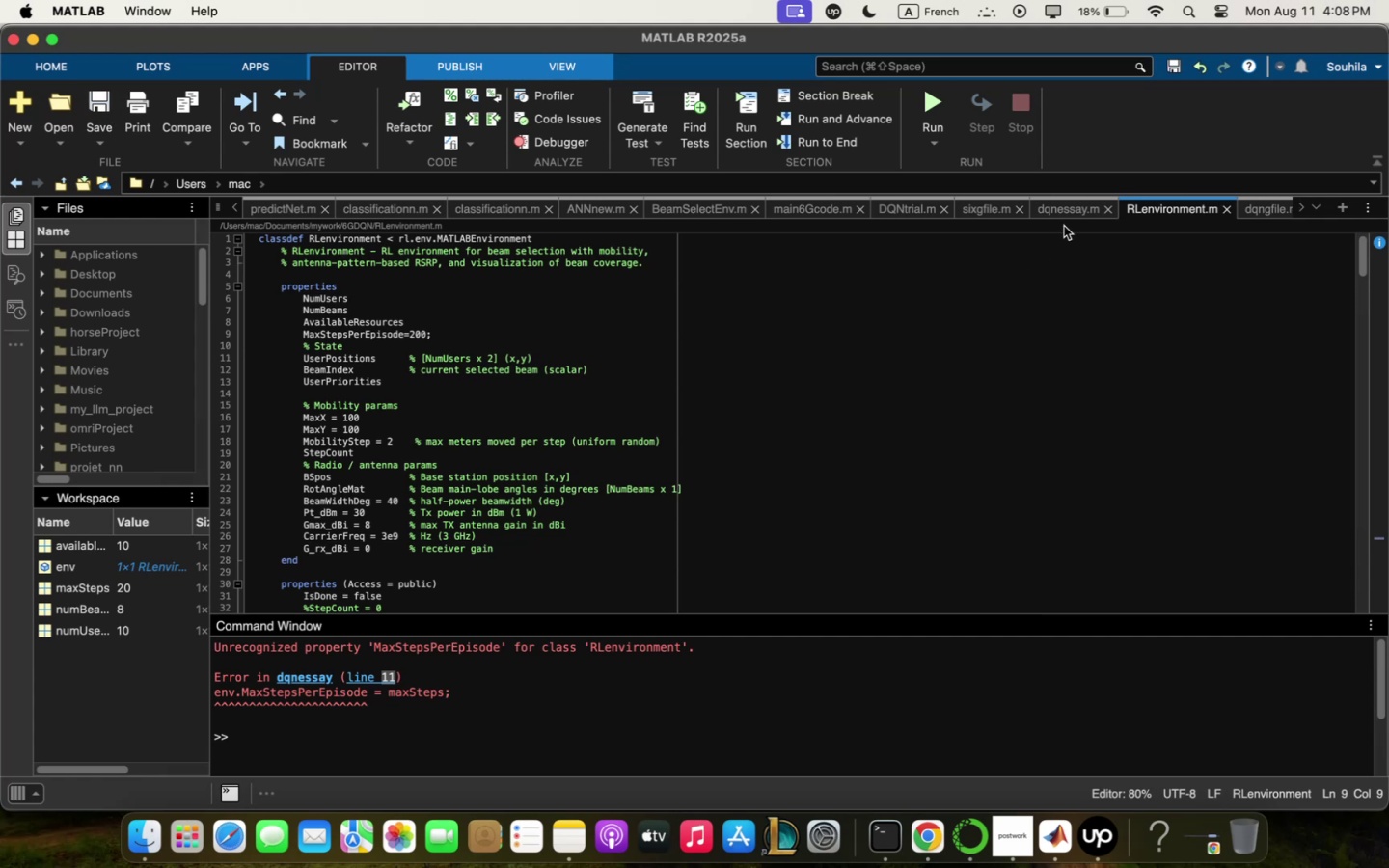 
left_click([1064, 213])
 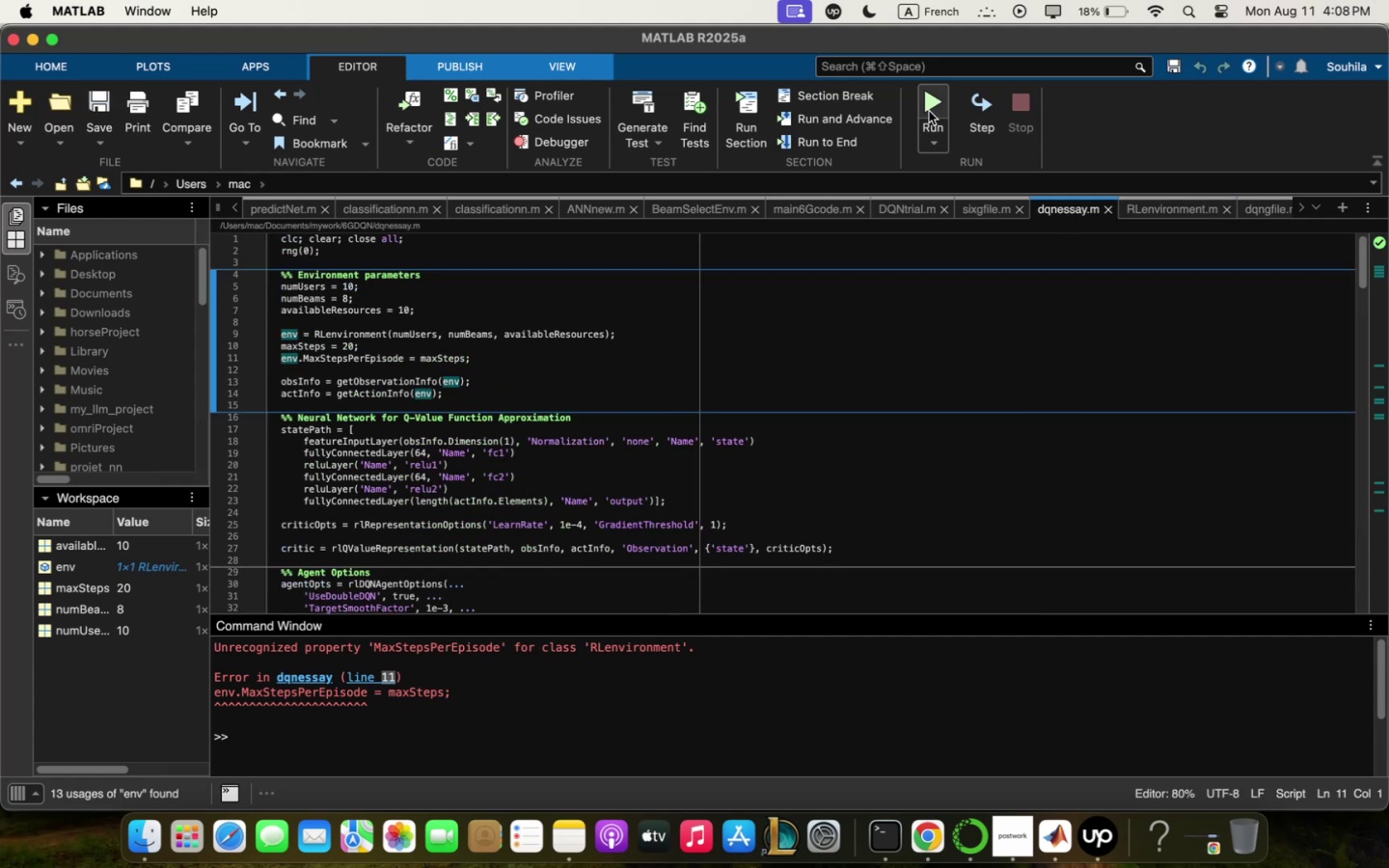 
left_click([930, 109])
 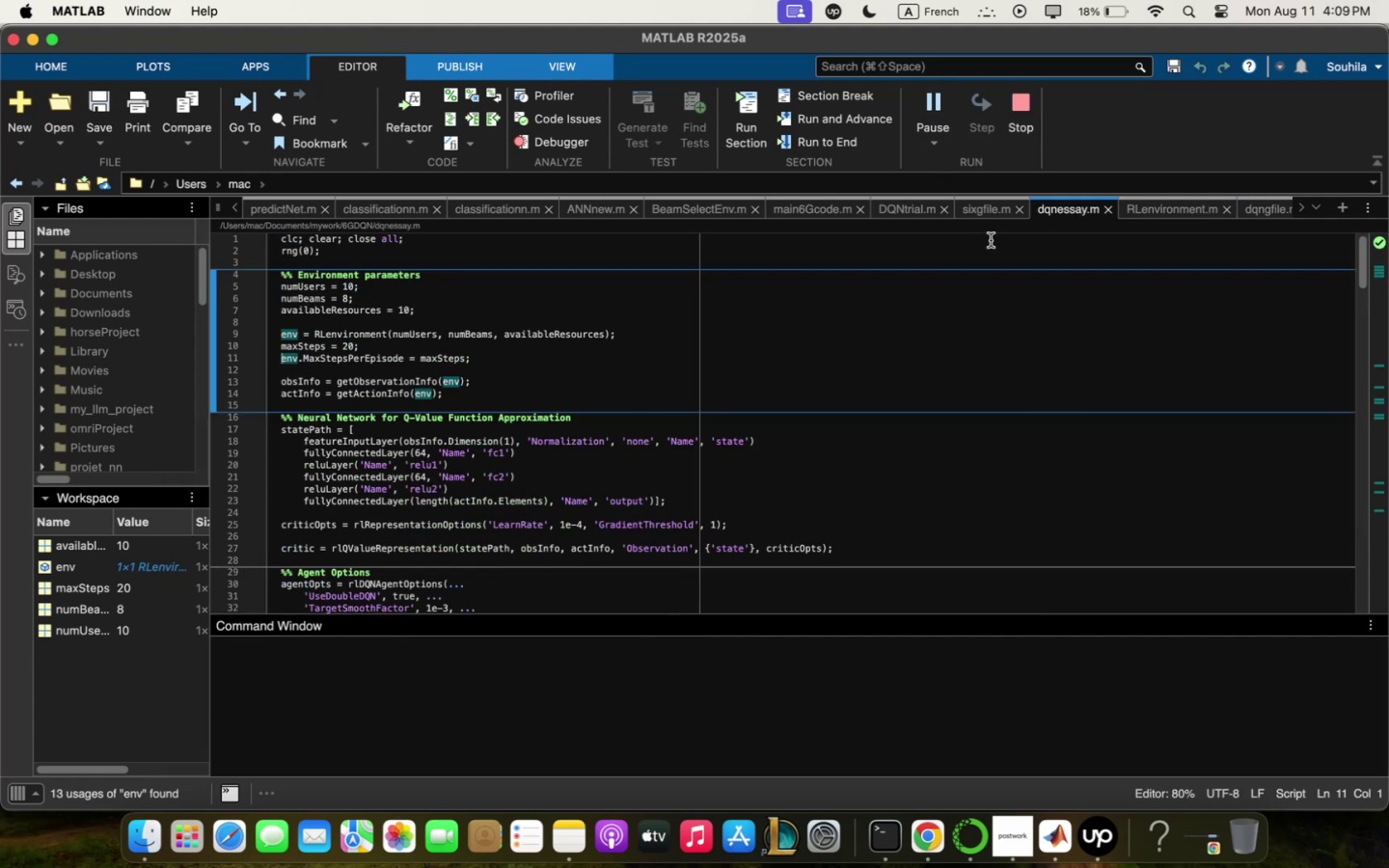 
wait(9.12)
 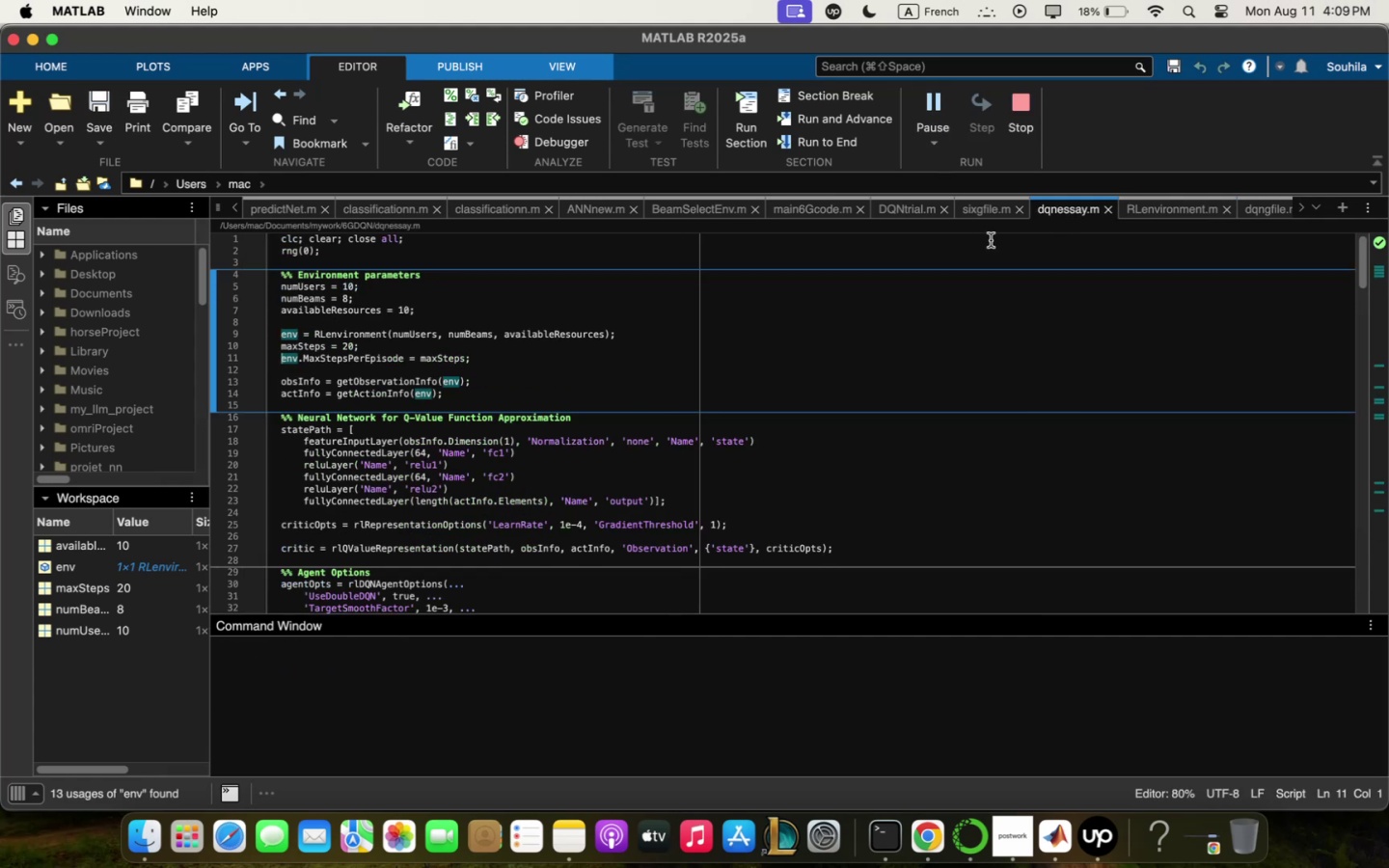 
left_click([919, 748])
 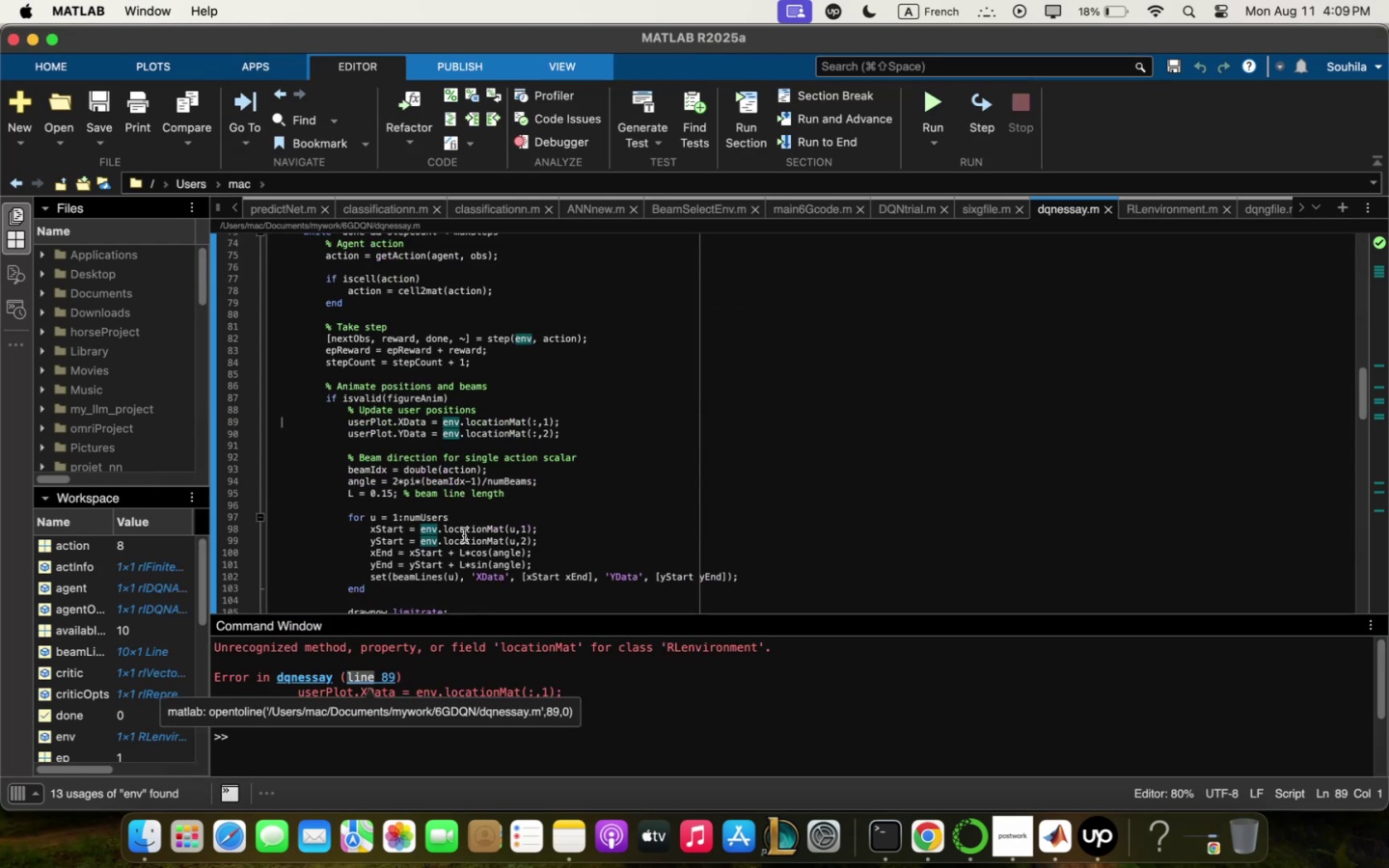 
wait(9.72)
 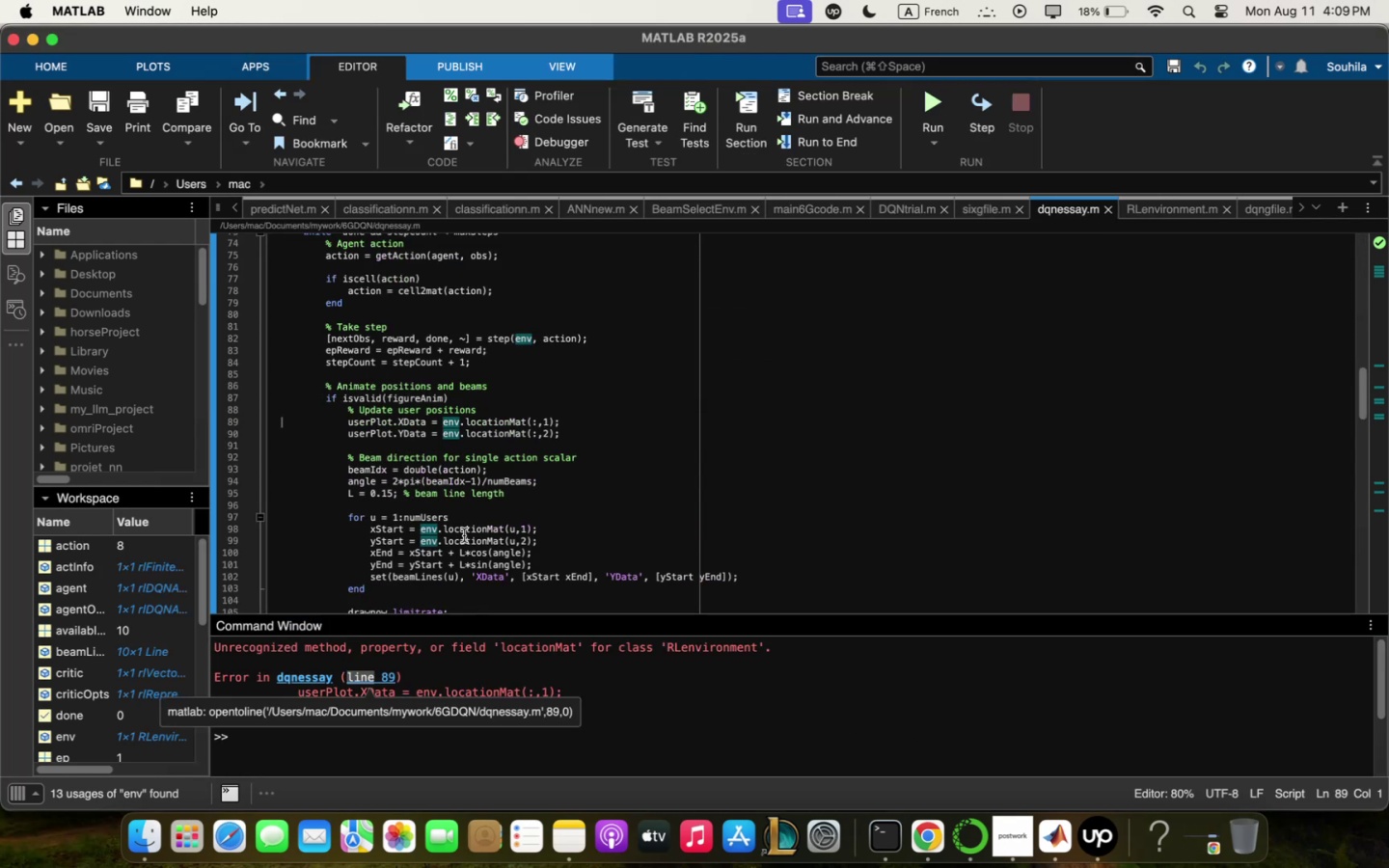 
left_click_drag(start_coordinate=[467, 420], to_coordinate=[531, 420])
 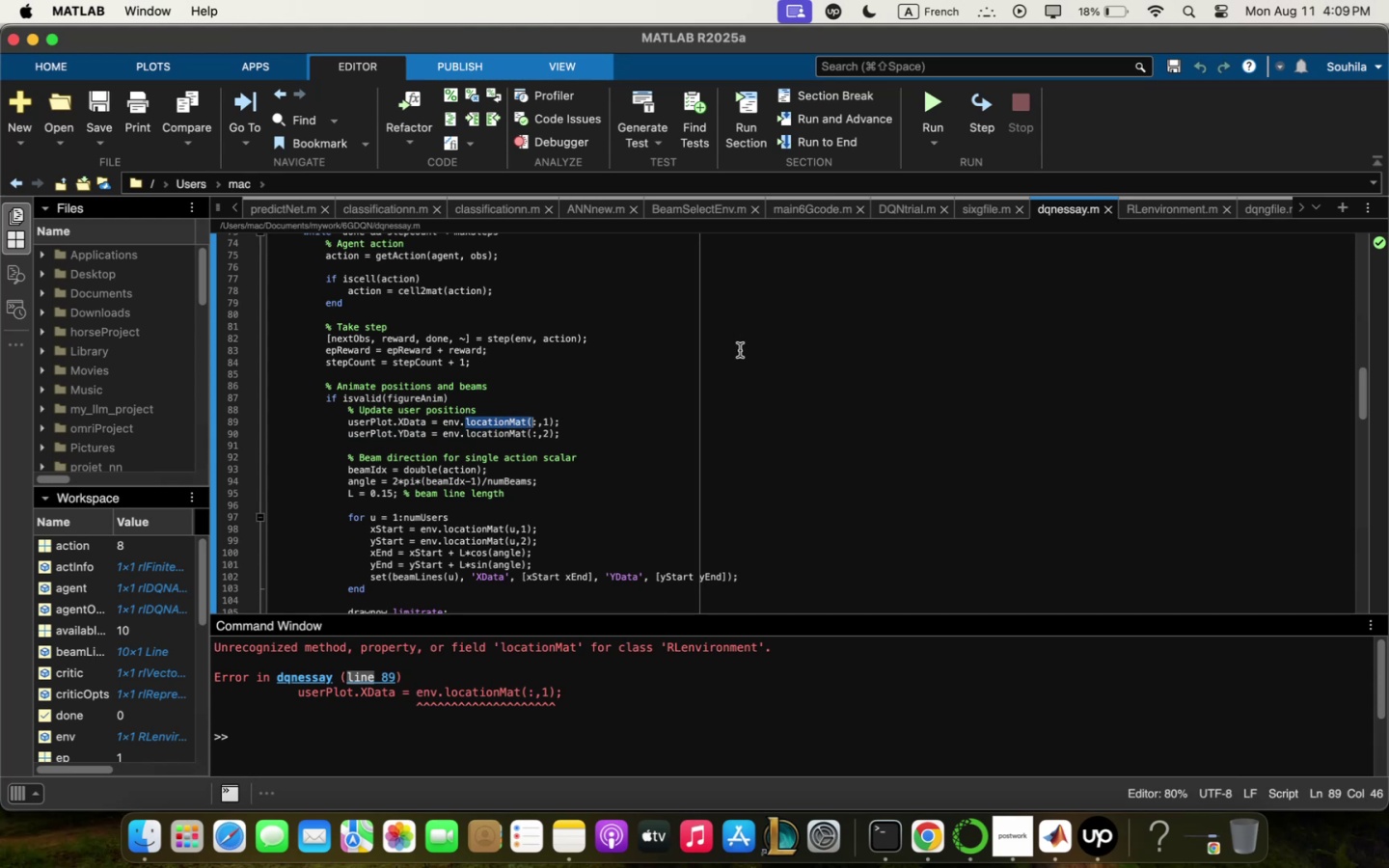 
key(Meta+CommandLeft)
 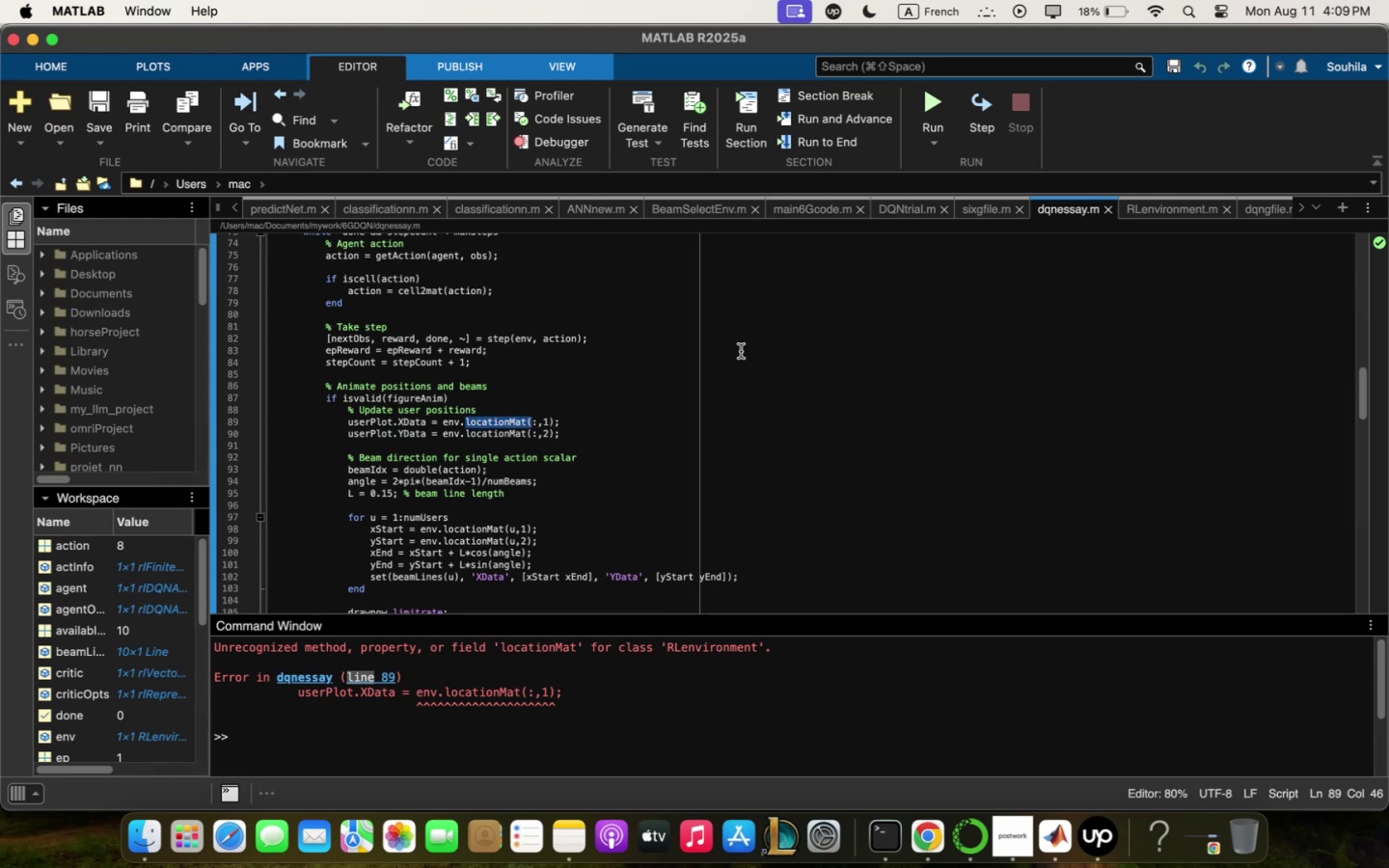 
key(Meta+C)
 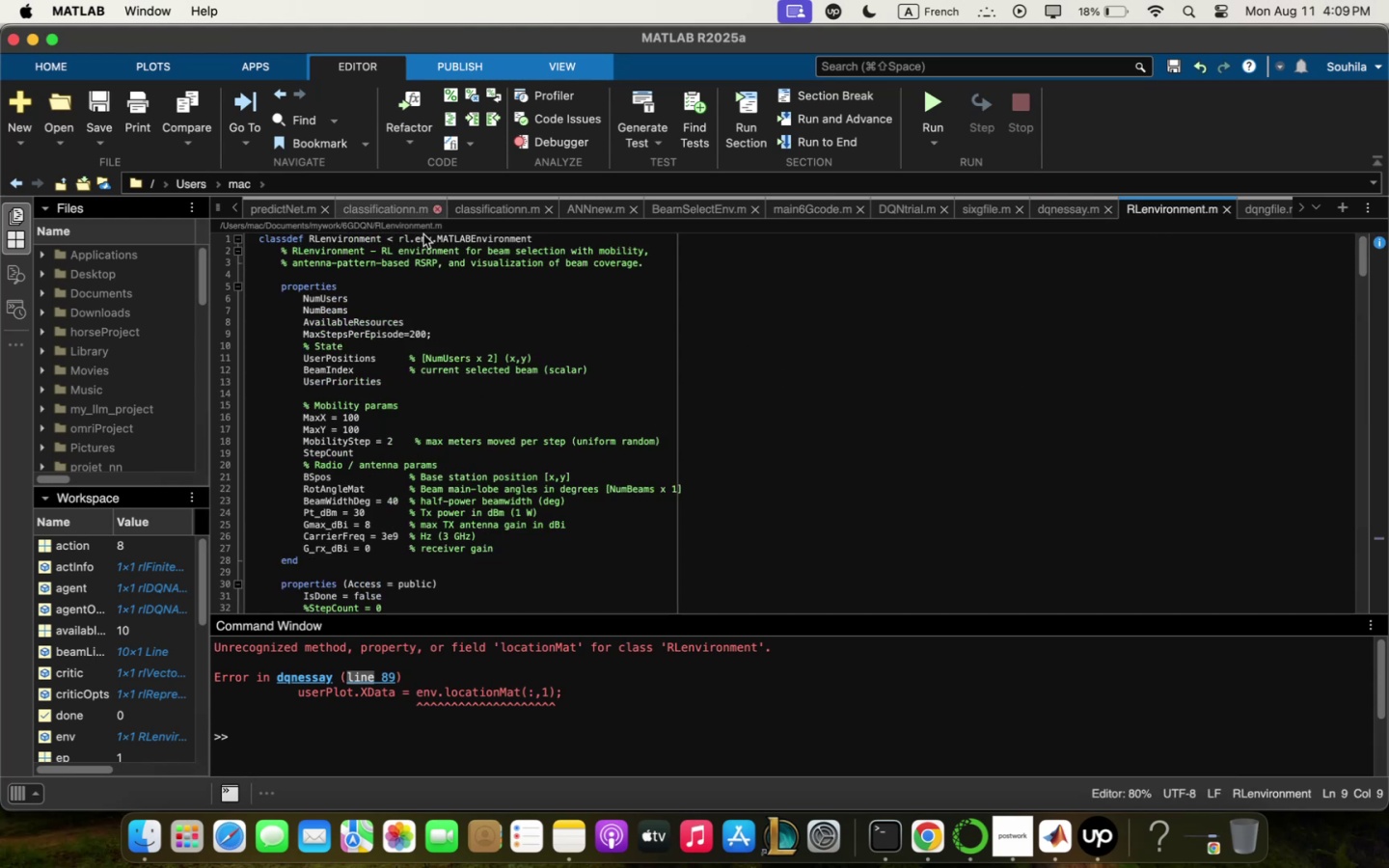 
left_click([455, 343])
 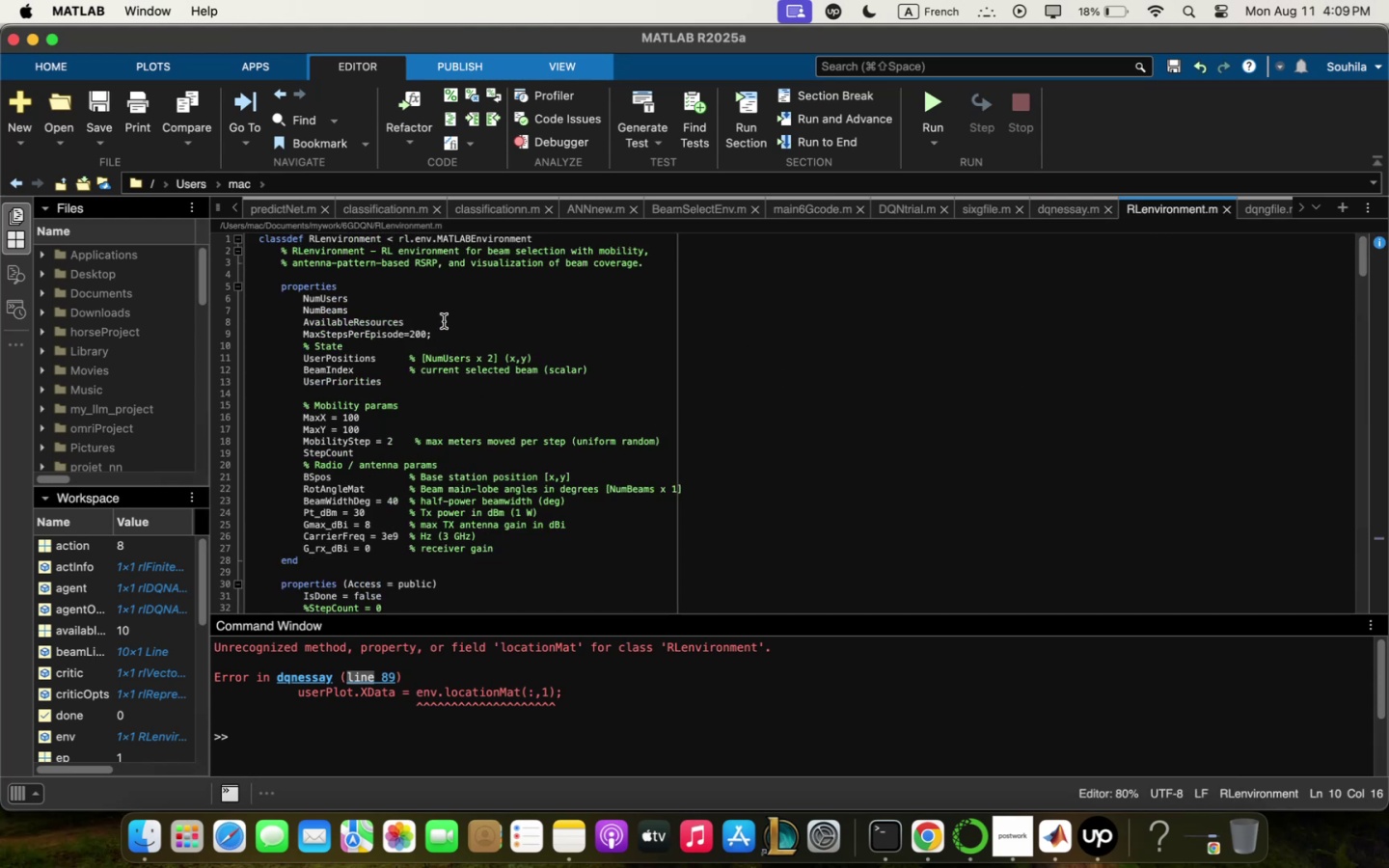 
left_click([441, 320])
 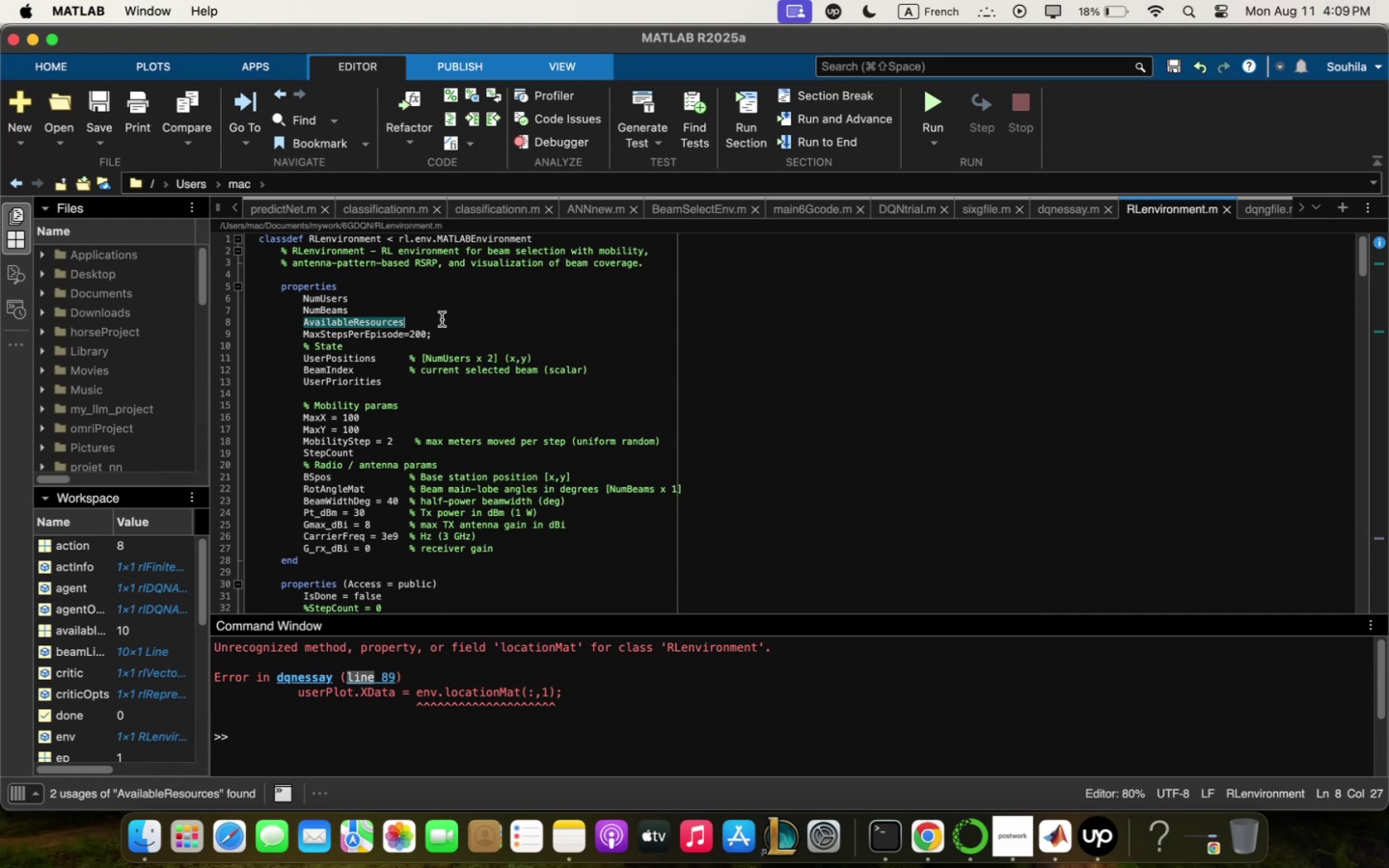 
left_click([442, 320])
 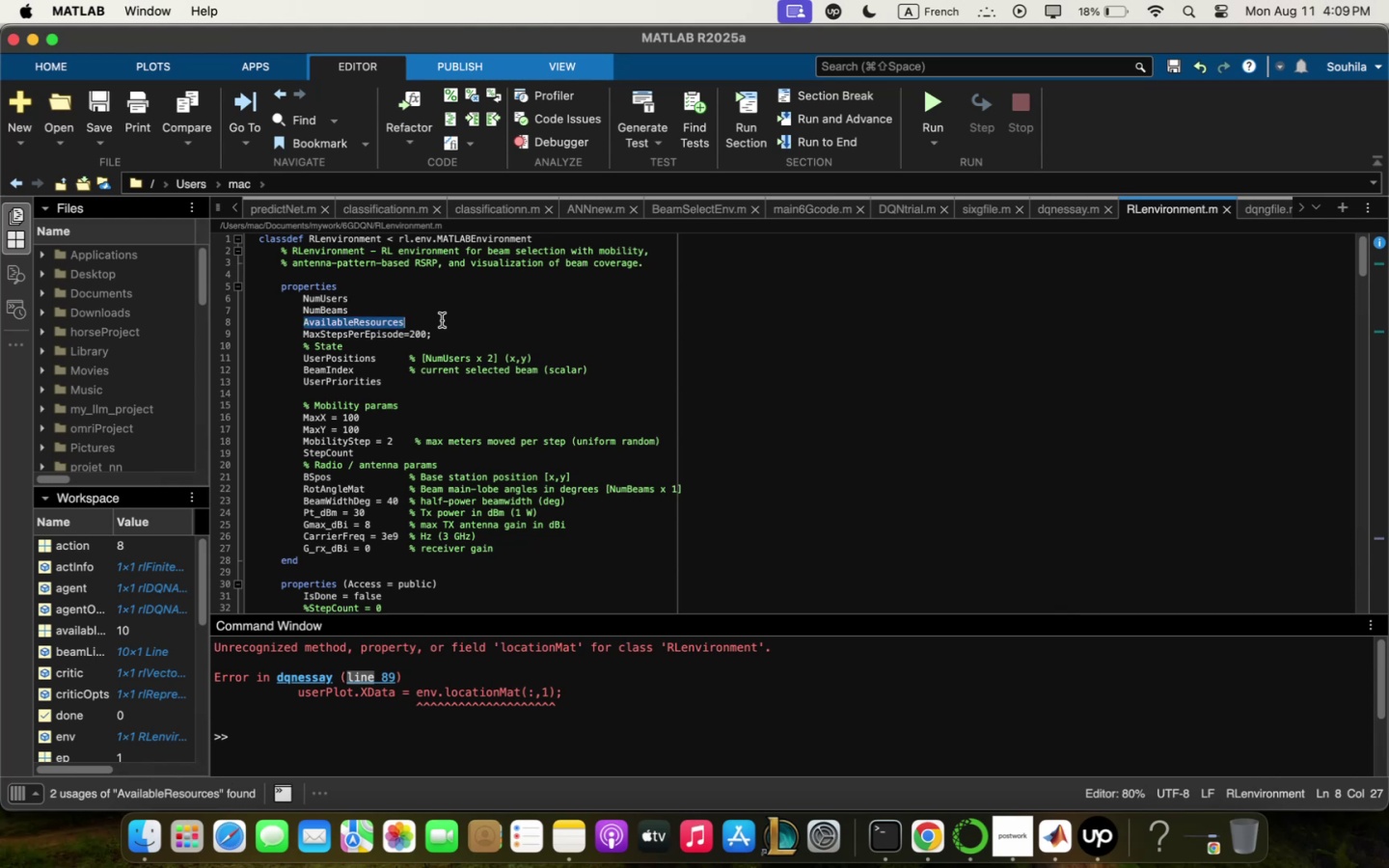 
left_click([443, 320])
 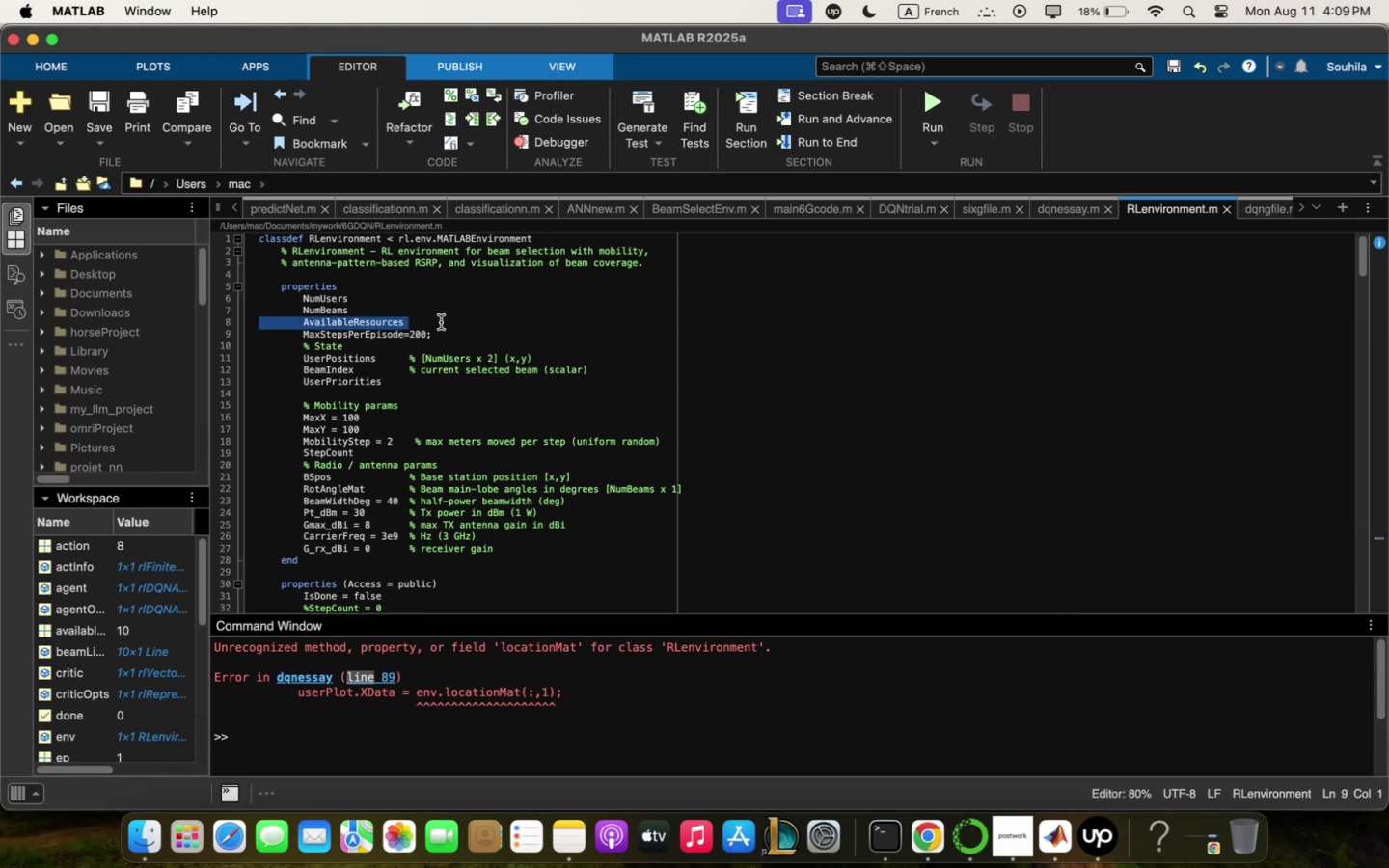 
left_click([441, 324])
 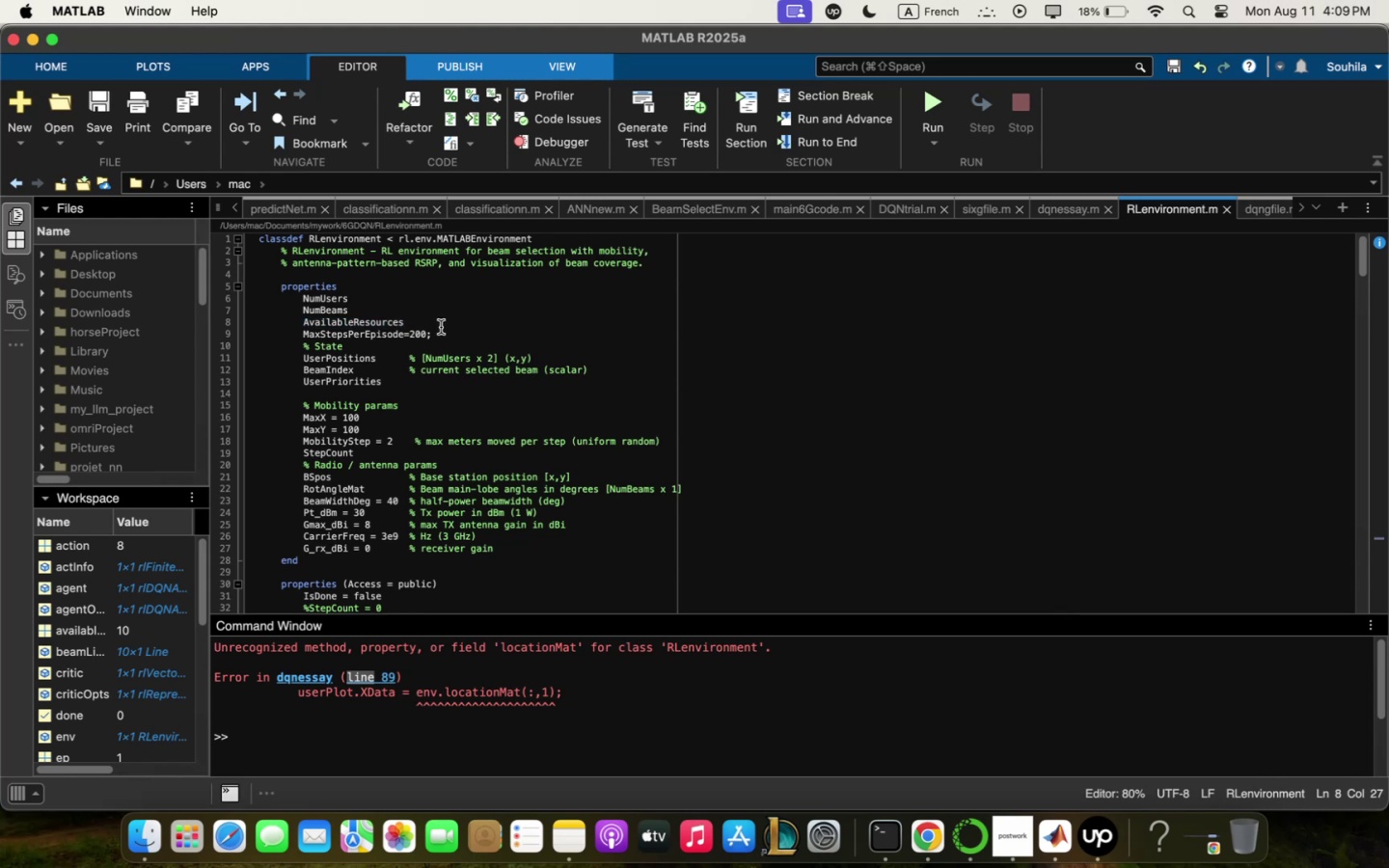 
key(Enter)
 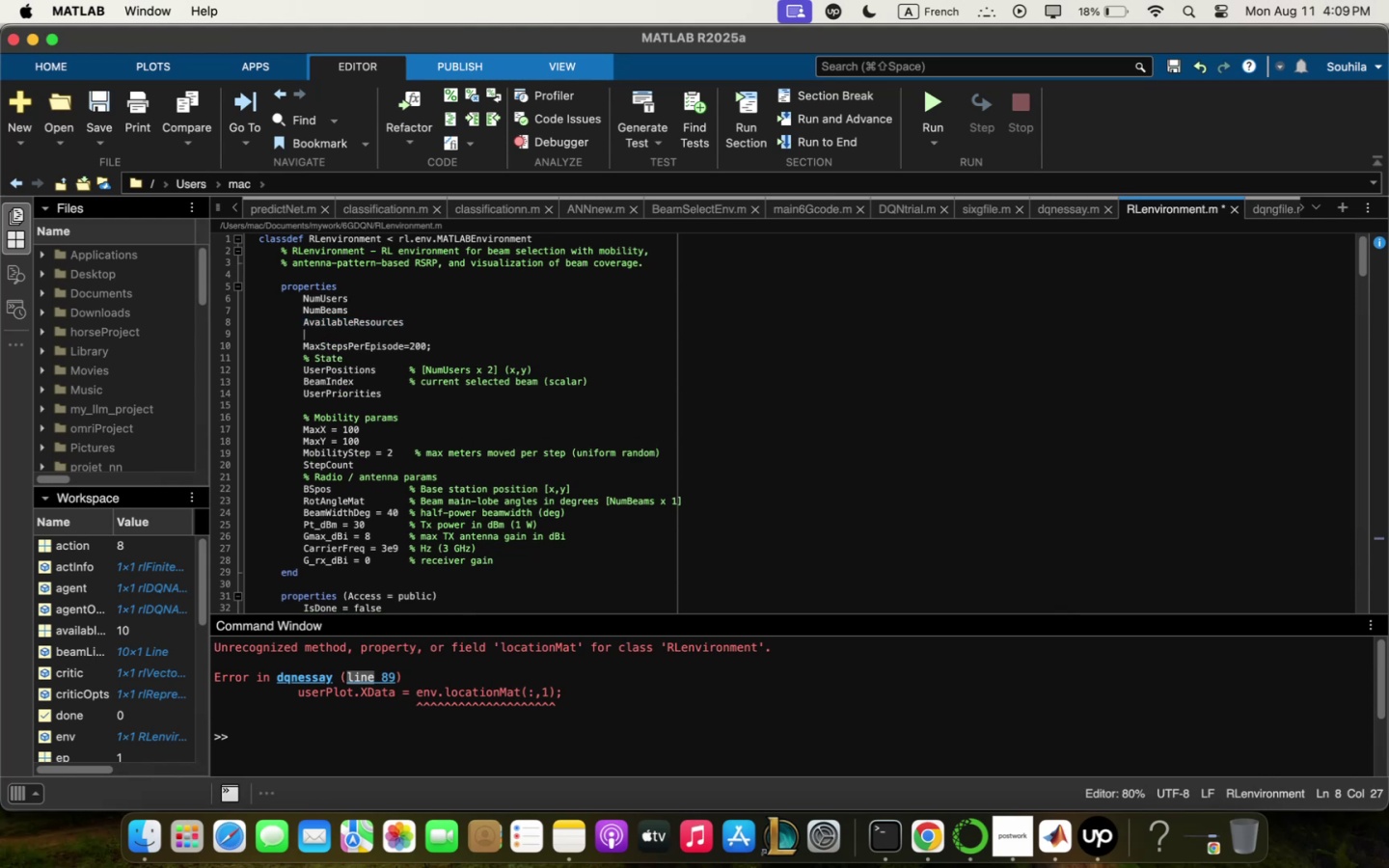 
key(Meta+CommandLeft)
 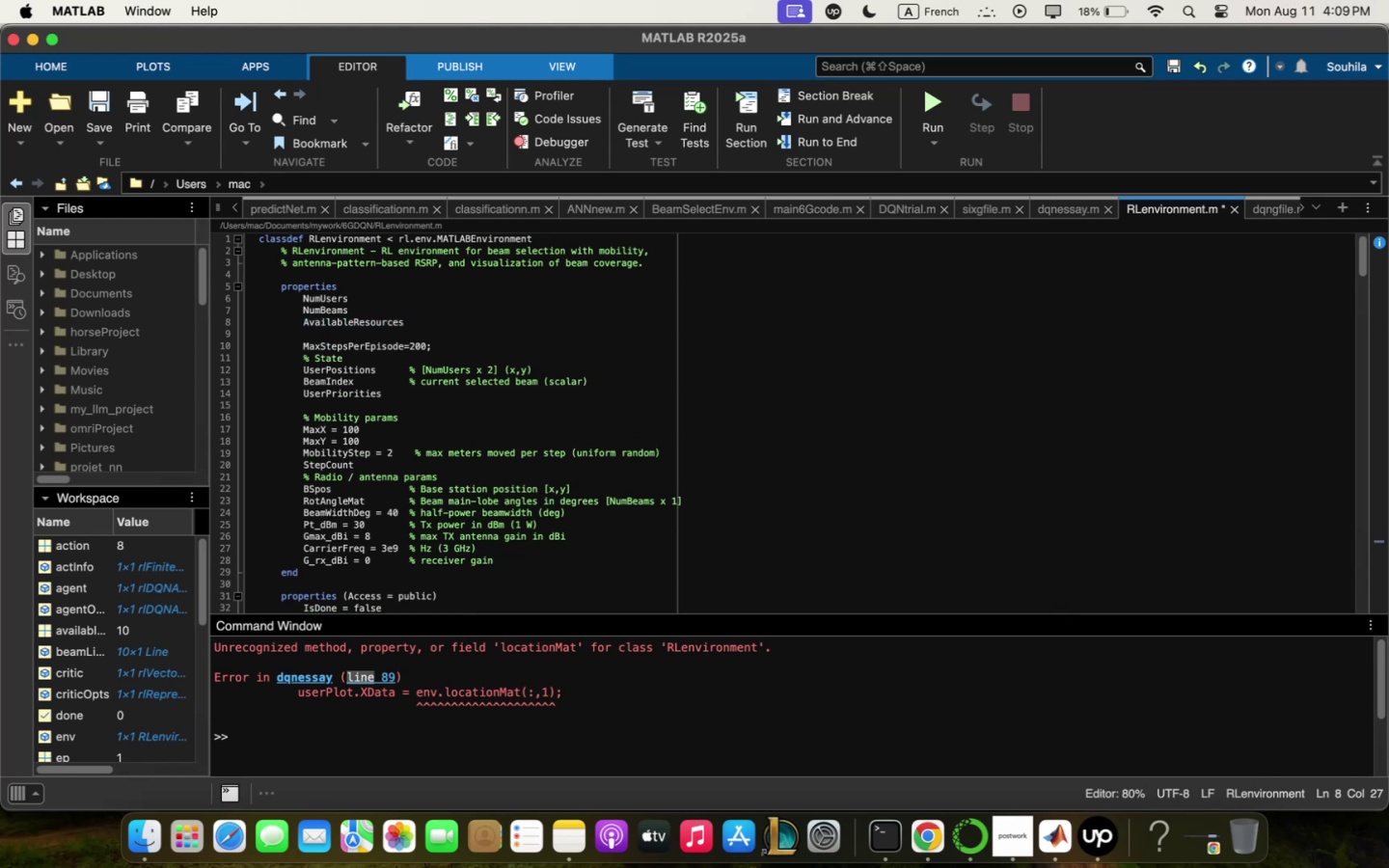 
key(Meta+V)
 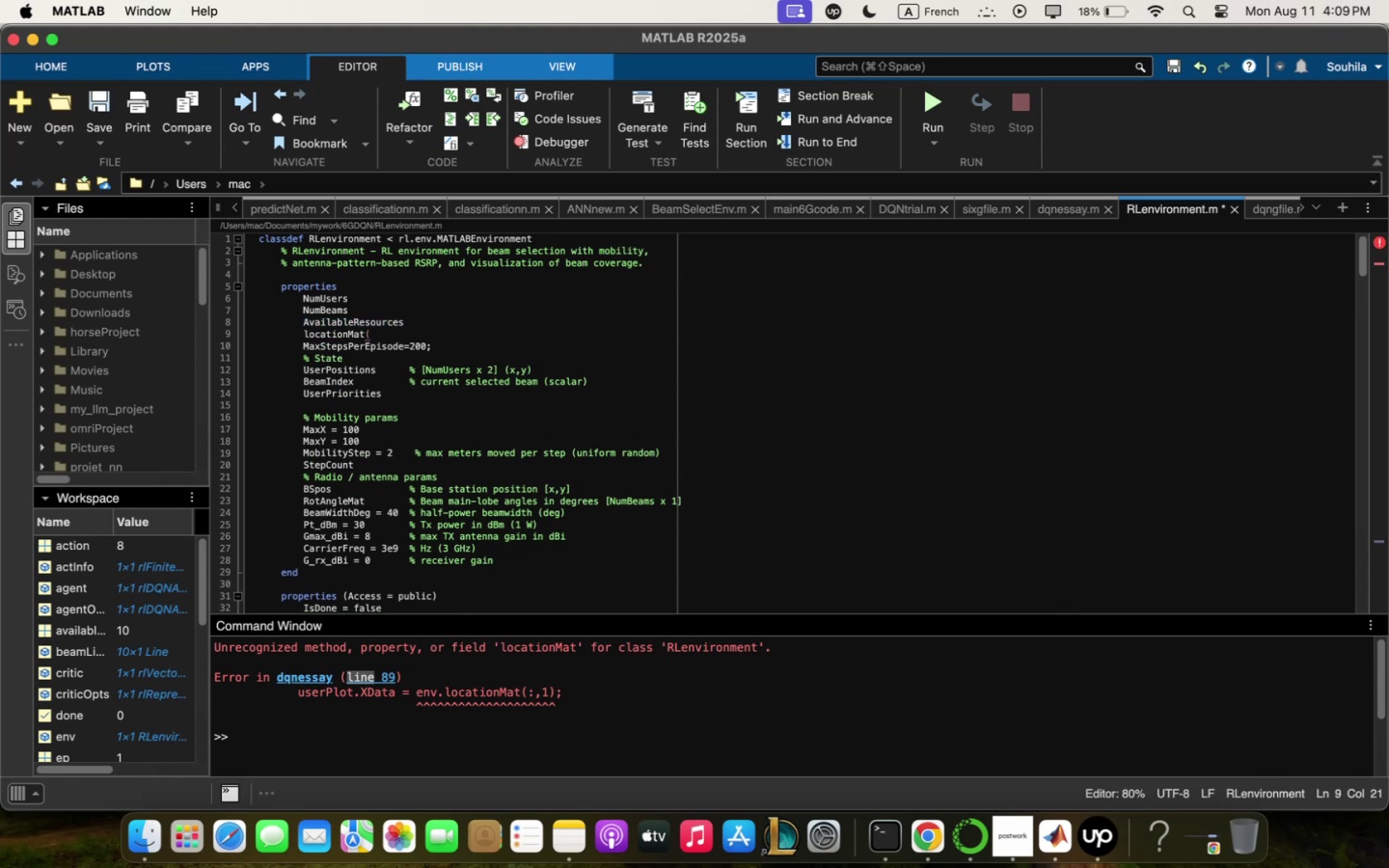 
key(Backspace)
 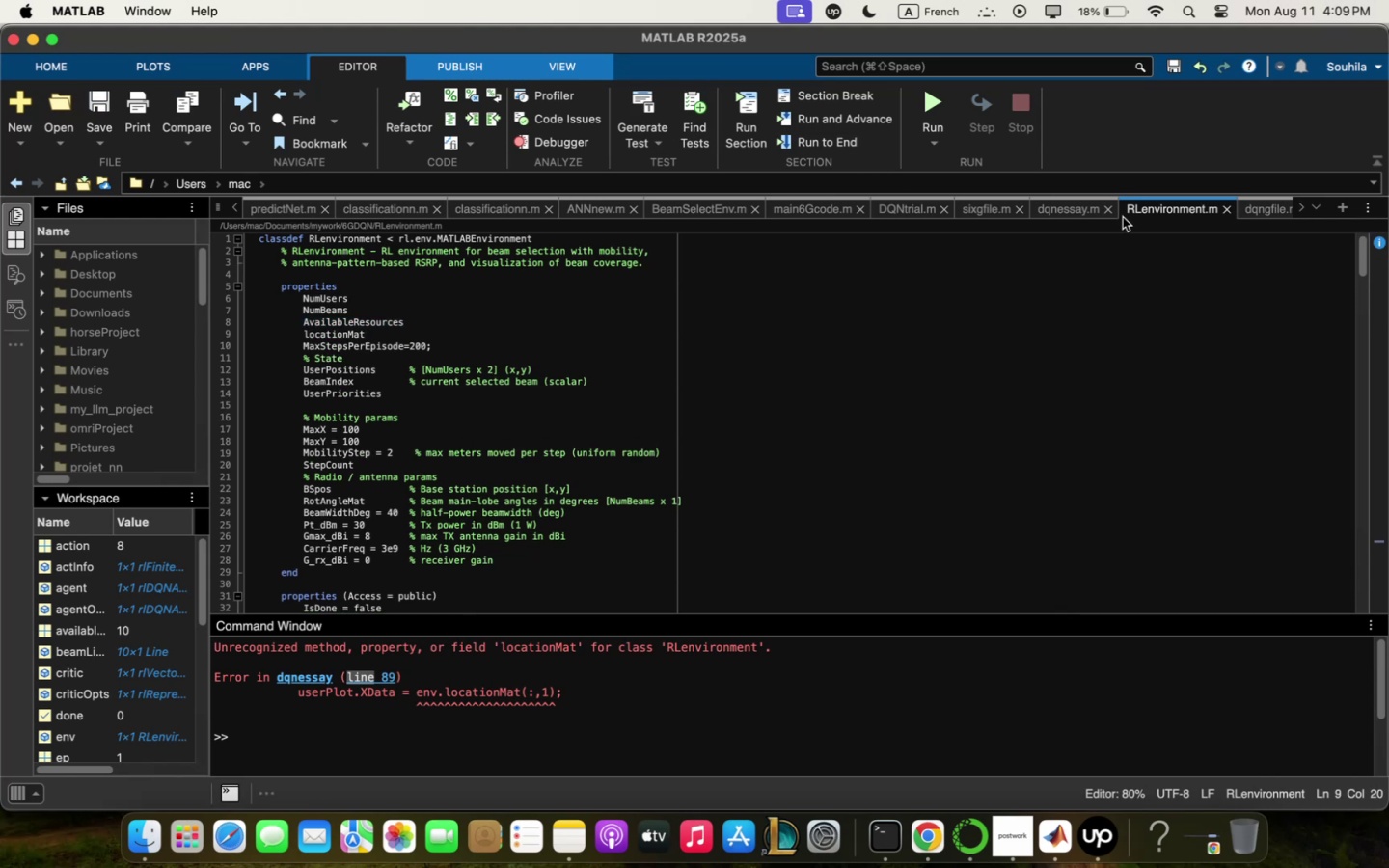 
wait(6.26)
 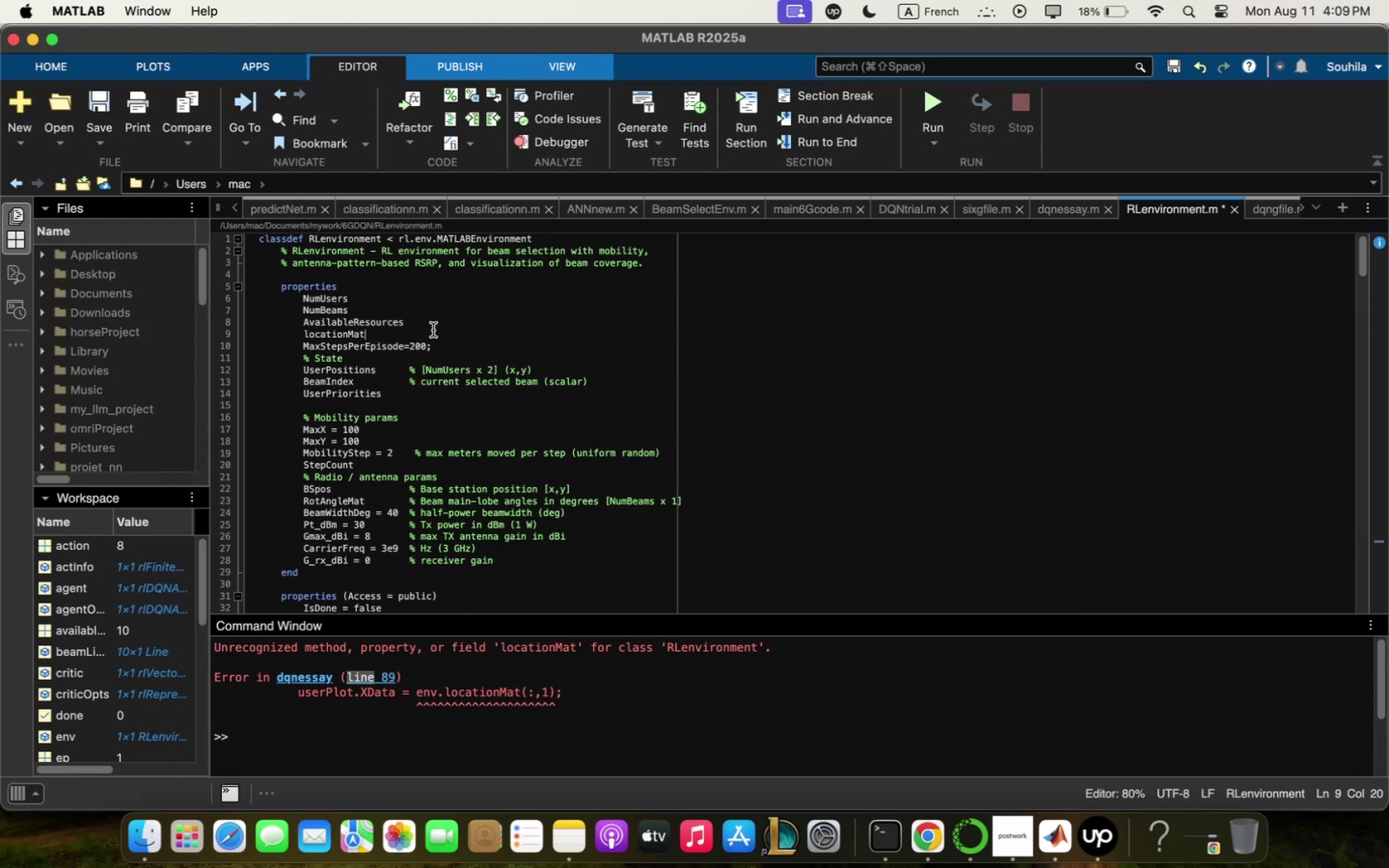 
left_click([926, 89])
 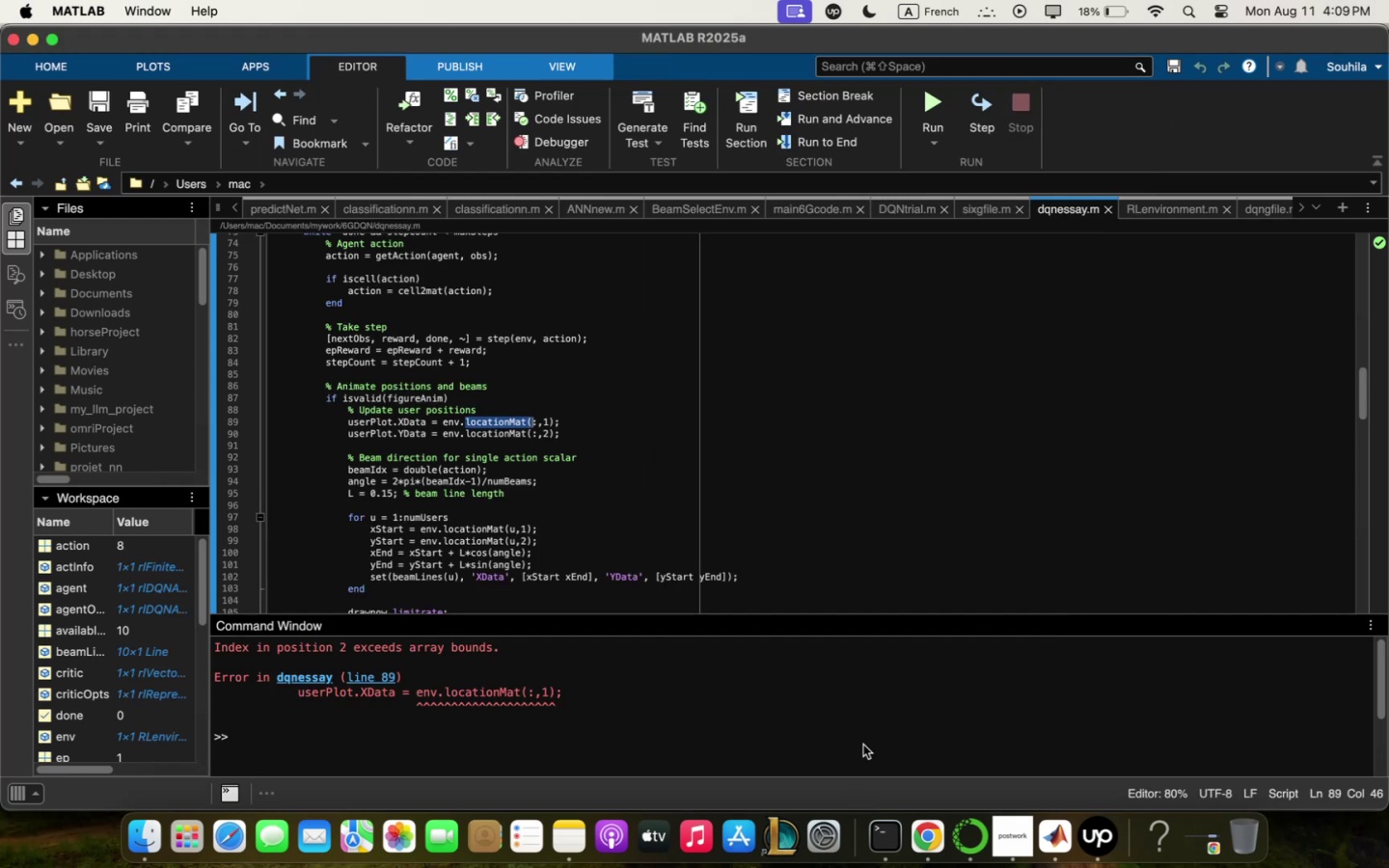 
wait(7.29)
 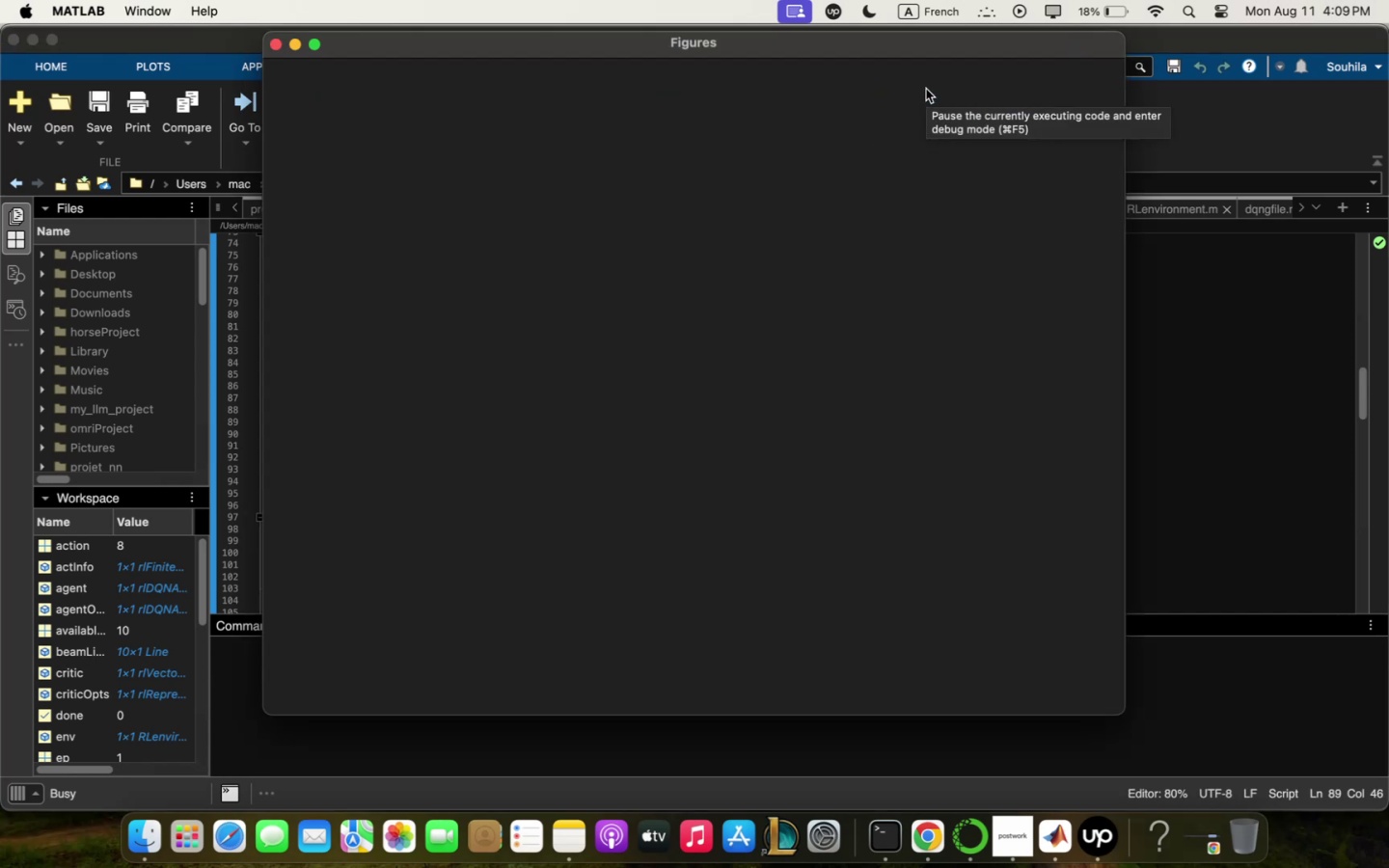 
left_click([369, 672])
 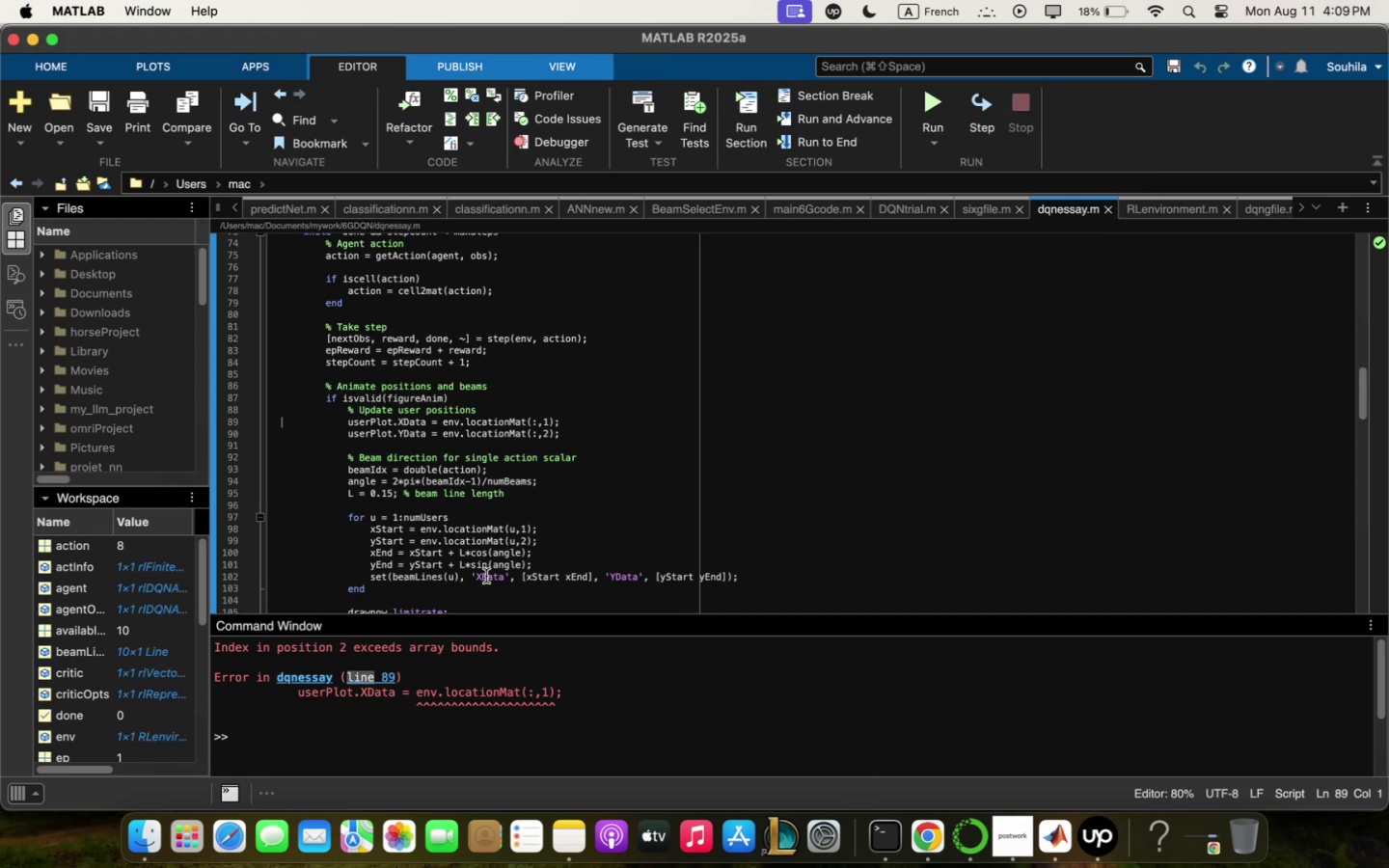 
left_click([528, 465])
 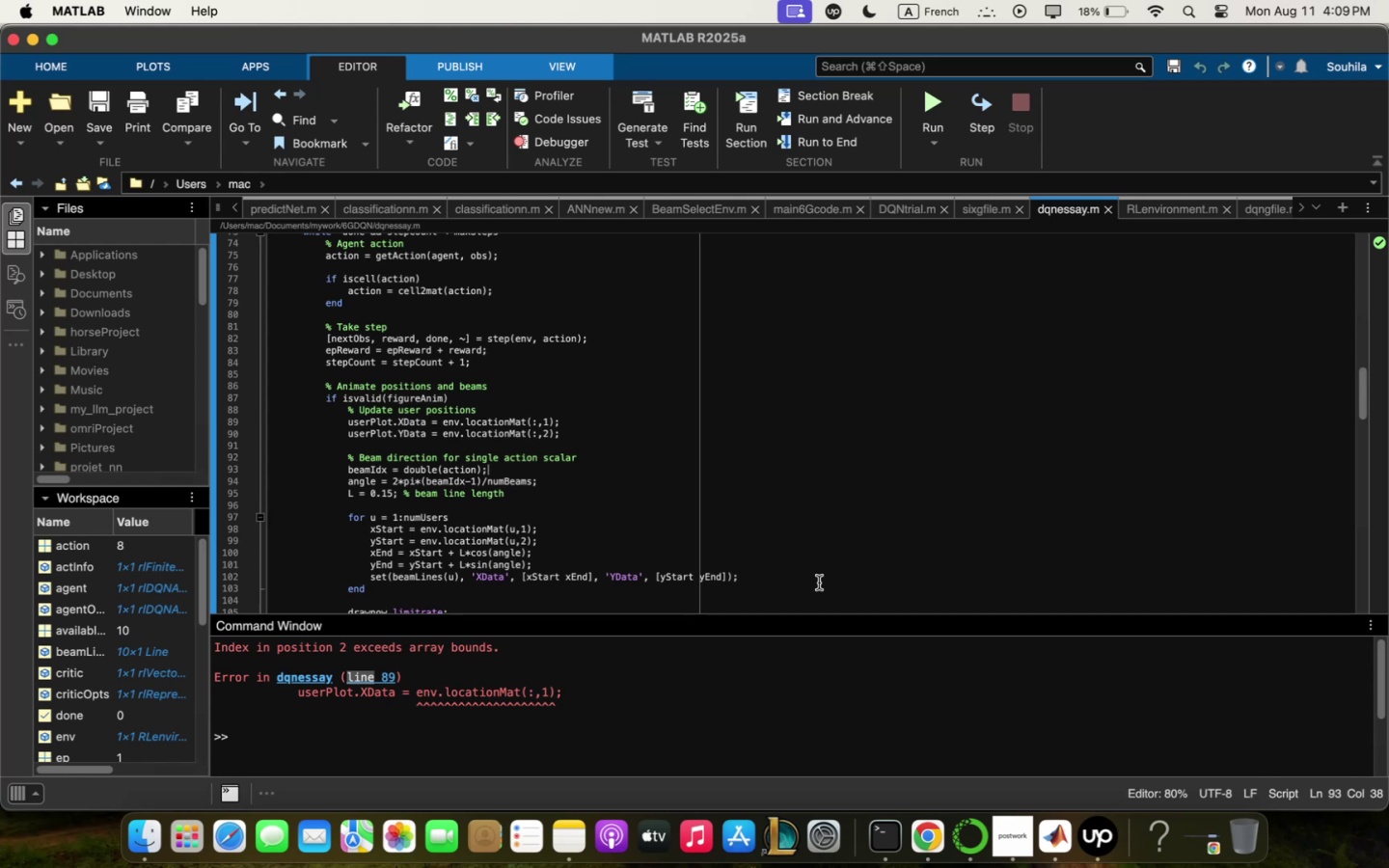 
left_click([923, 827])
 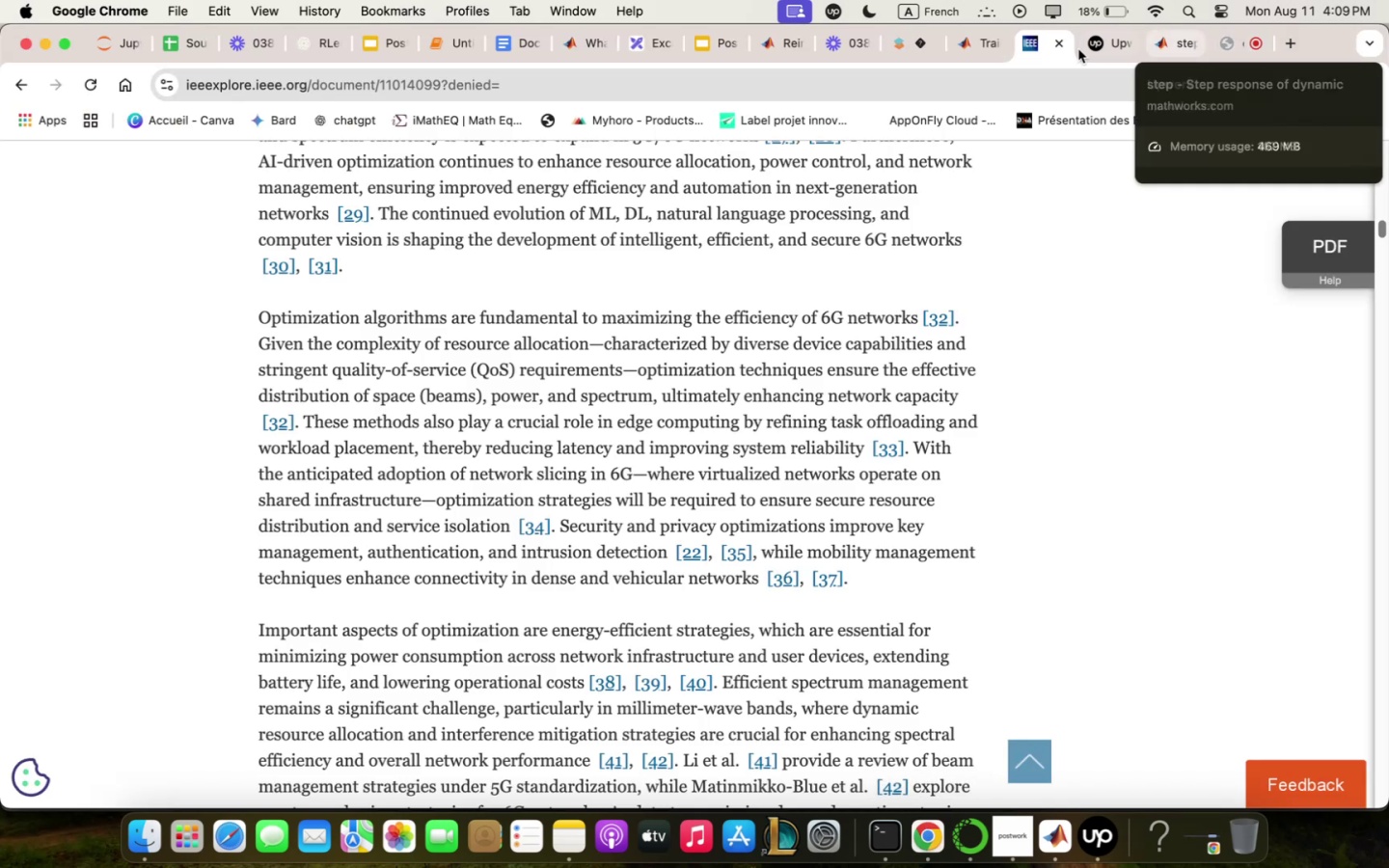 
wait(6.59)
 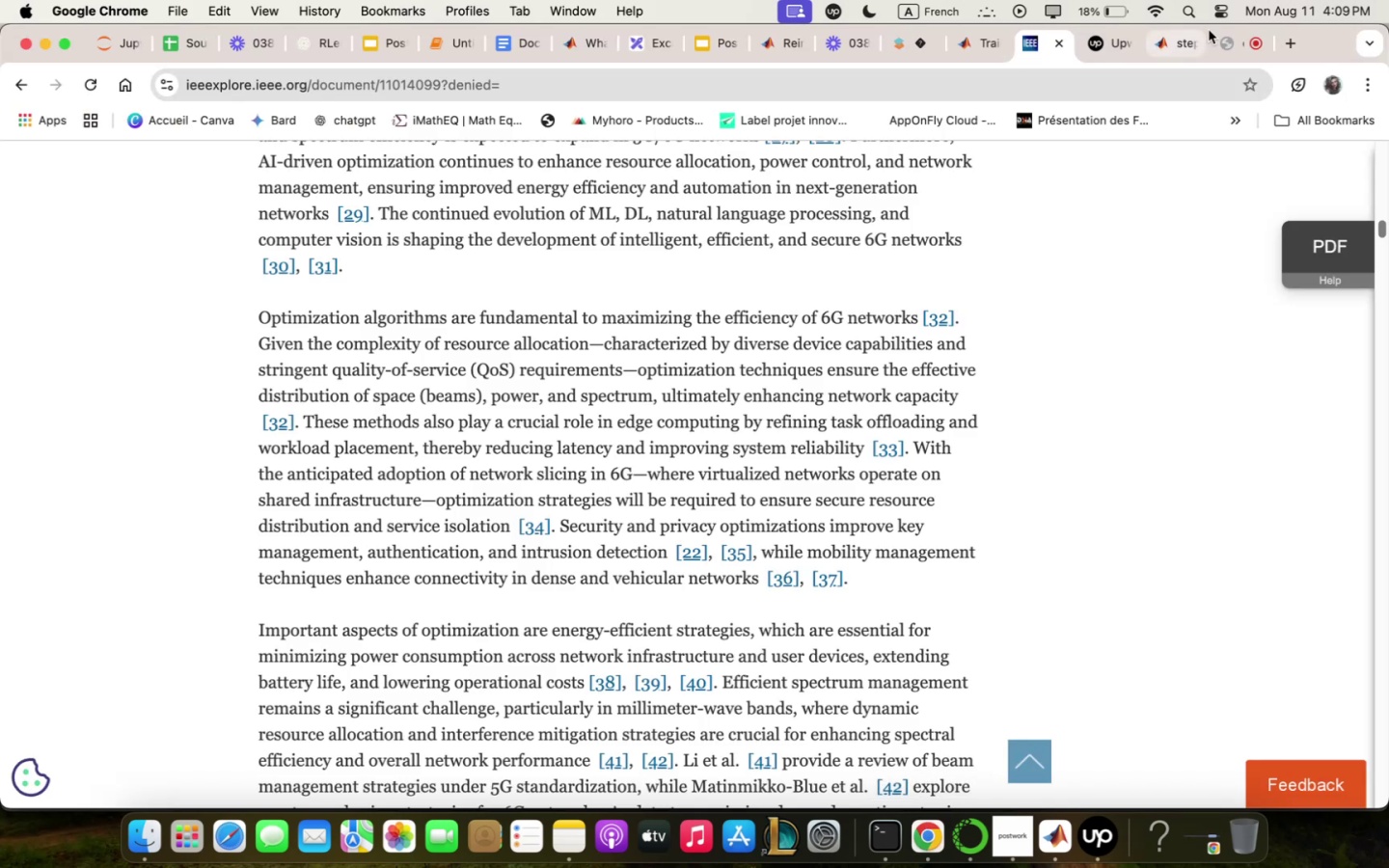 
left_click([323, 48])
 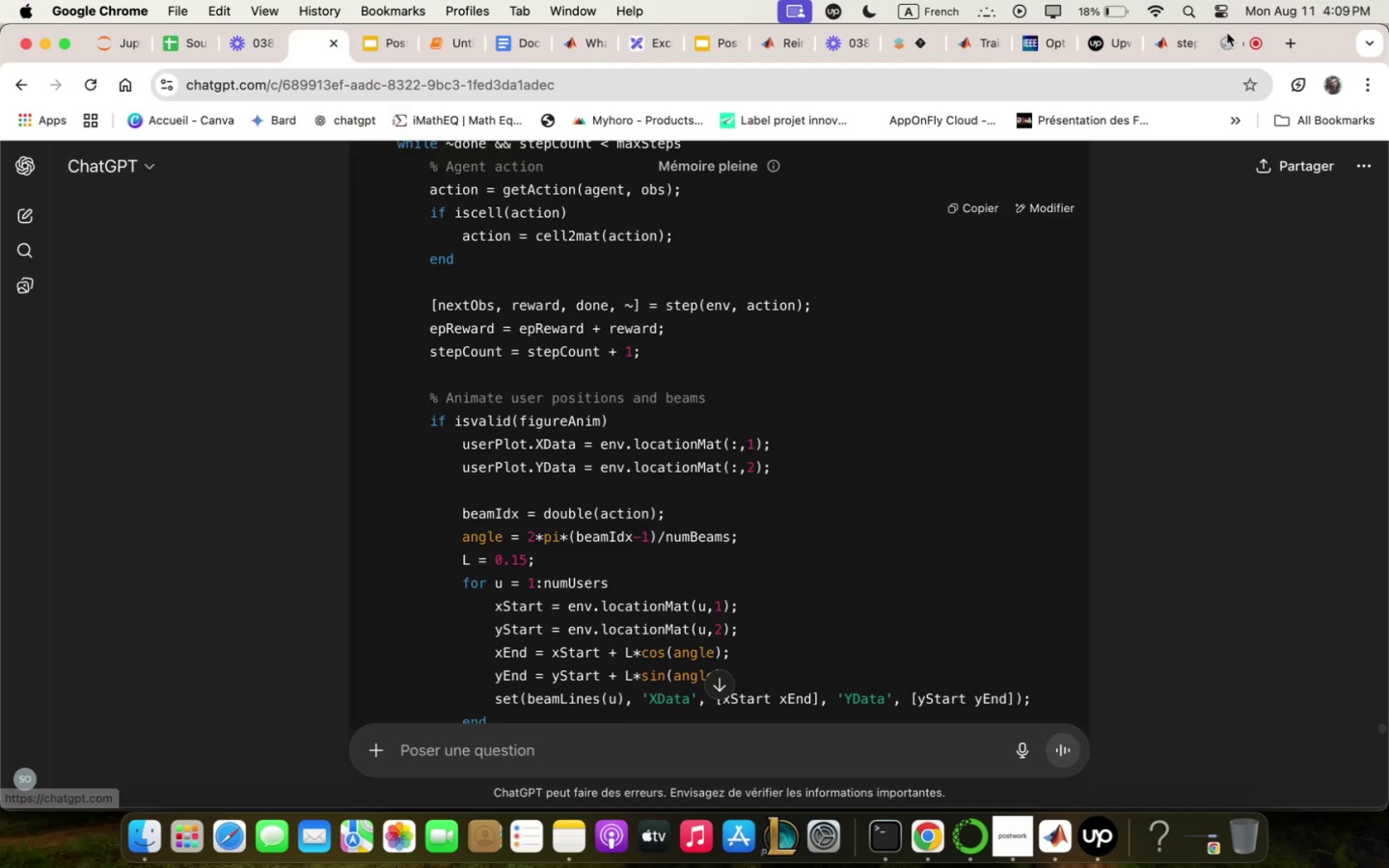 
left_click([1282, 45])
 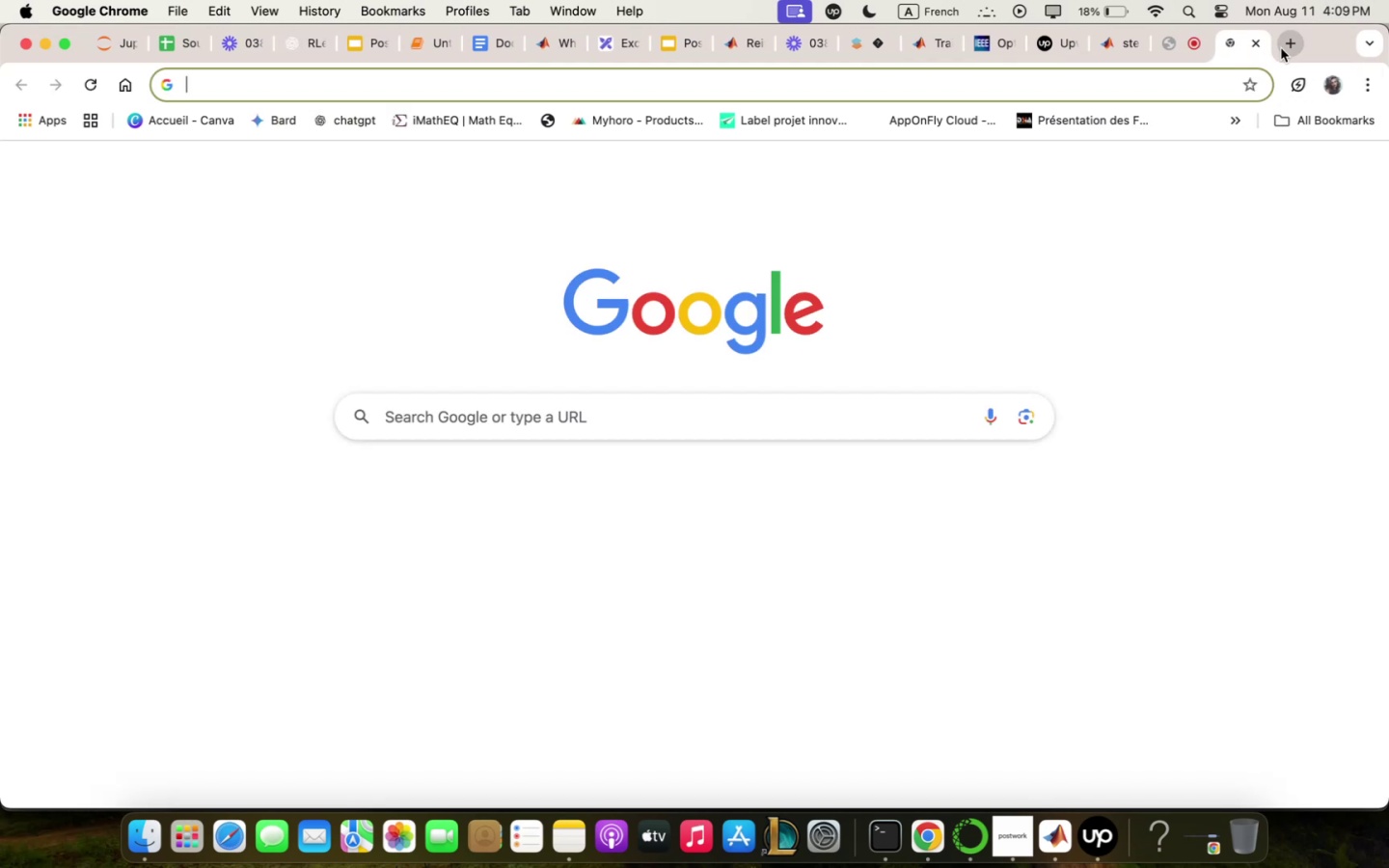 
type(chqt)
 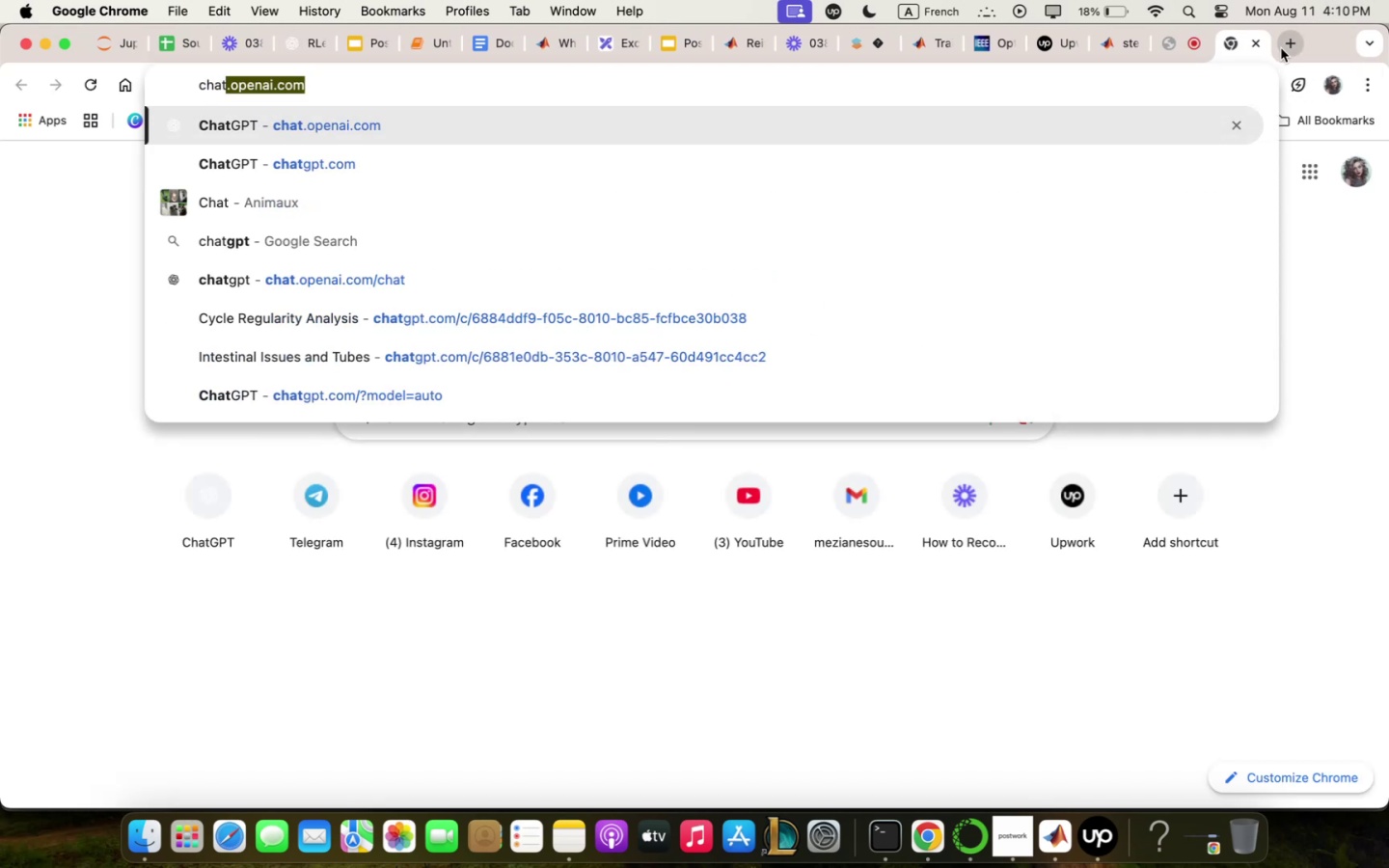 
key(Enter)
 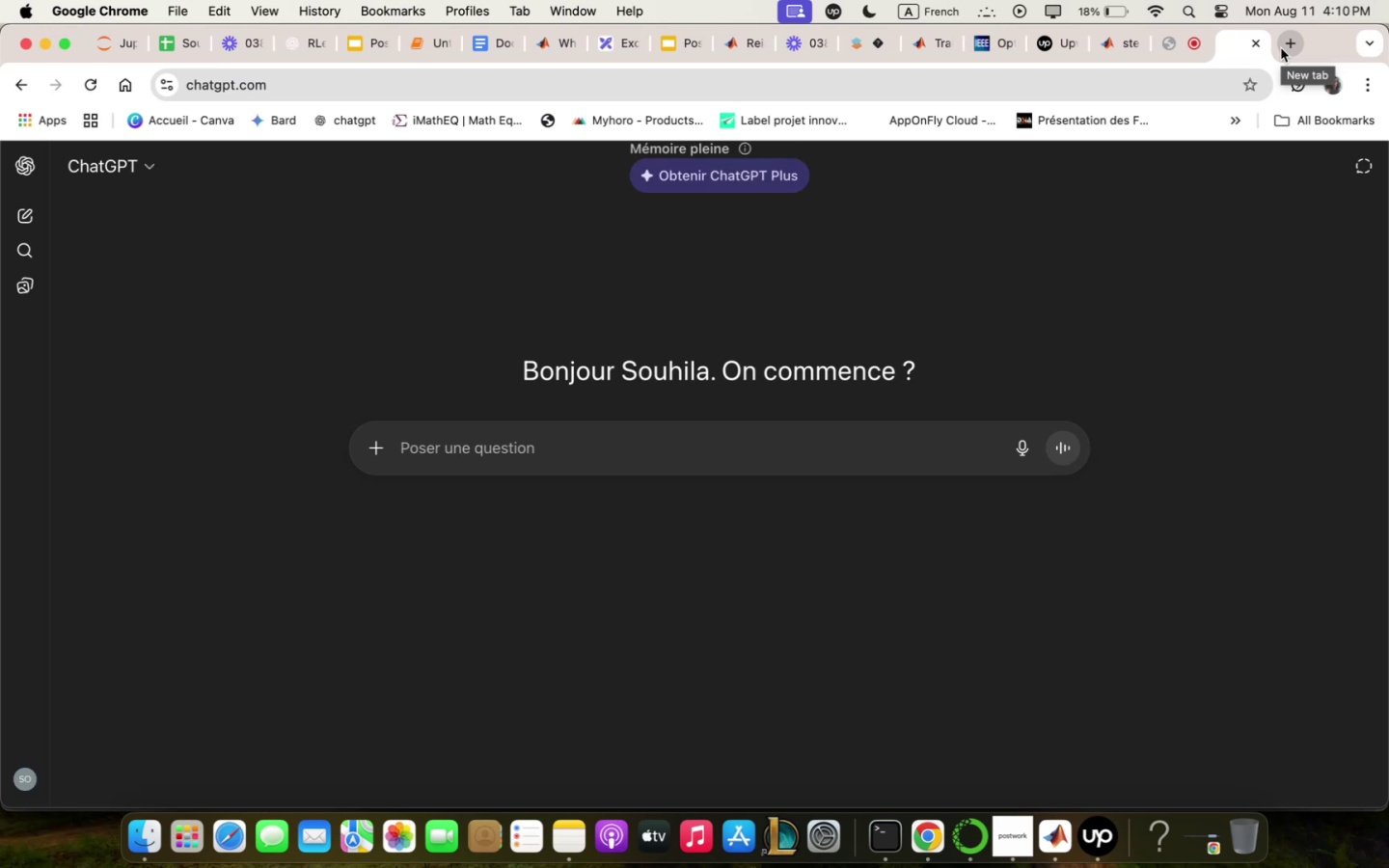 
wait(6.85)
 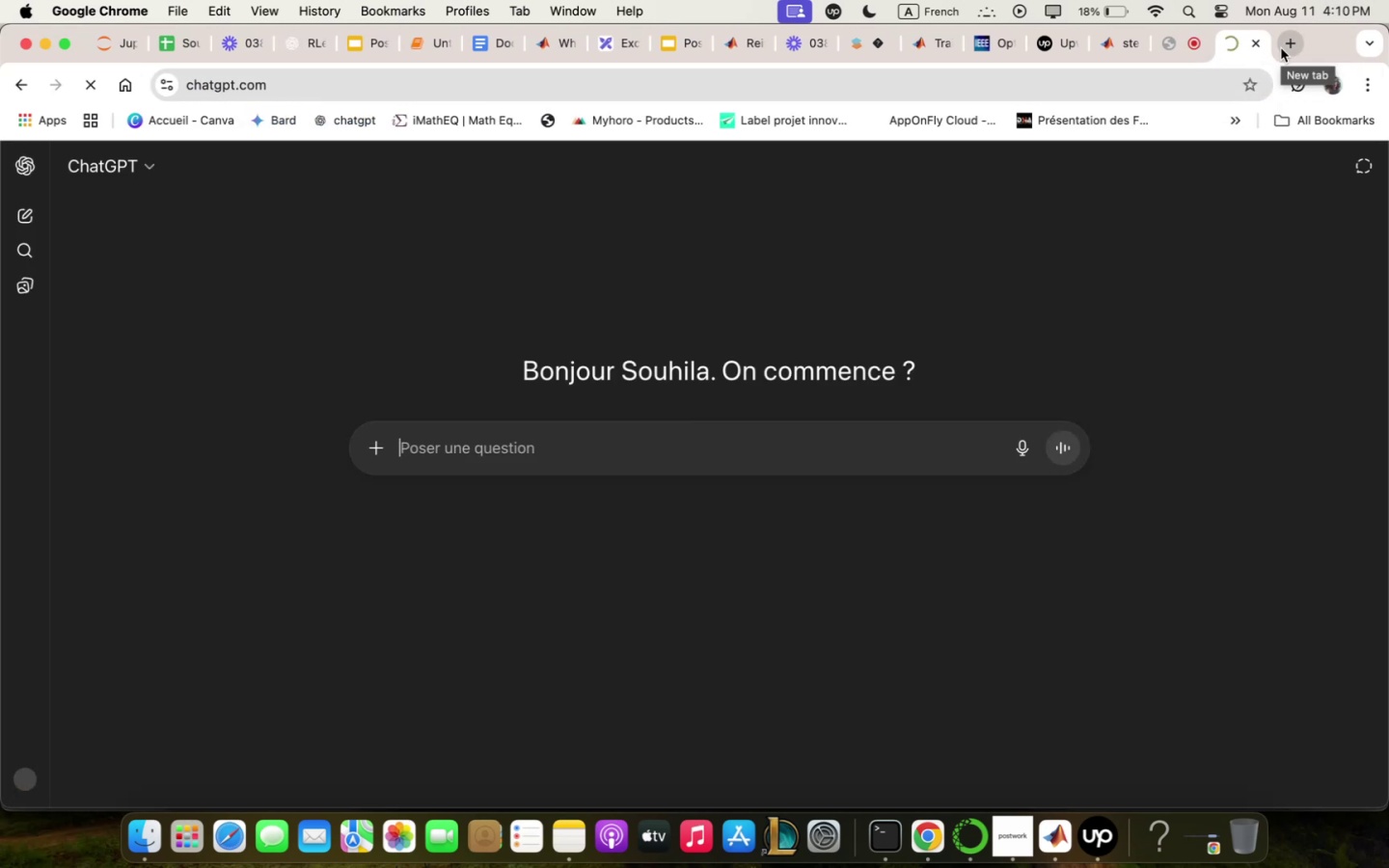 
key(Meta+V)
 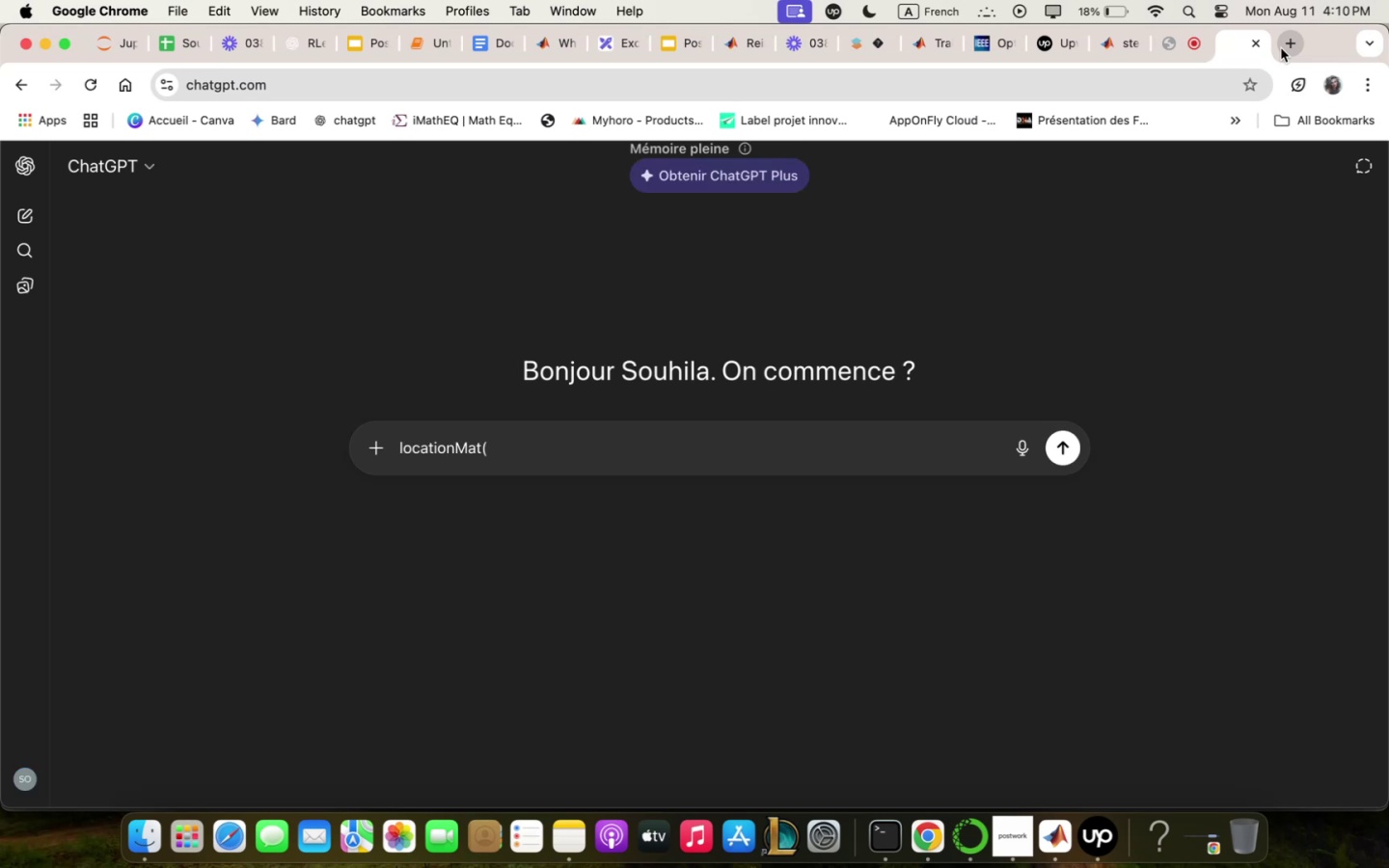 
key(Meta+CommandLeft)
 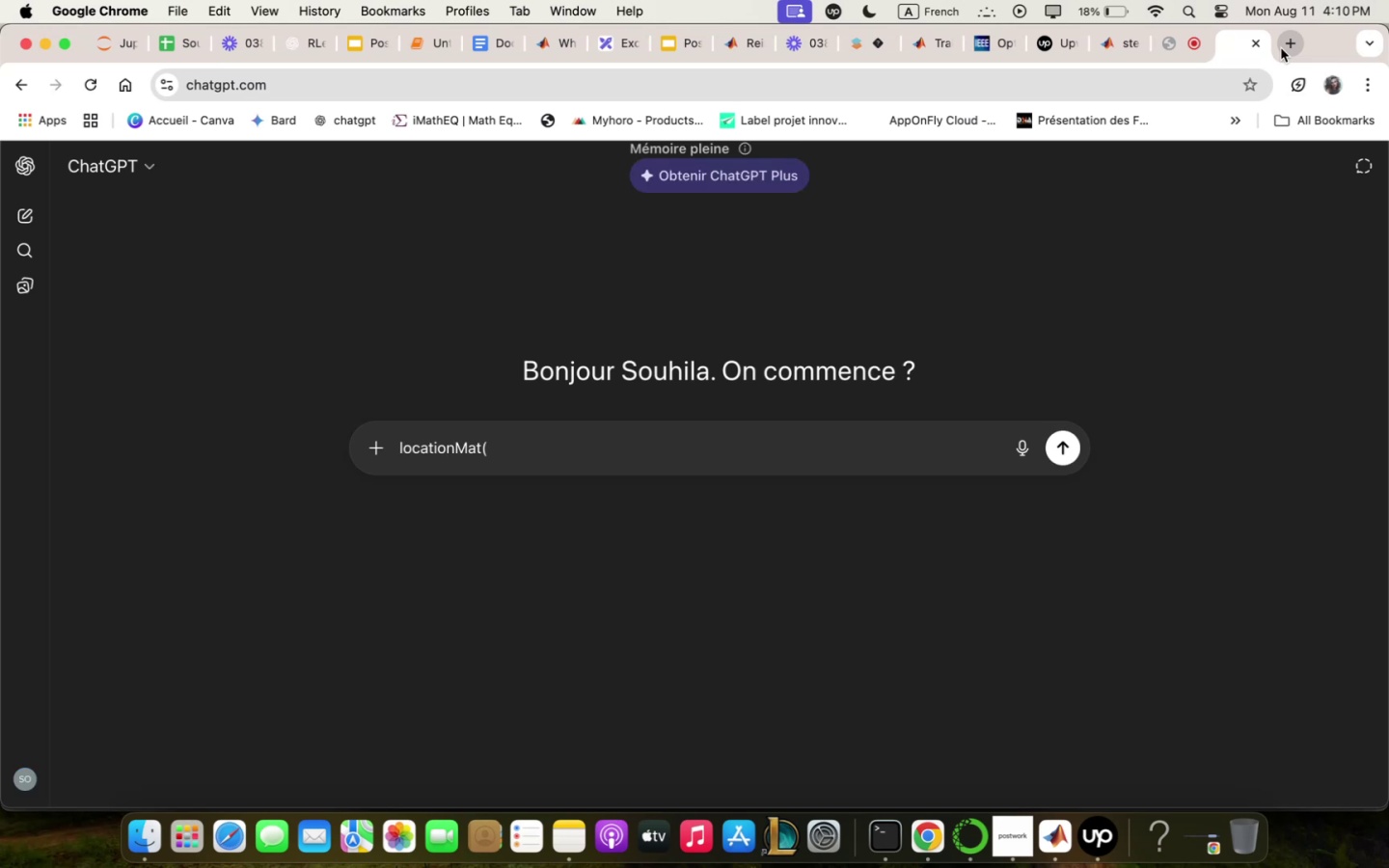 
key(Meta+Q)
 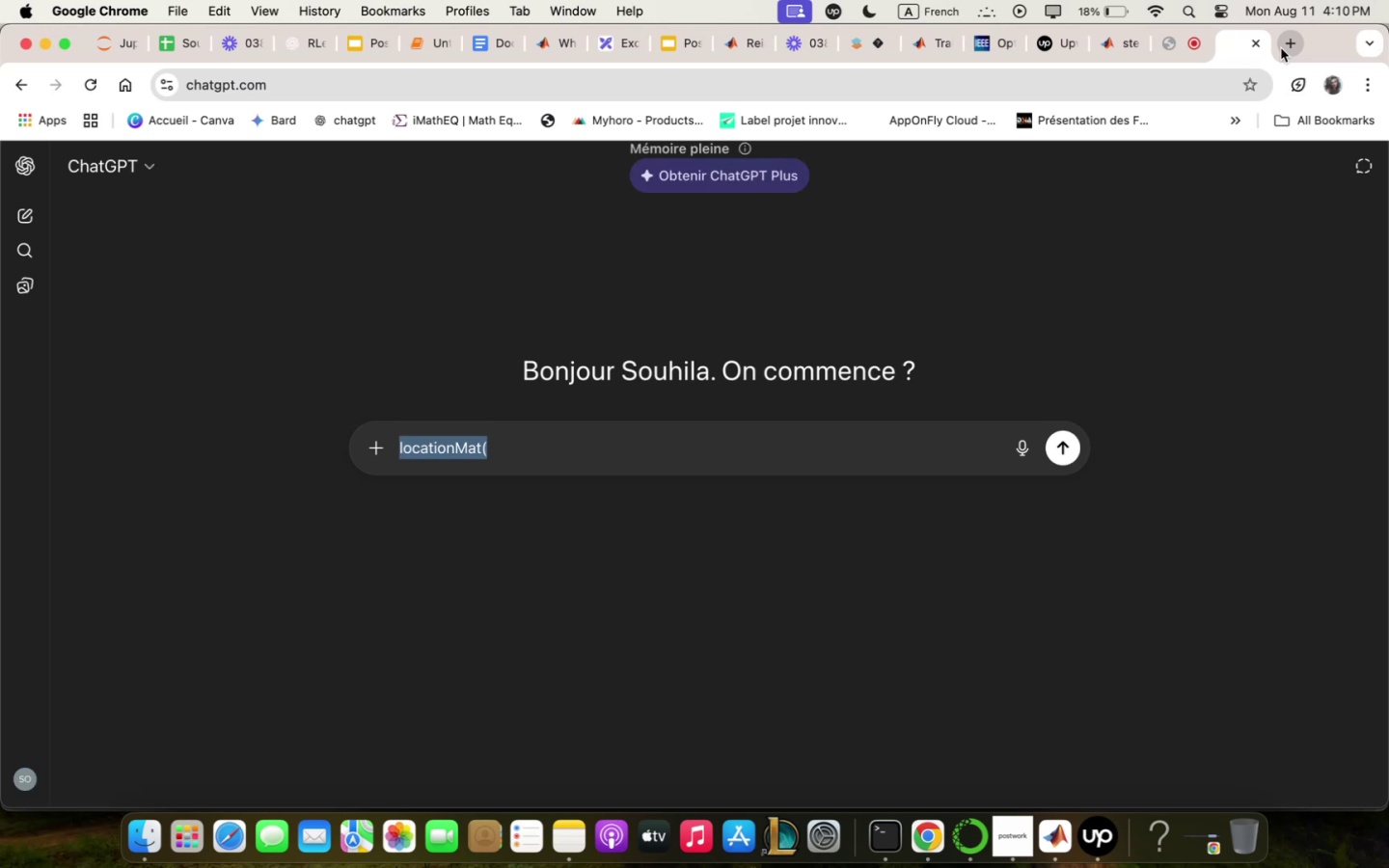 
key(Backspace)
 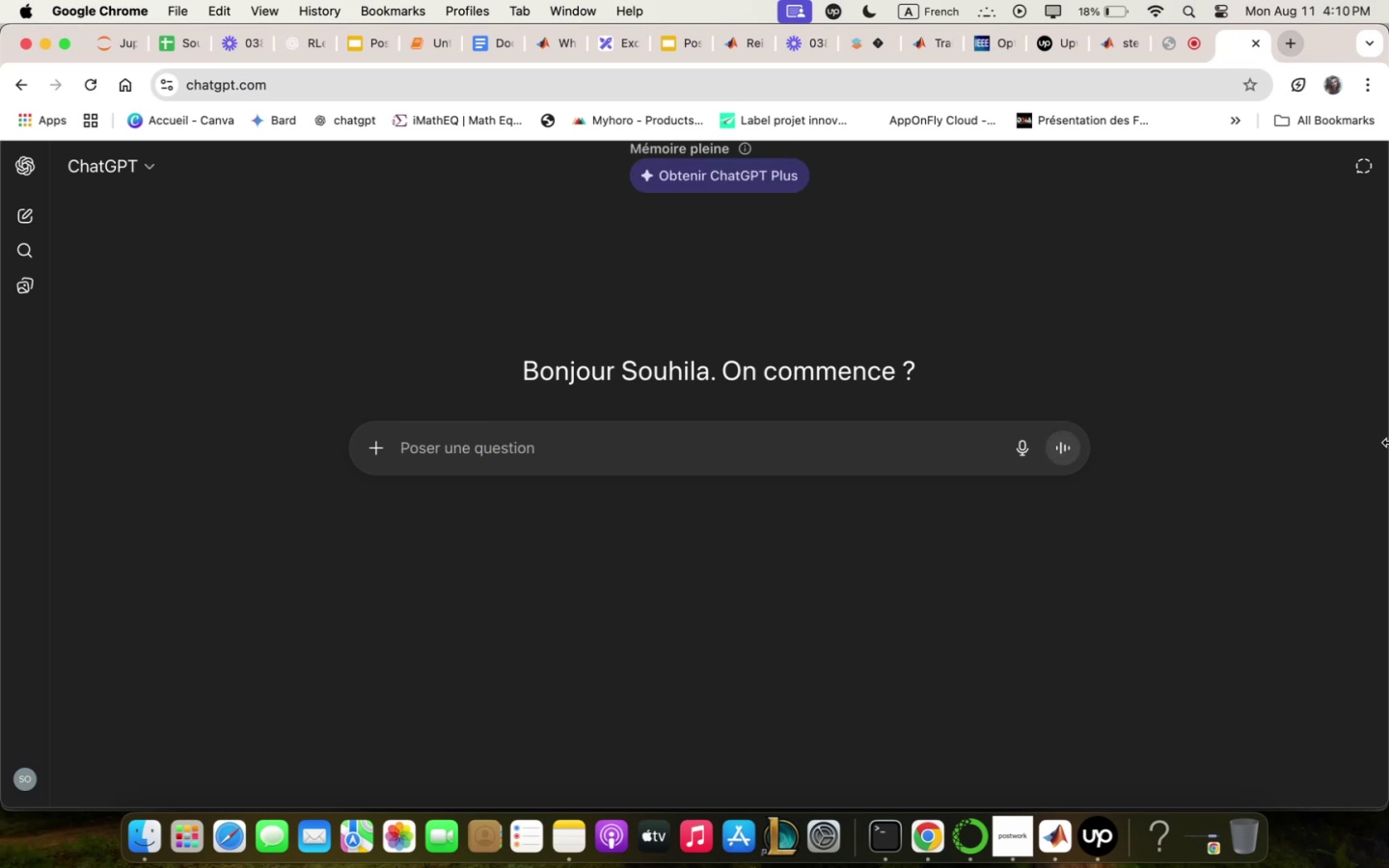 
mouse_move([1050, 827])
 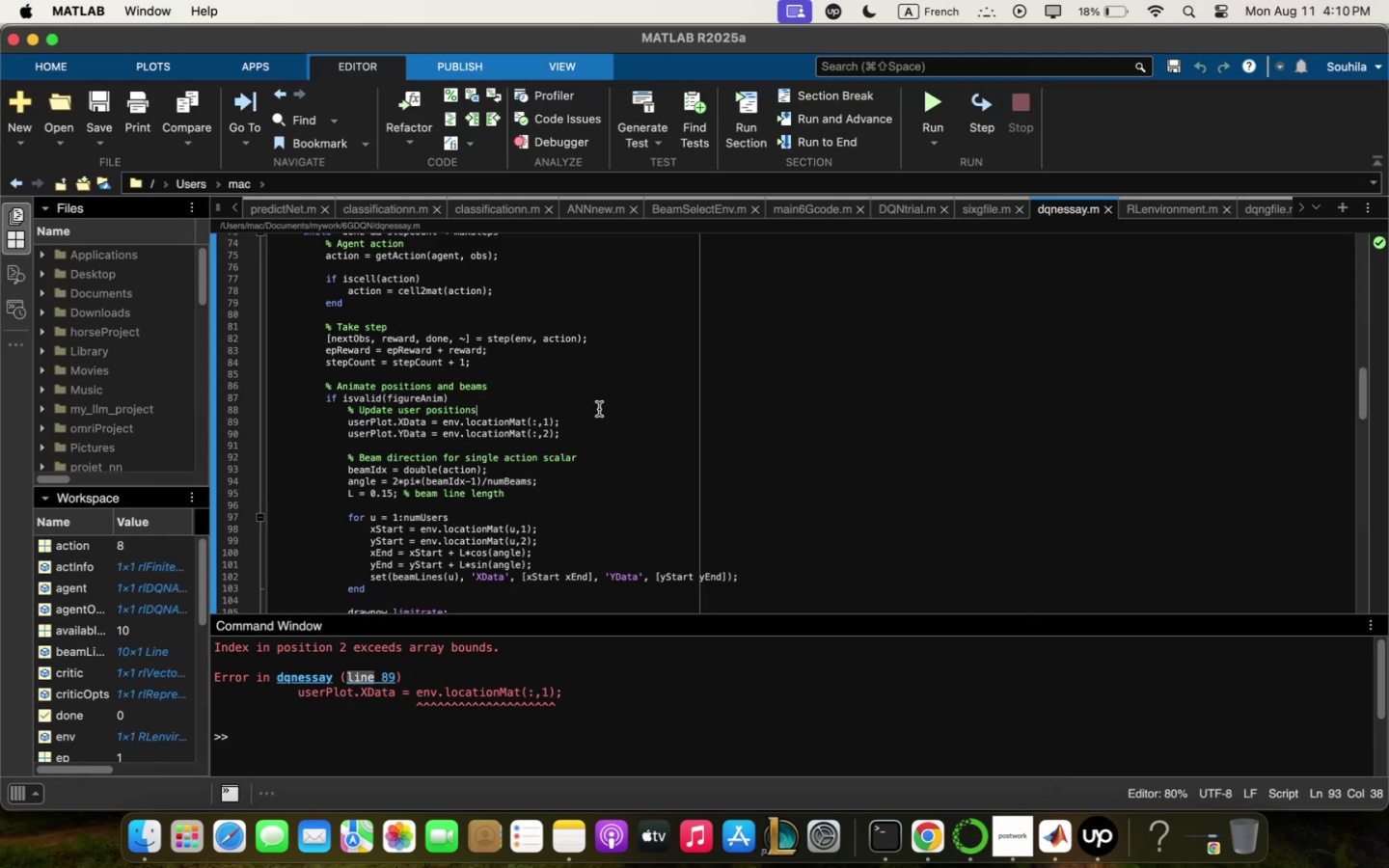 
key(Meta+Q)
 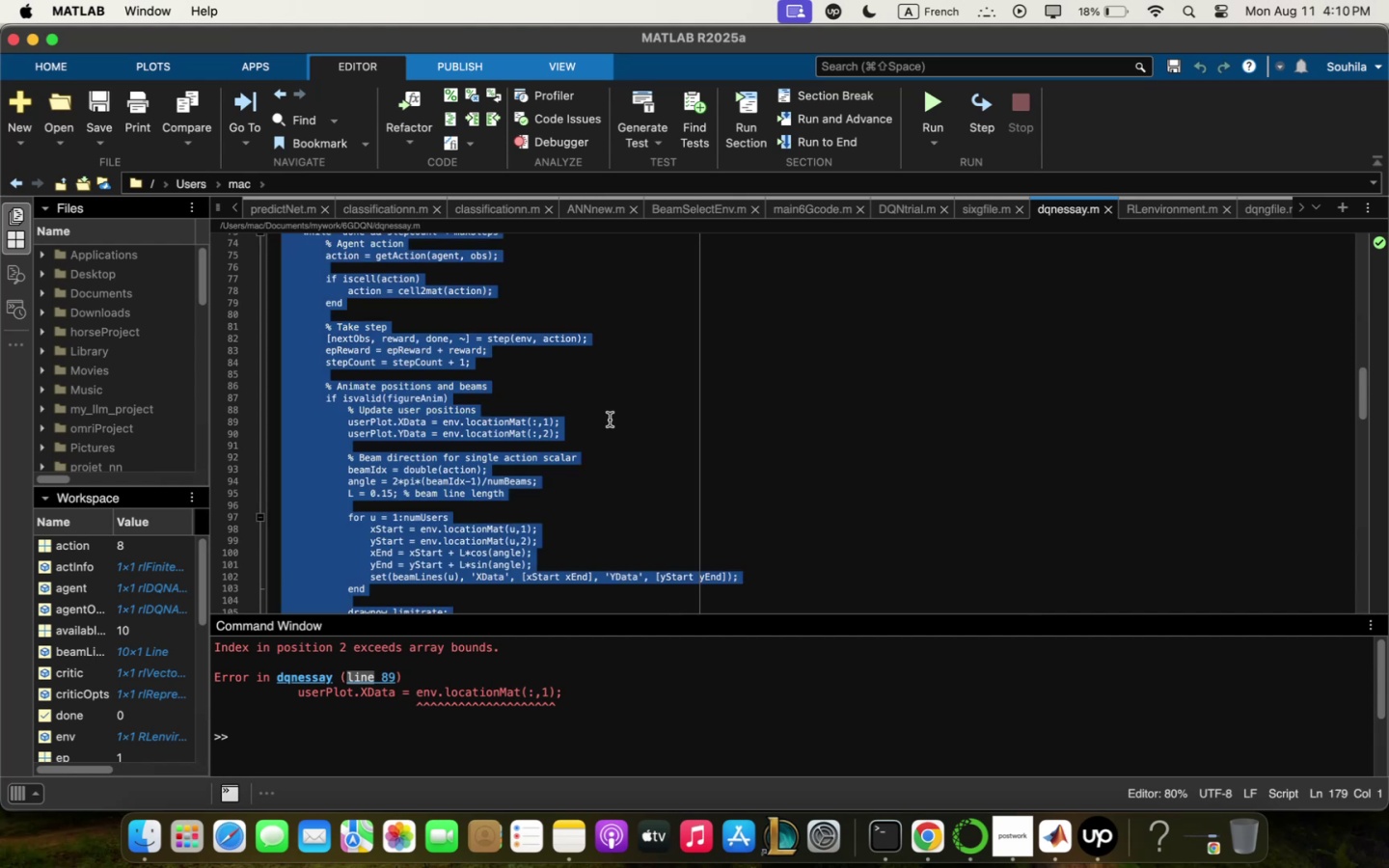 
key(Meta+C)
 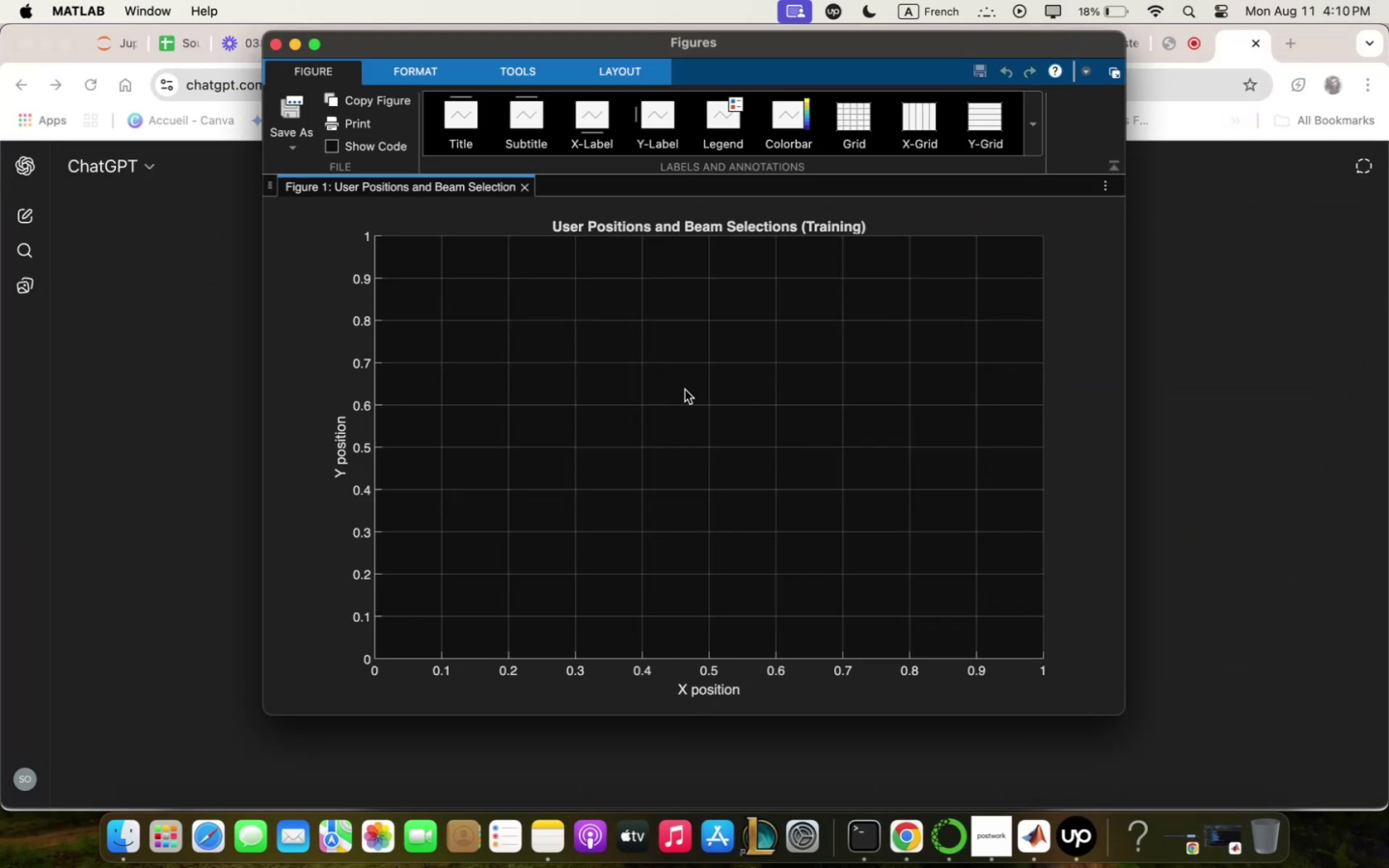 
wait(5.29)
 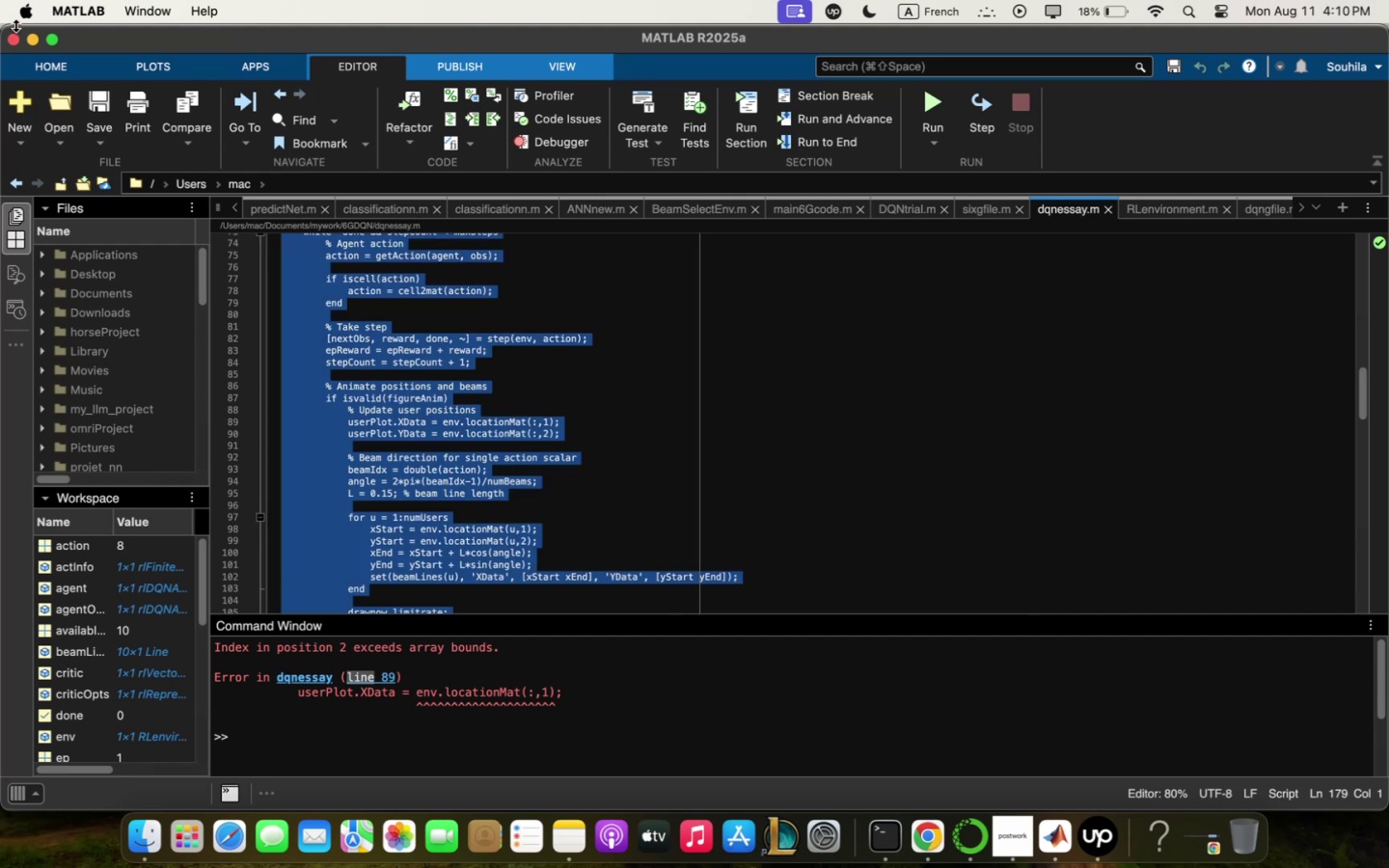 
key(Meta+V)
 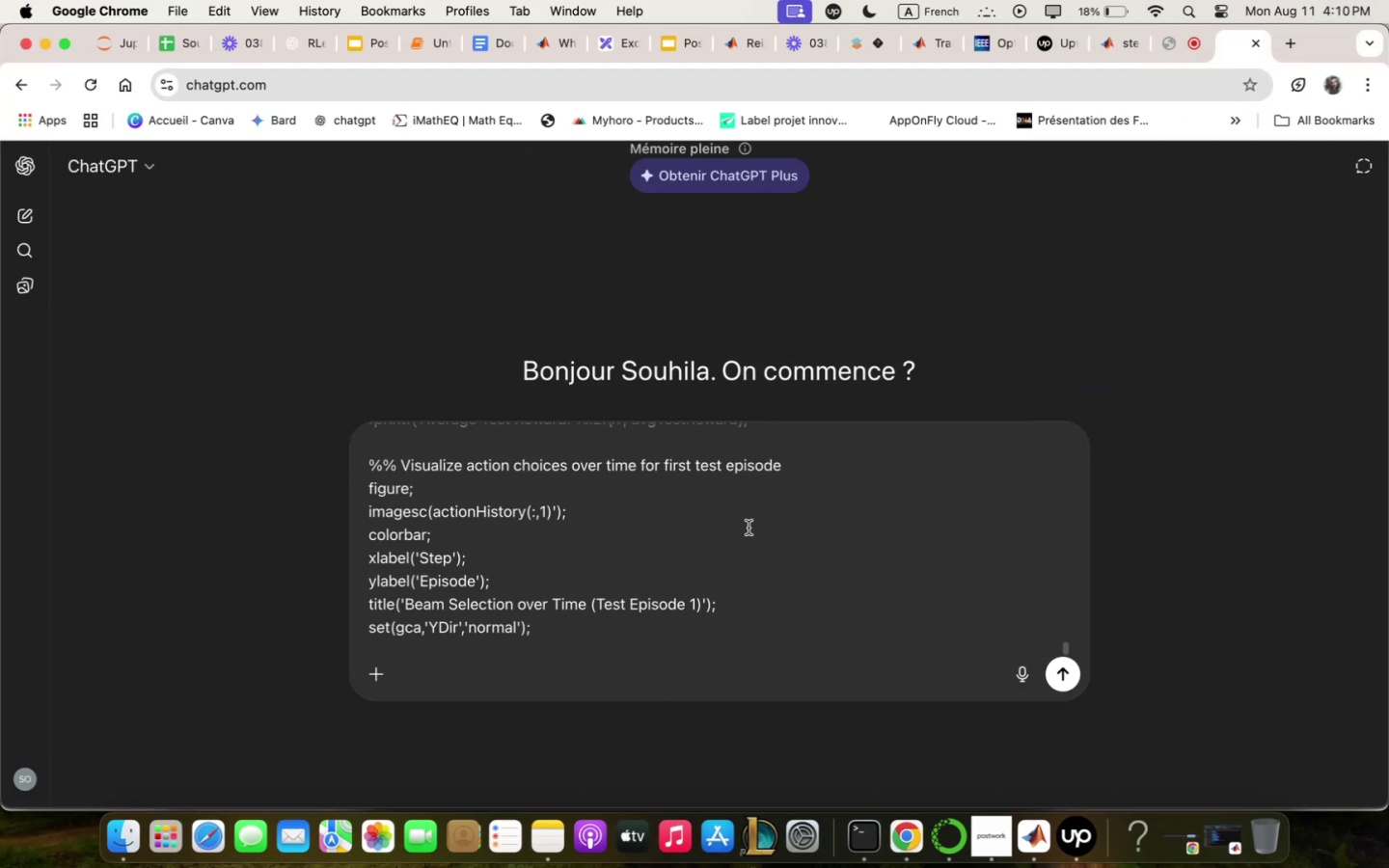 
scroll: coordinate [739, 626], scroll_direction: down, amount: 6.0
 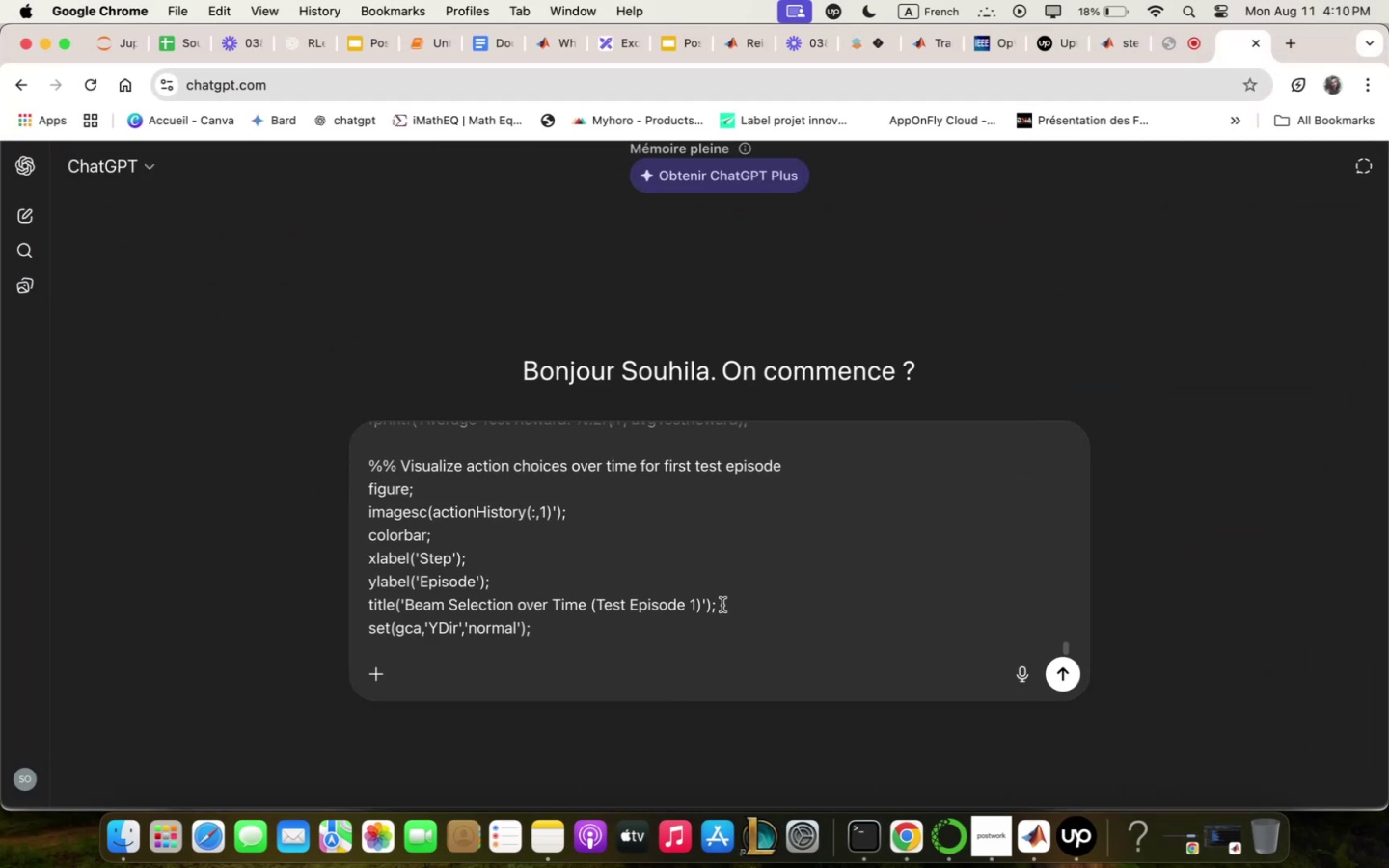 
type( qnd )
 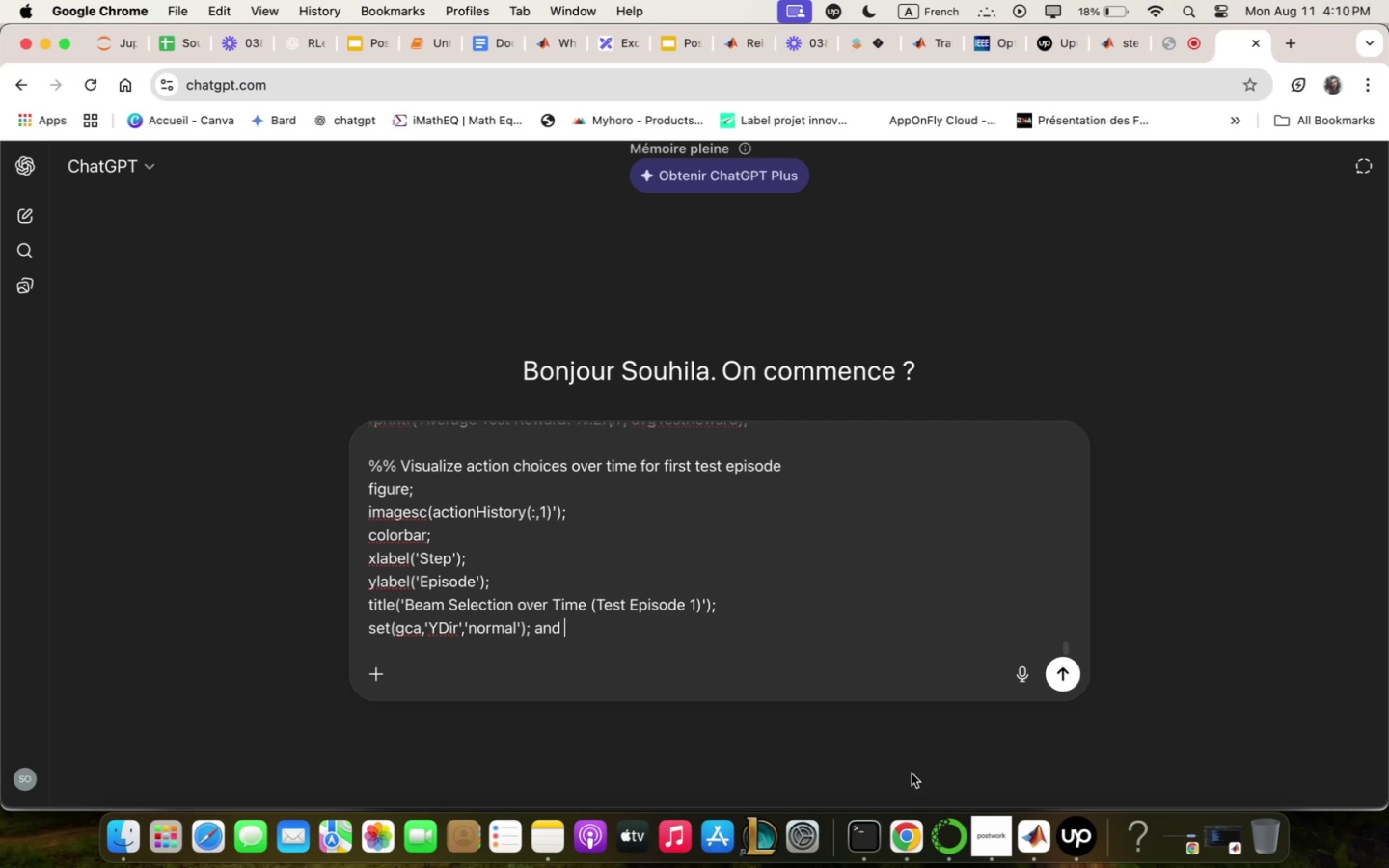 
left_click([894, 856])
 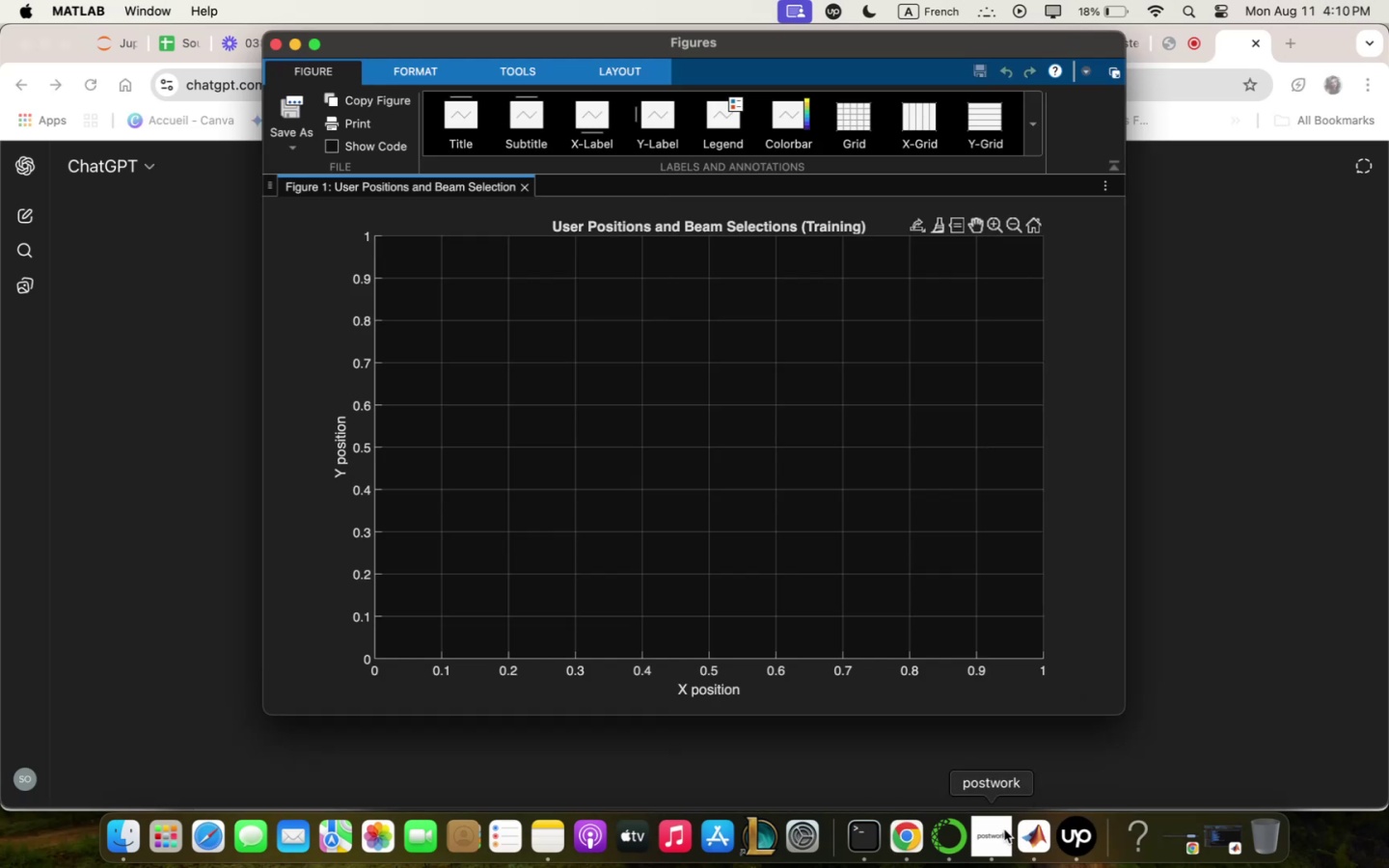 
left_click([1221, 821])
 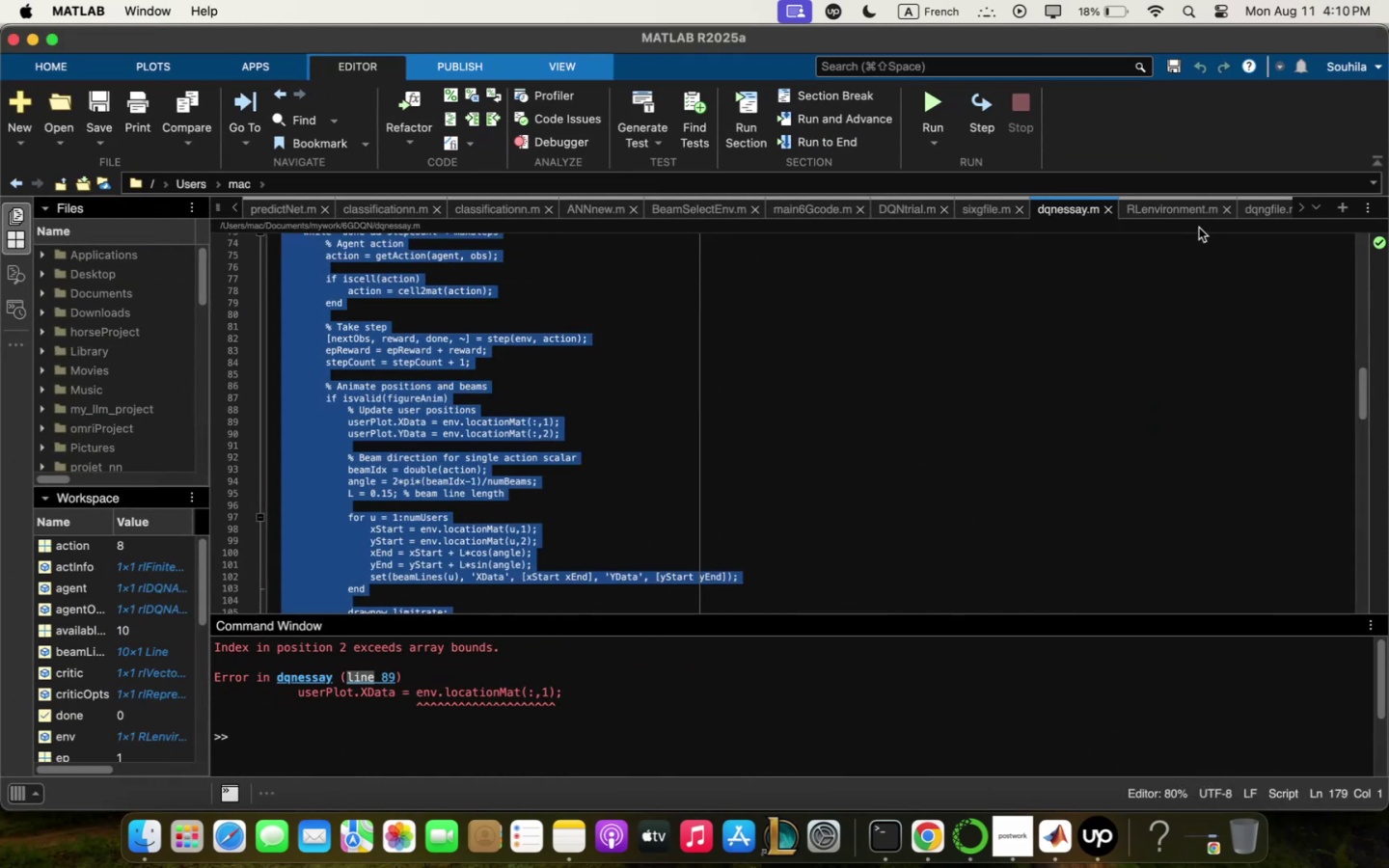 
left_click([1197, 215])
 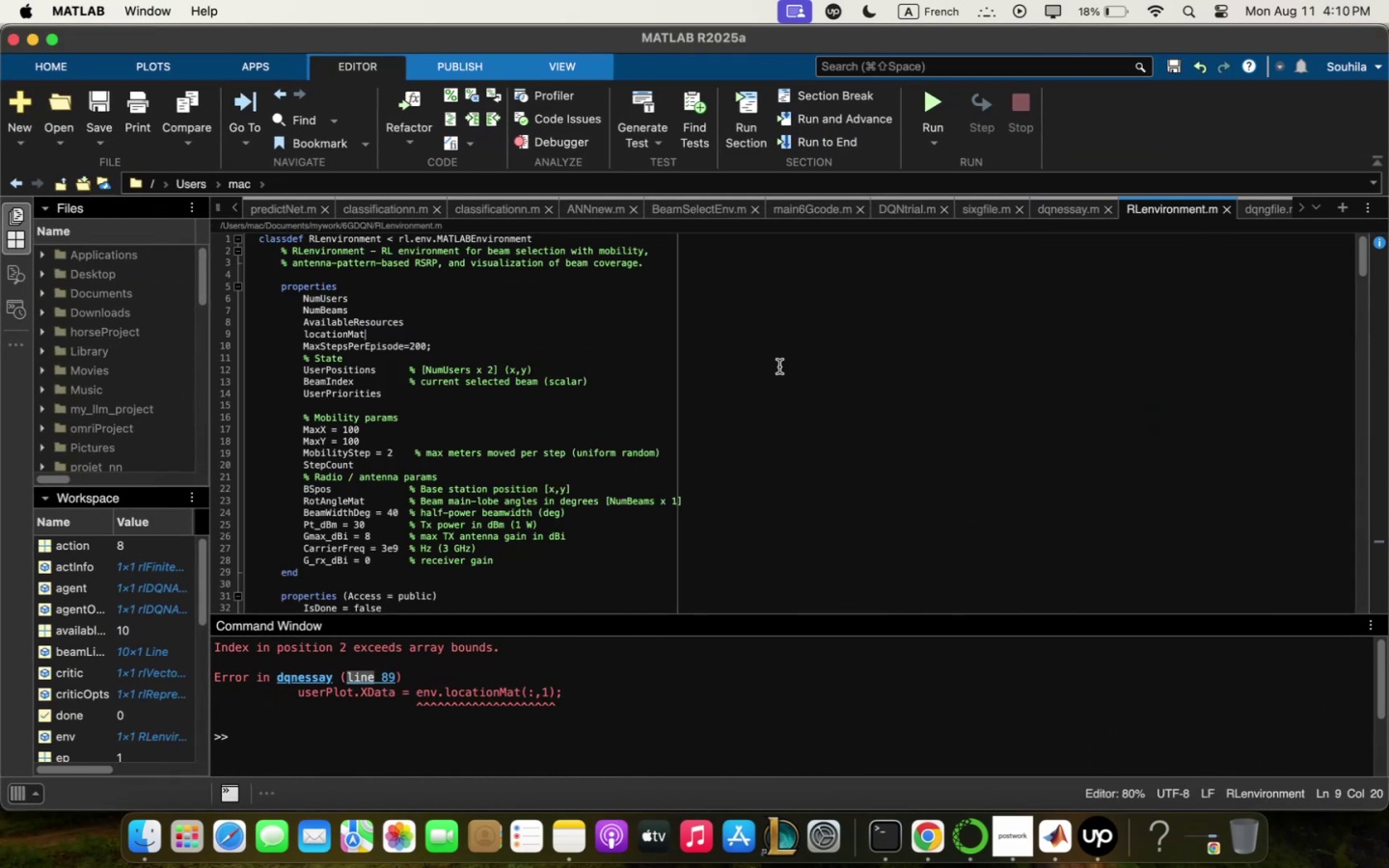 
left_click([776, 367])
 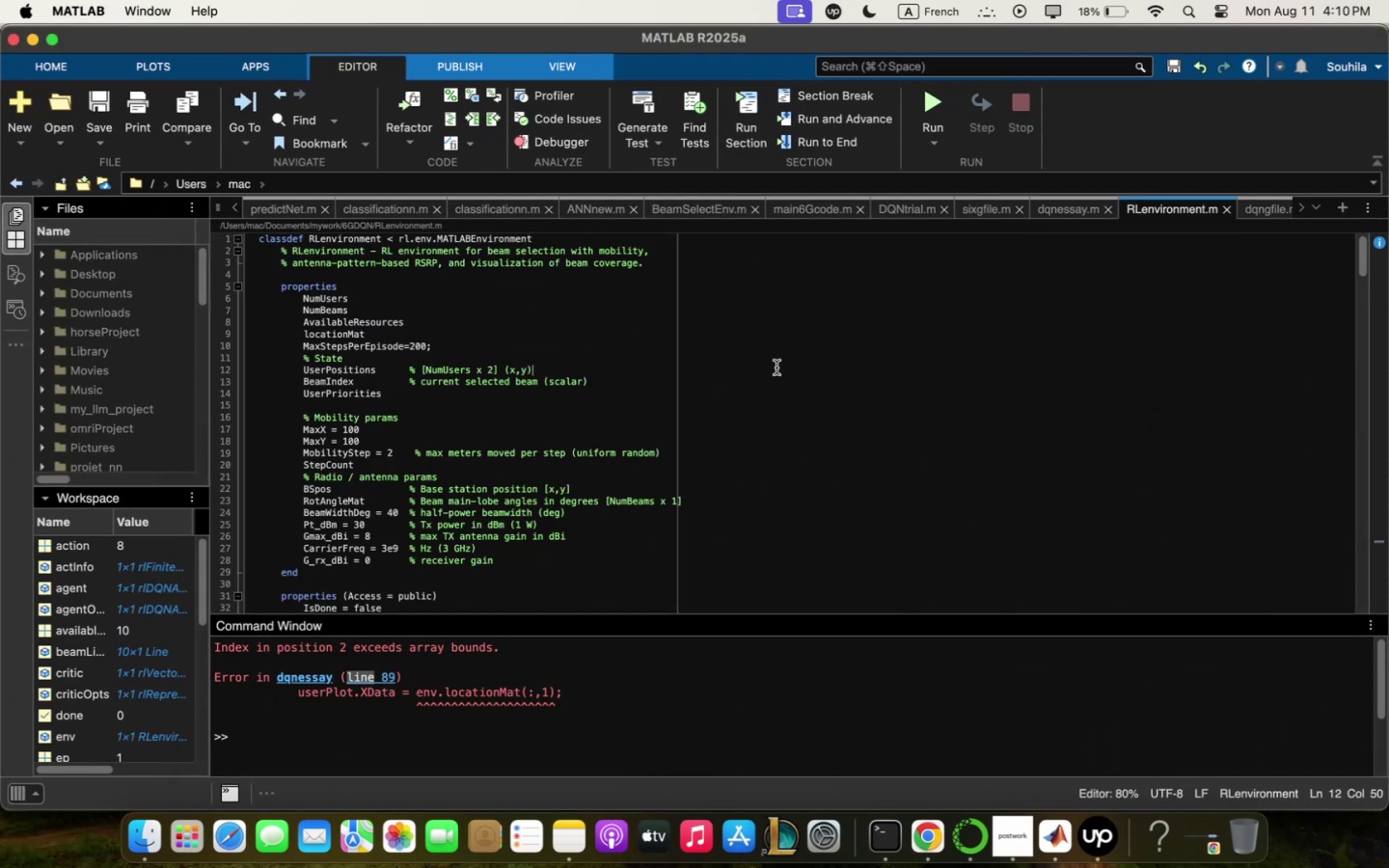 
key(Meta+Q)
 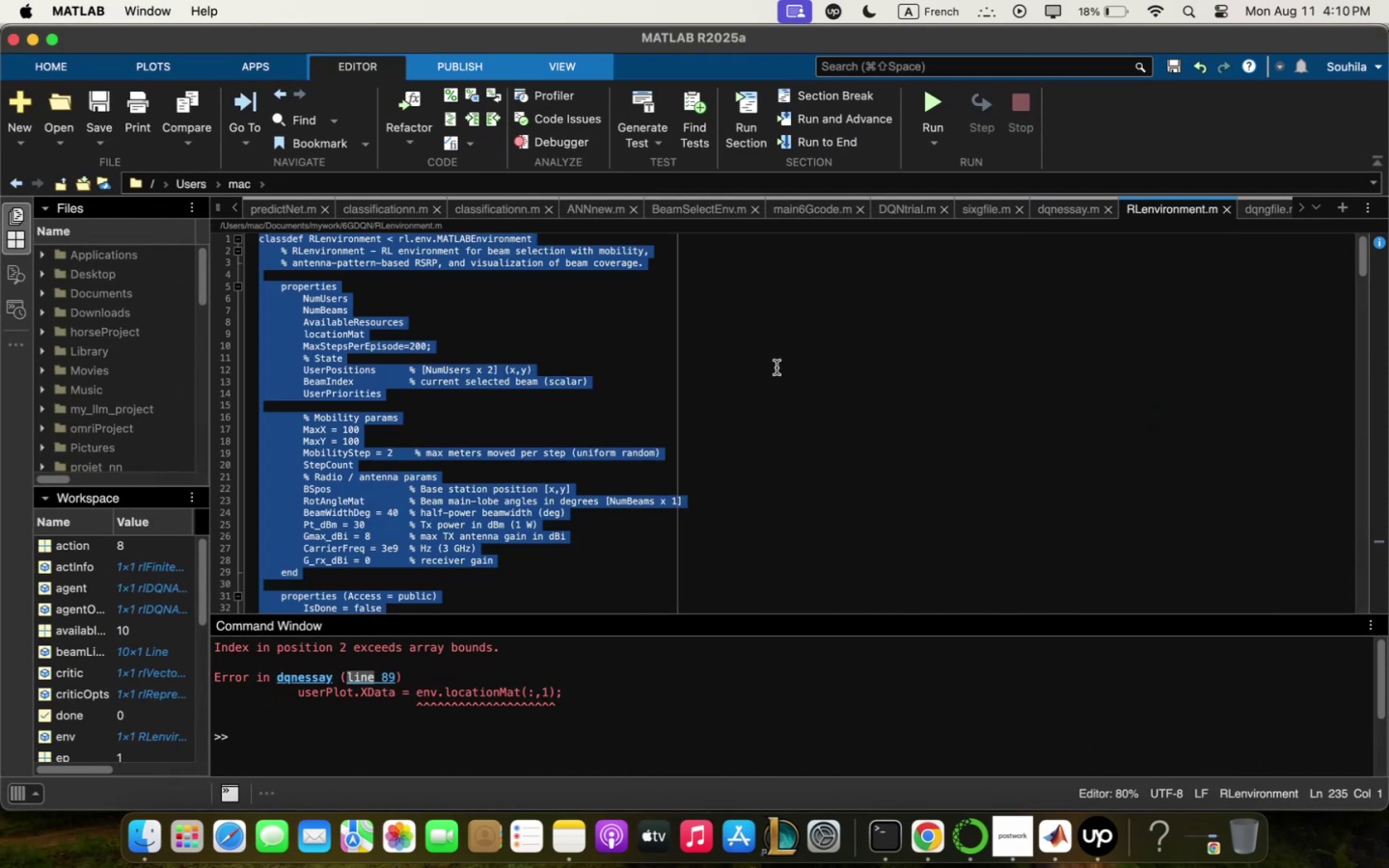 
key(Meta+C)
 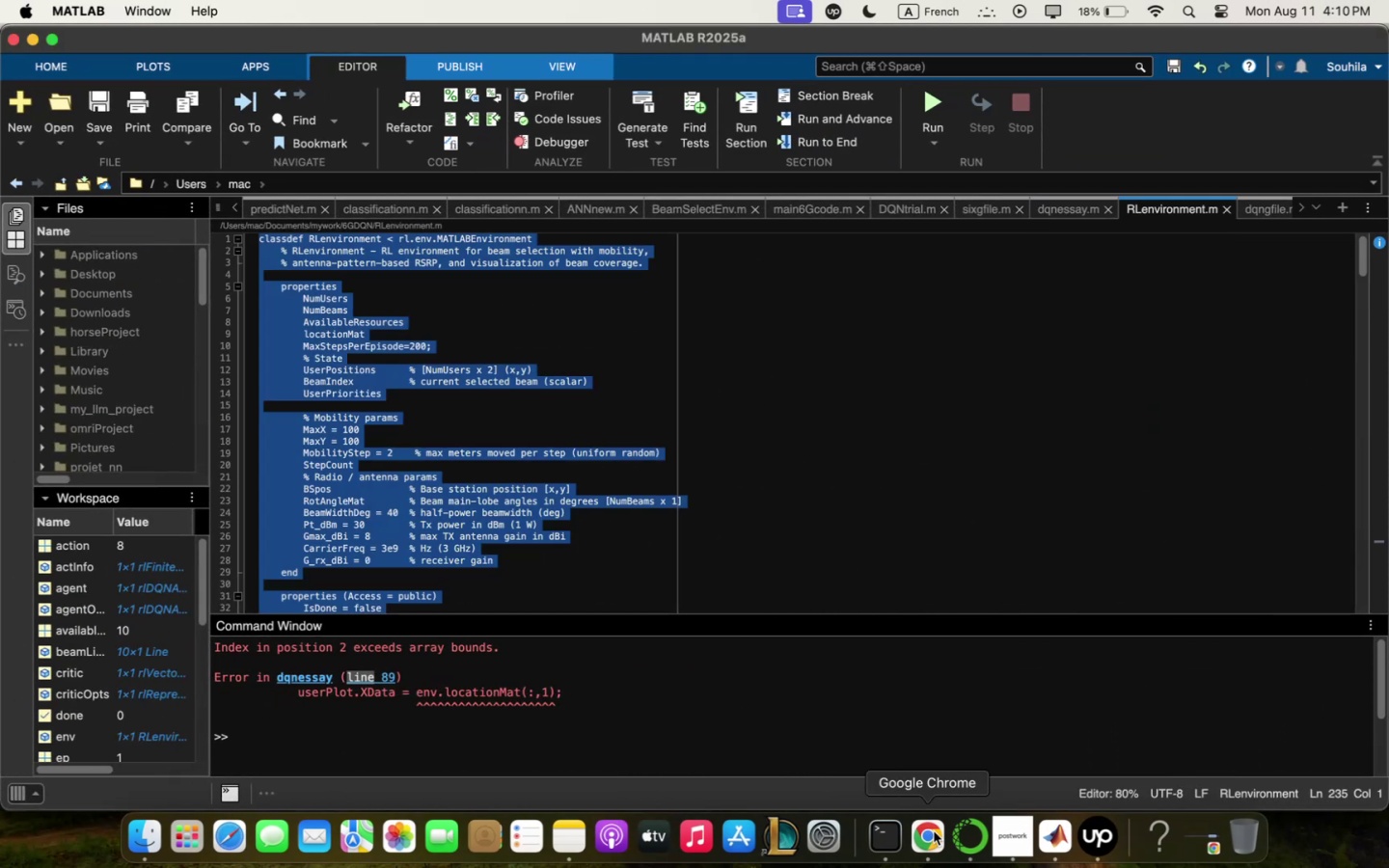 
left_click([934, 834])
 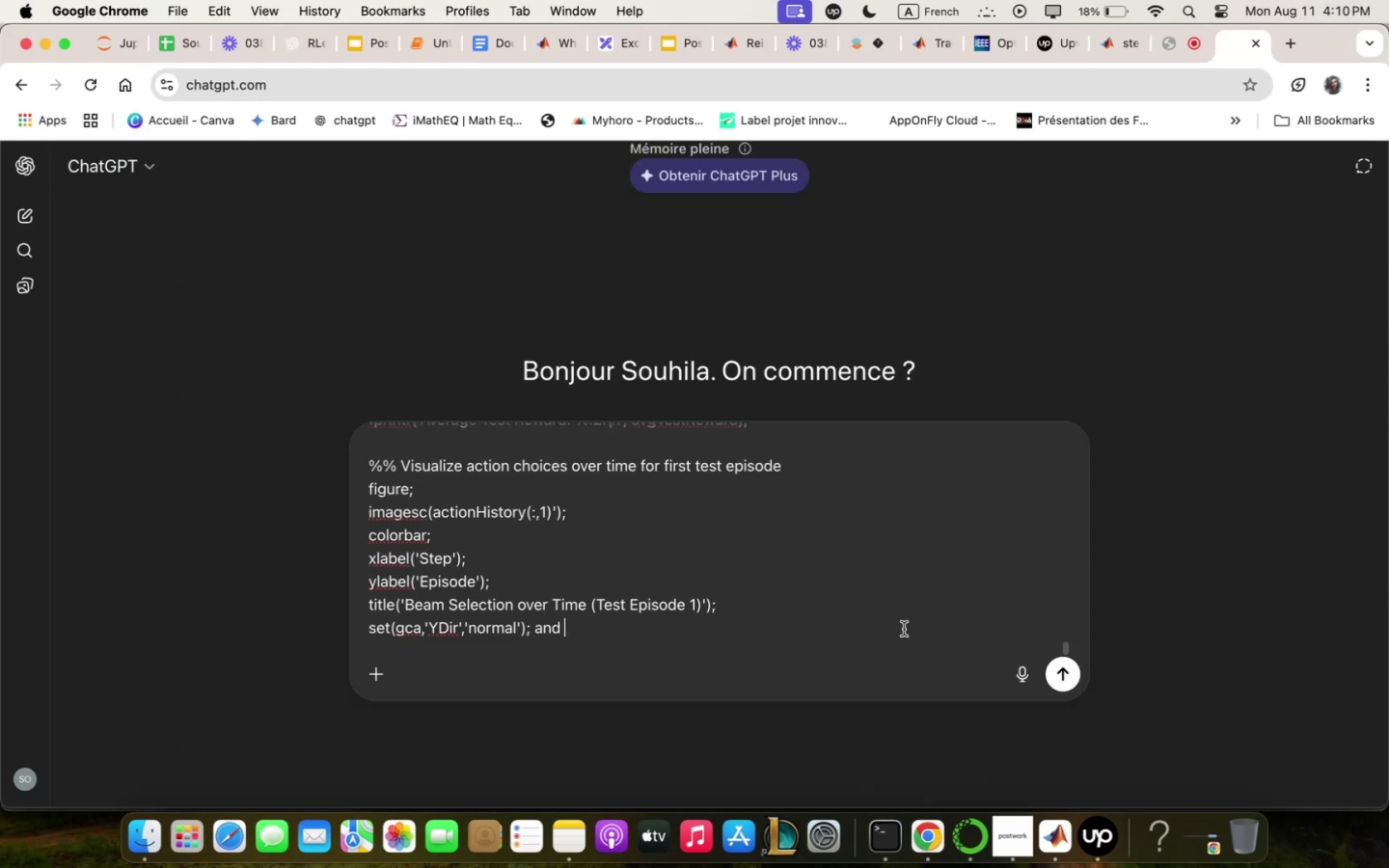 
key(Meta+V)
 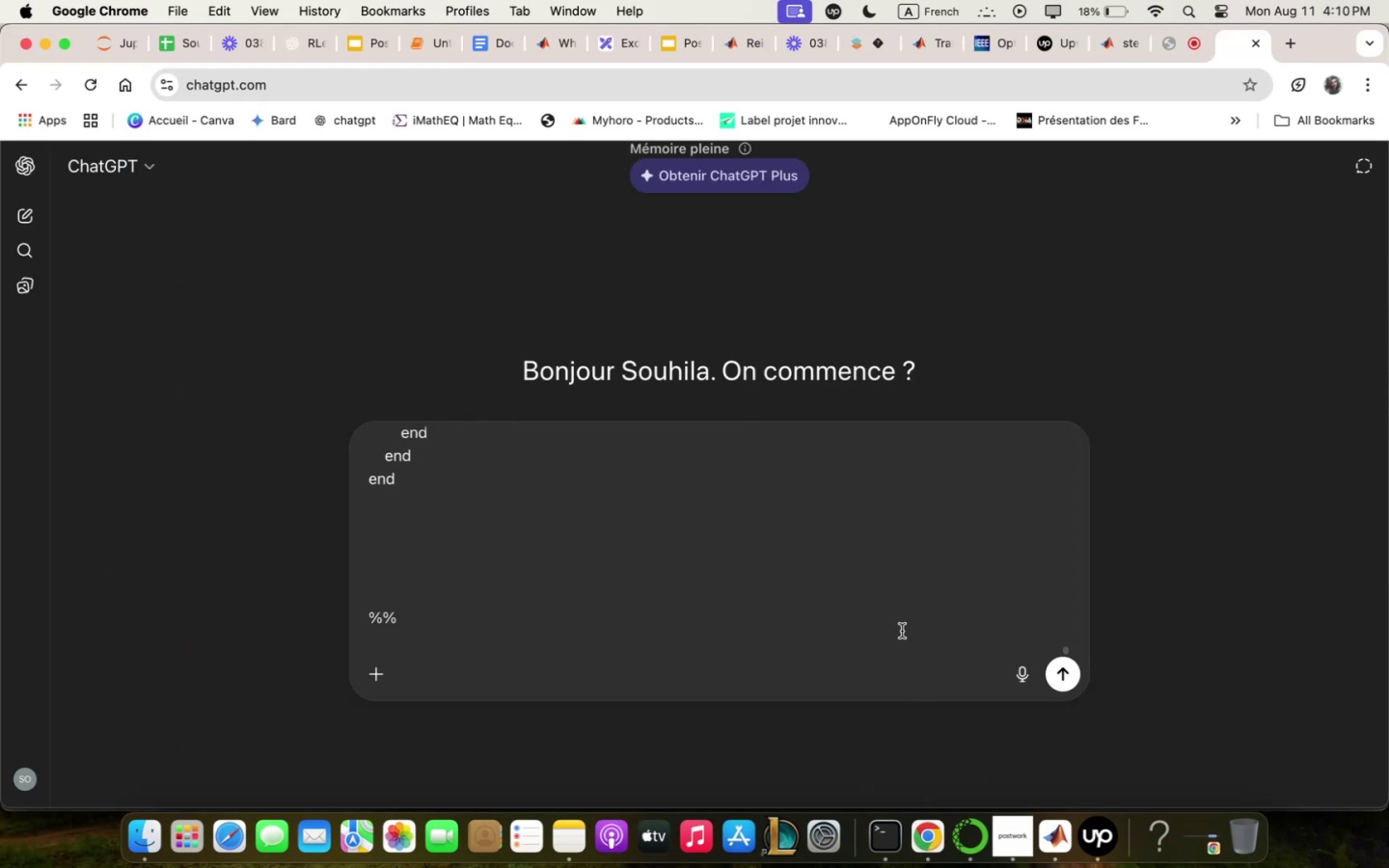 
key(Enter)
 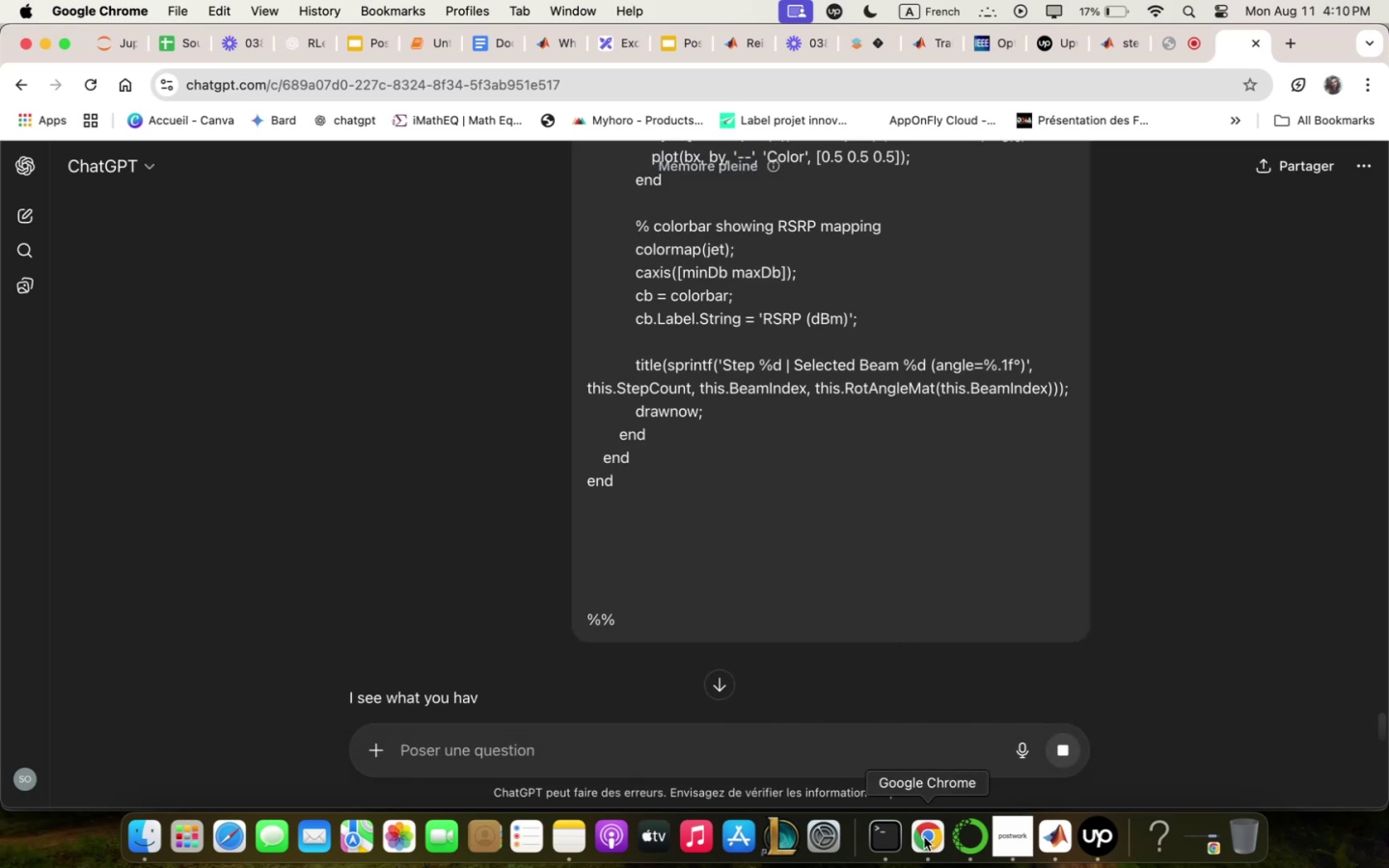 
left_click([1051, 837])
 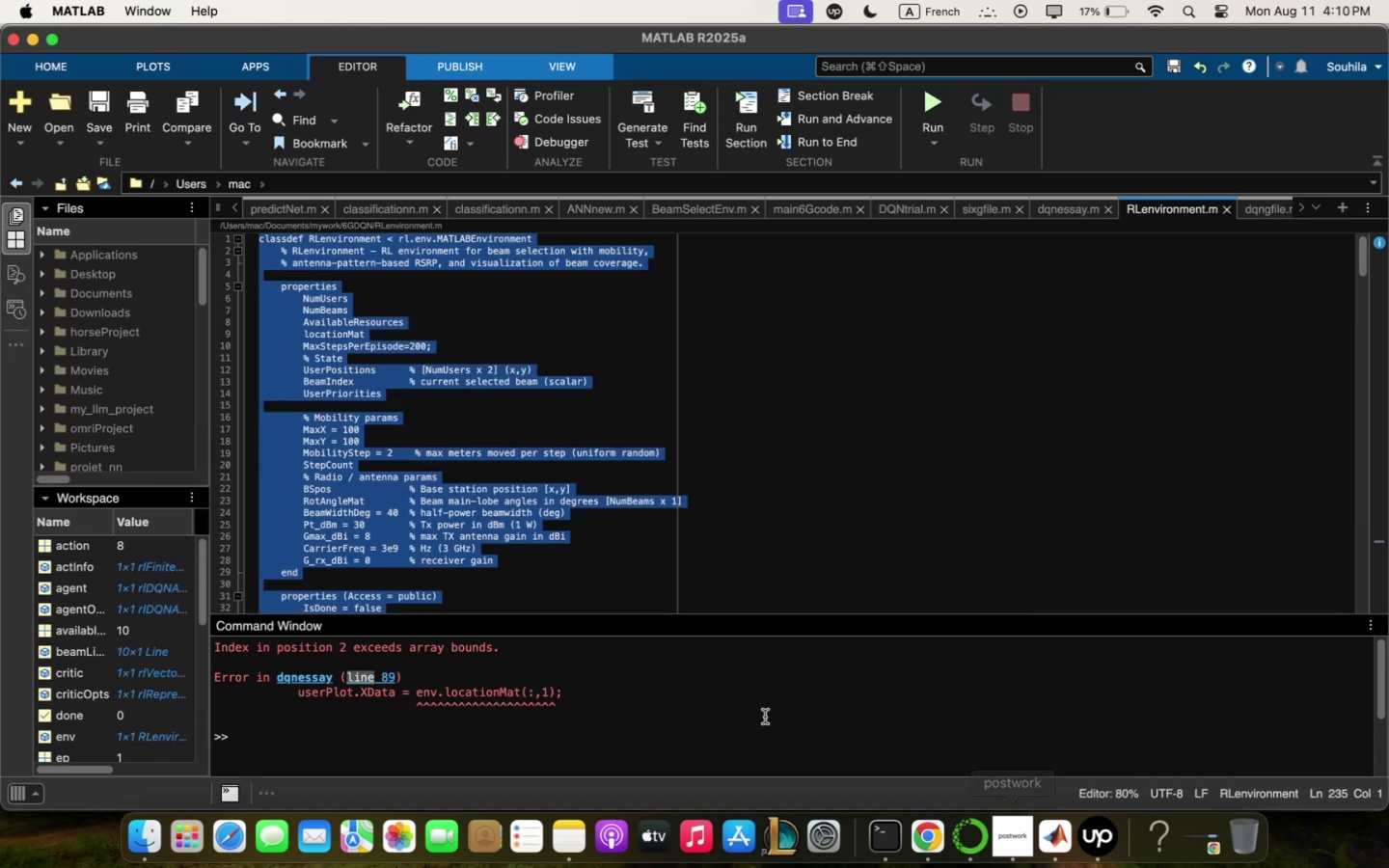 
left_click([766, 722])
 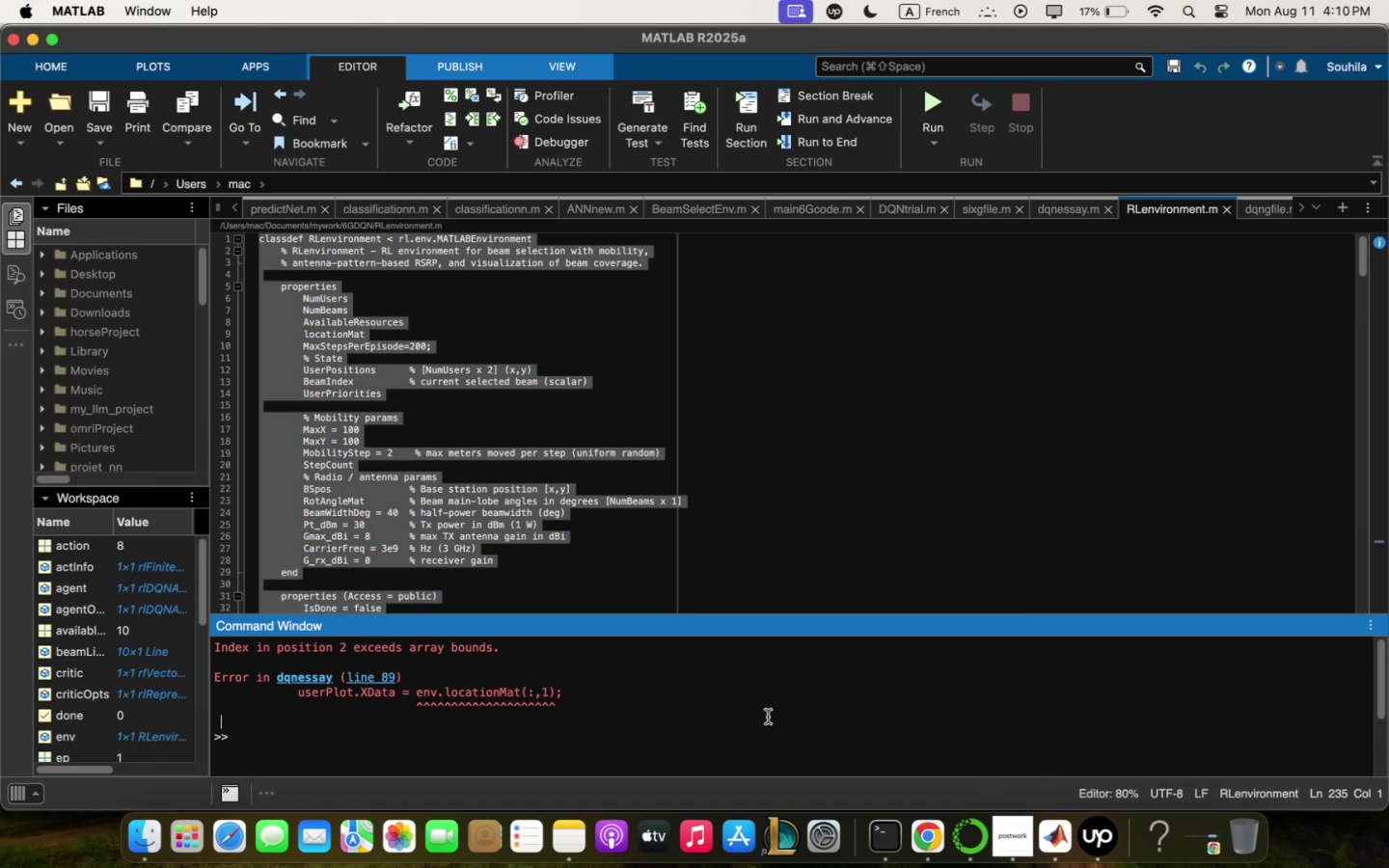 
key(Meta+Q)
 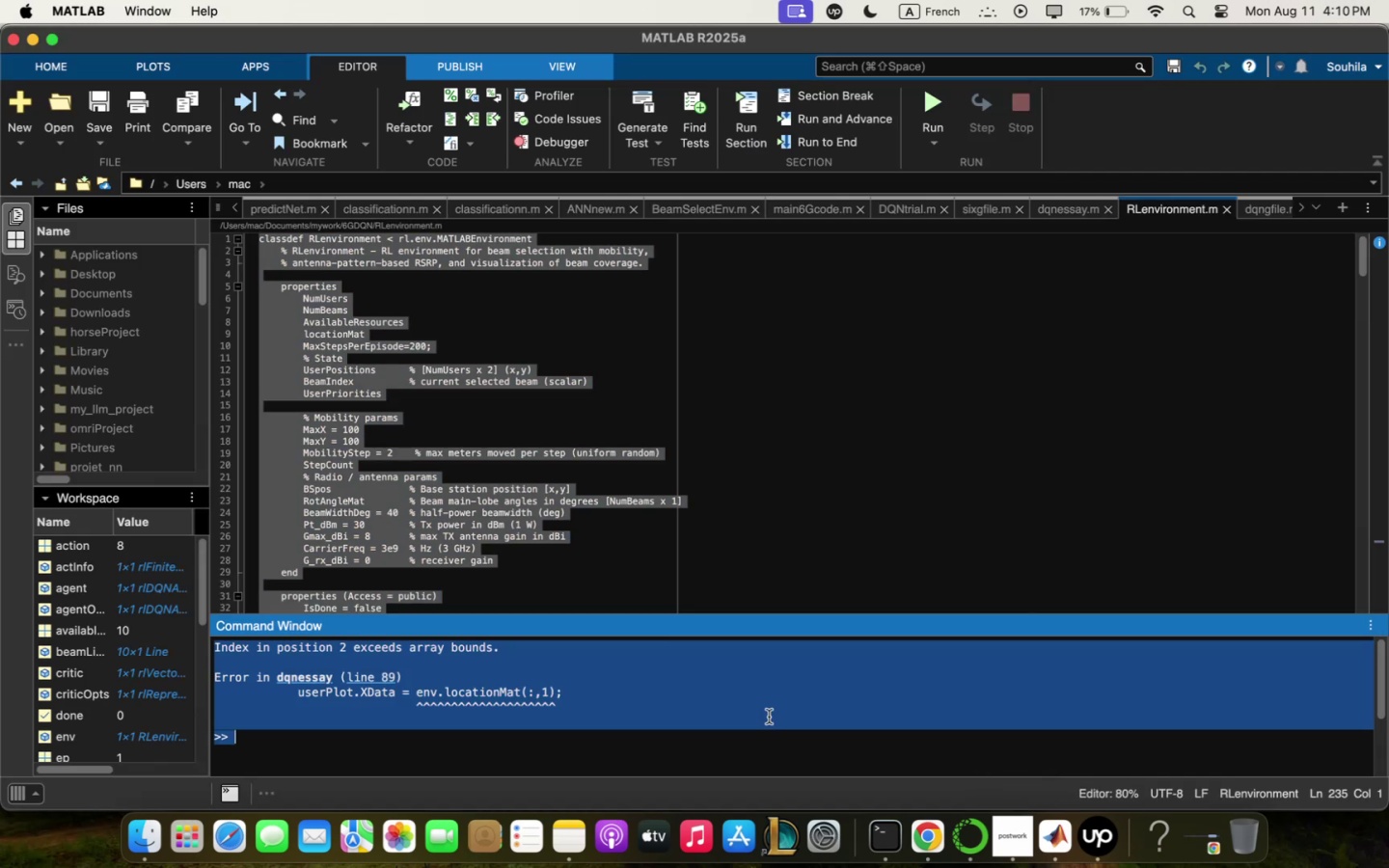 
key(Meta+C)
 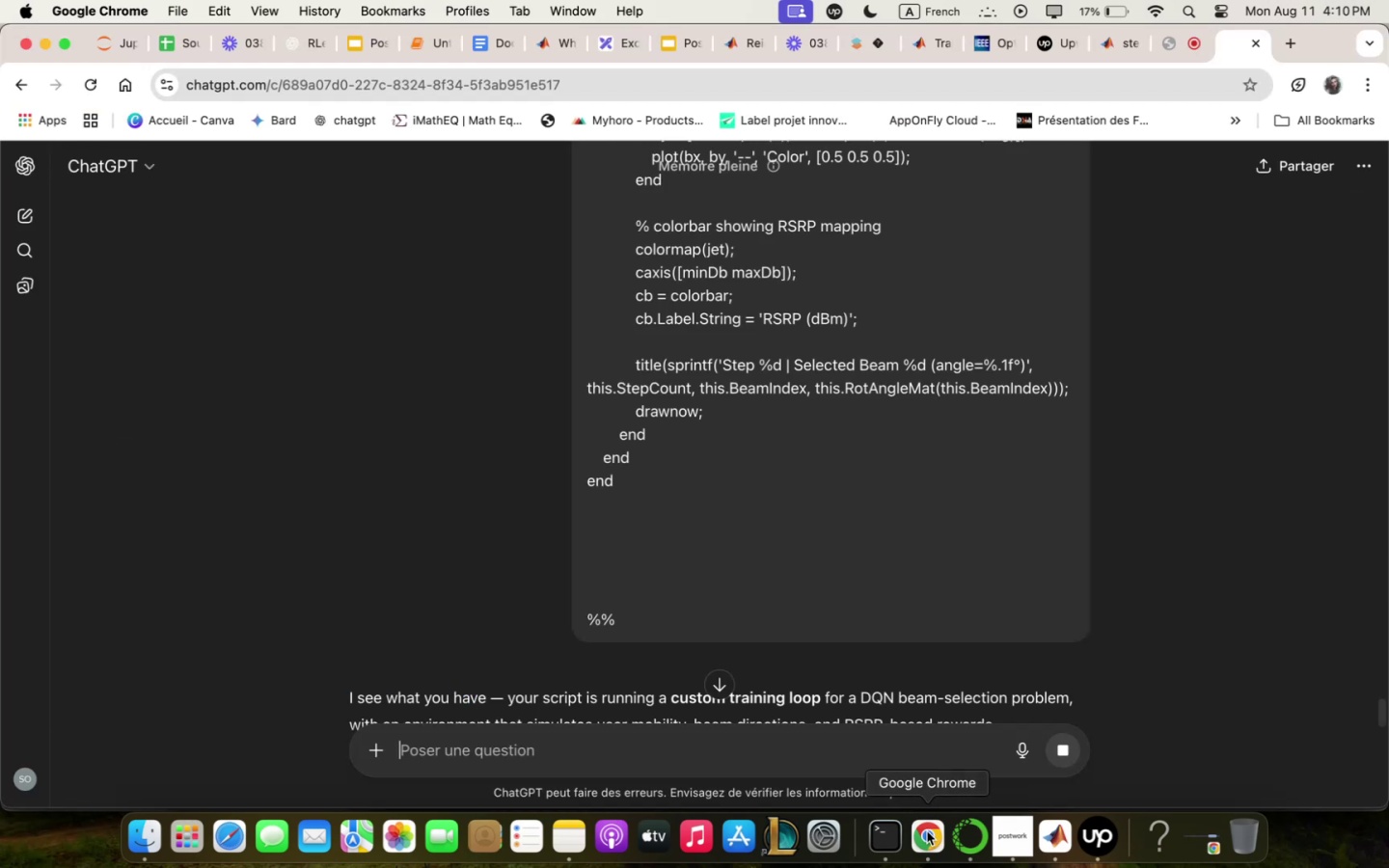 
scroll: coordinate [903, 617], scroll_direction: down, amount: 113.0
 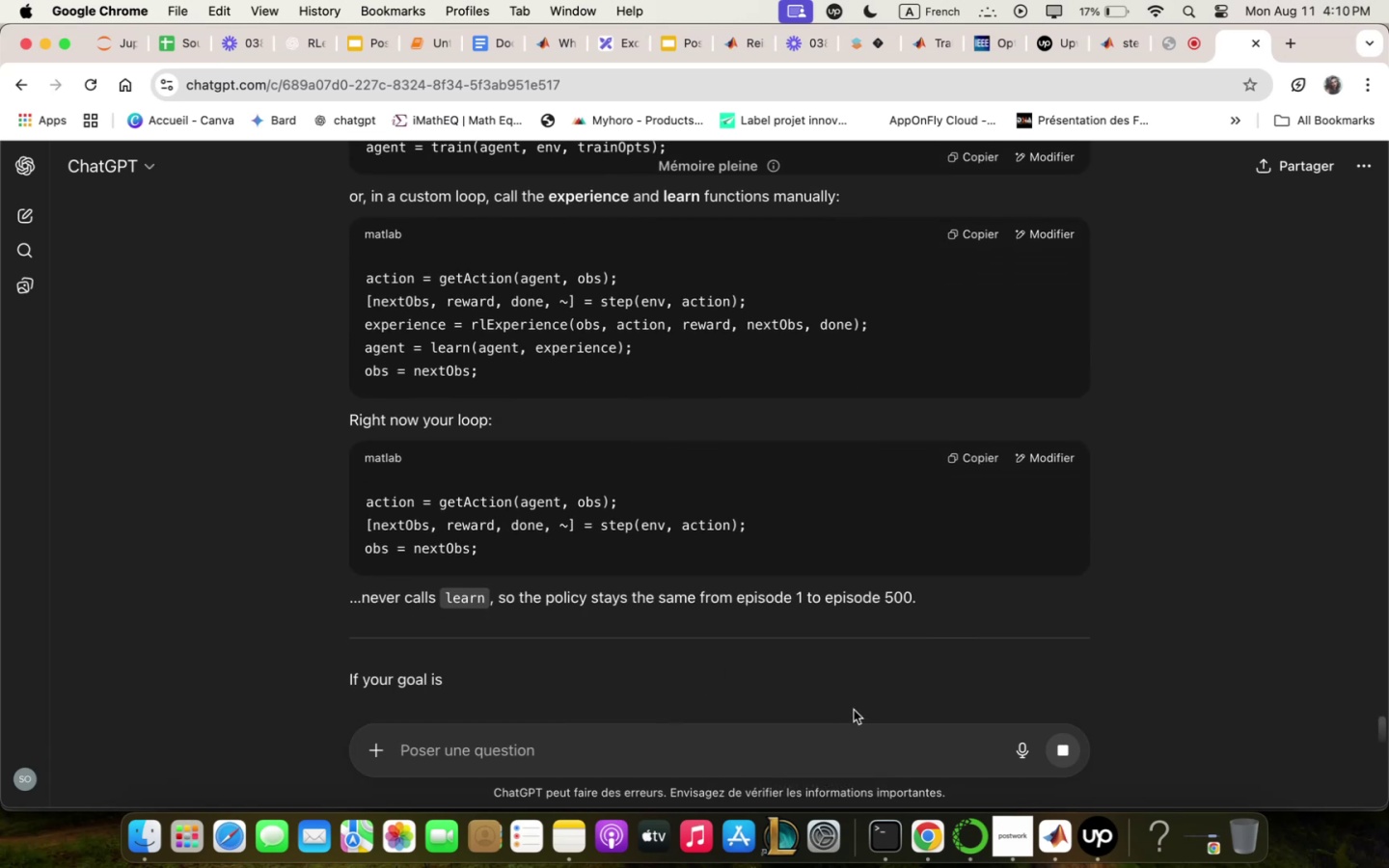 
key(Meta+V)
 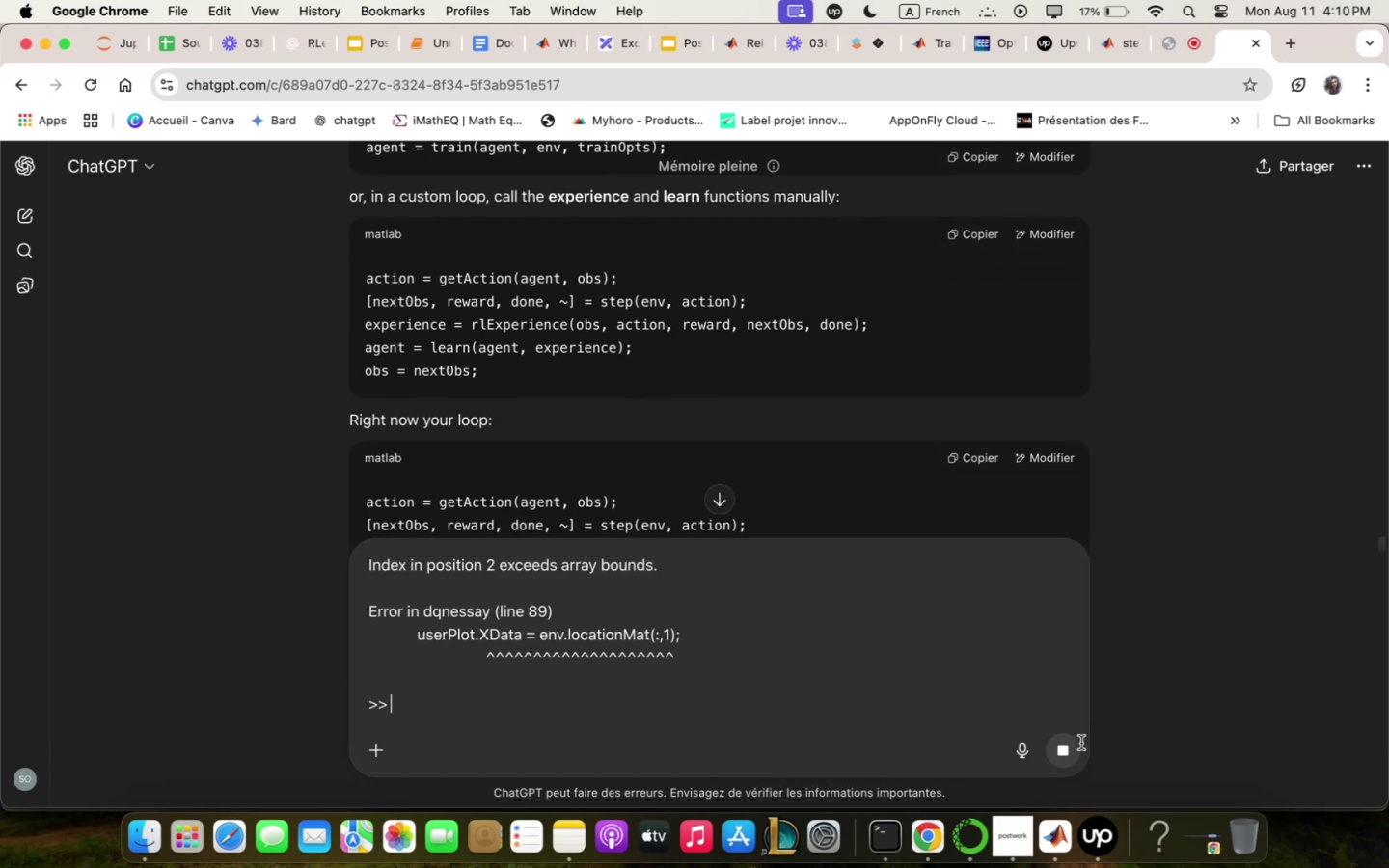 
left_click([1075, 749])
 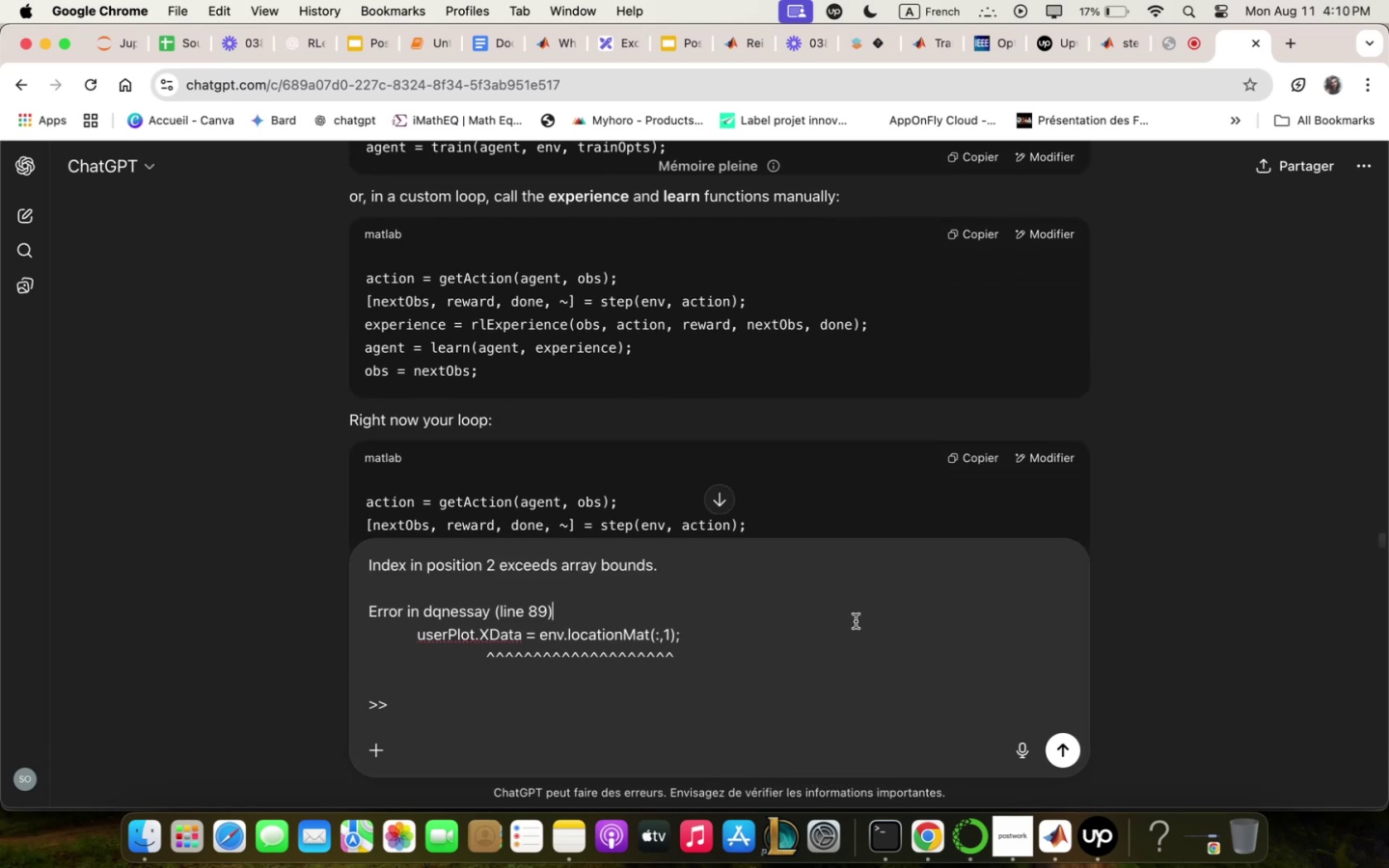 
key(Enter)
 